 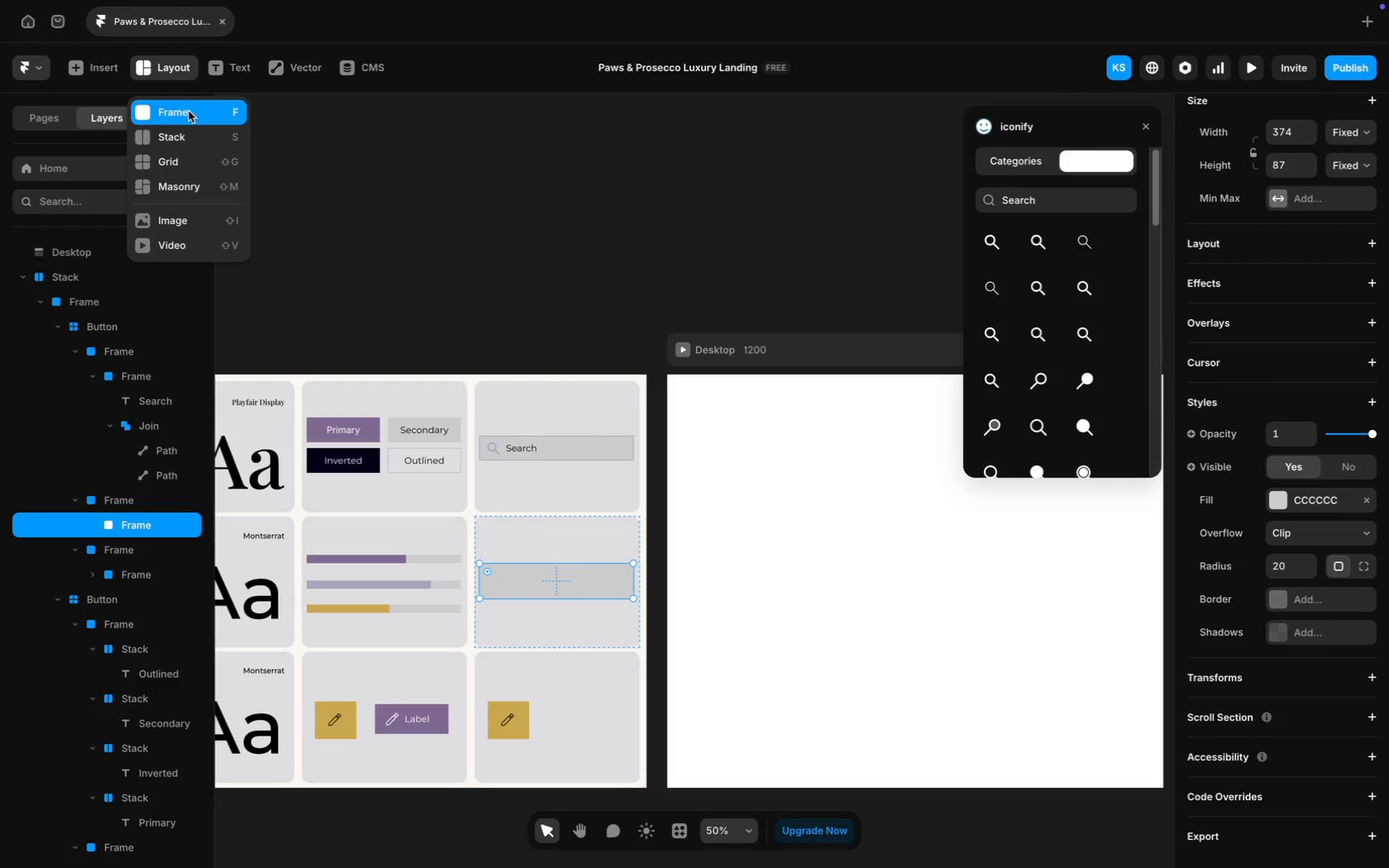 
left_click([193, 112])
 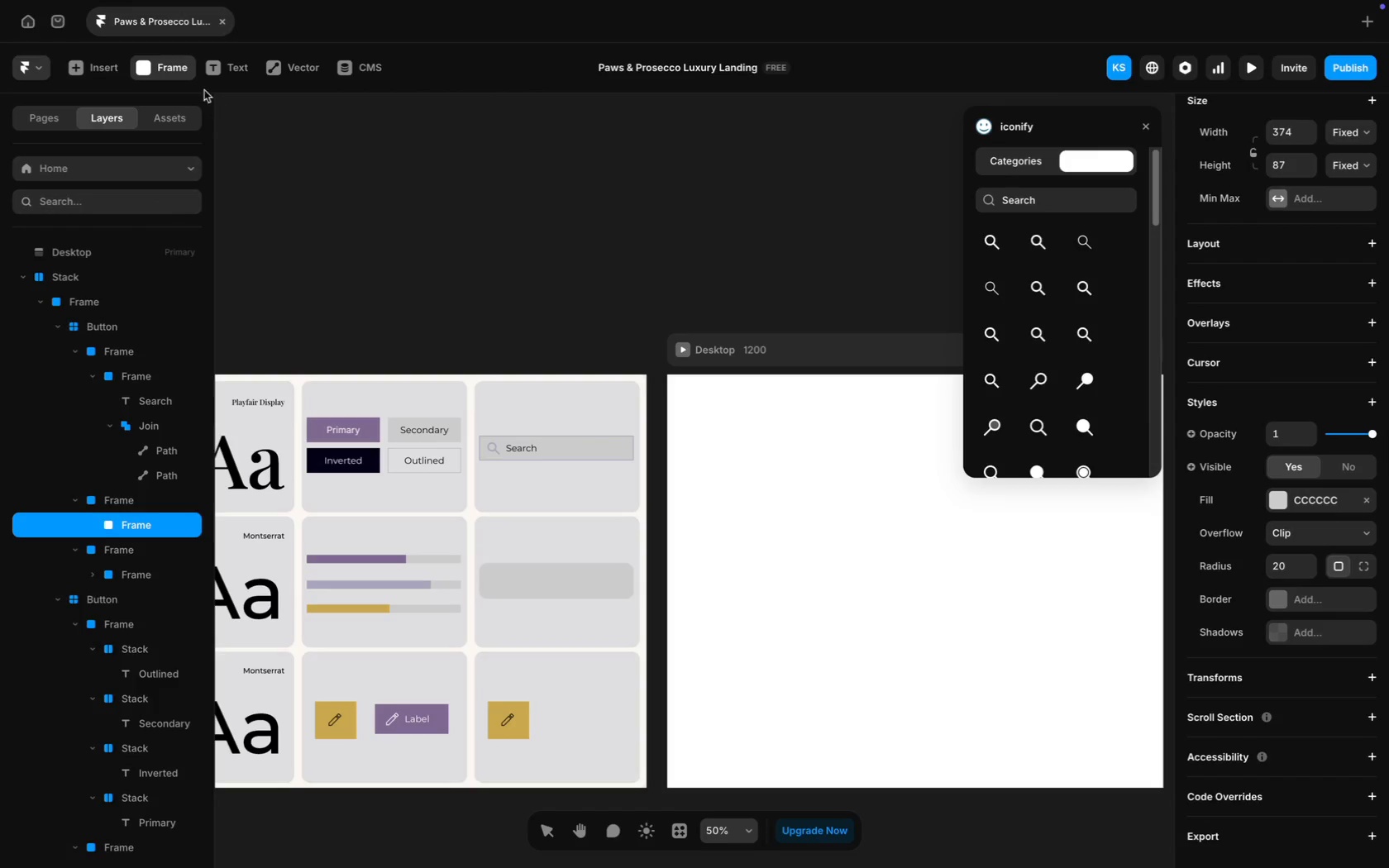 
left_click([173, 65])
 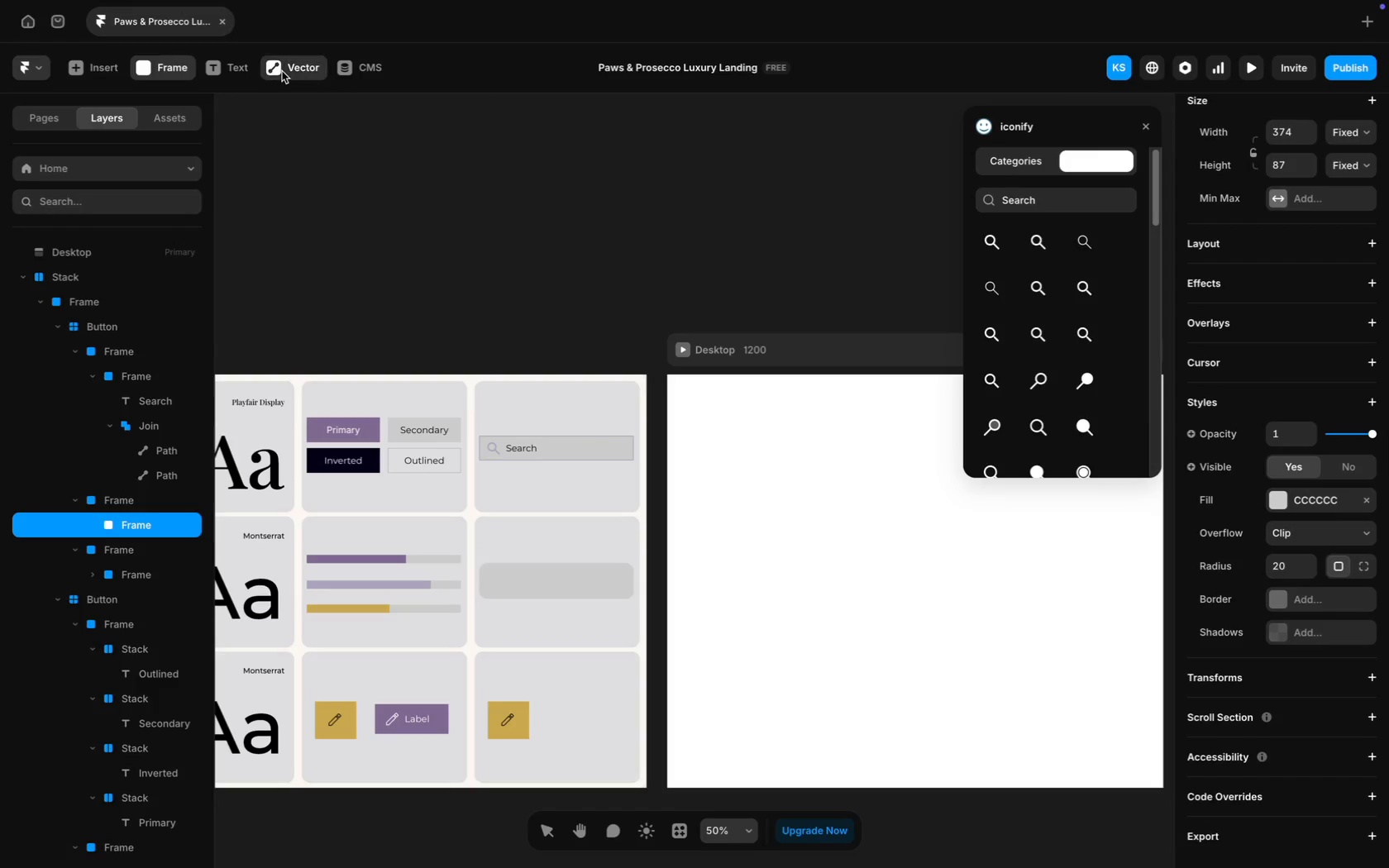 
left_click([292, 122])
 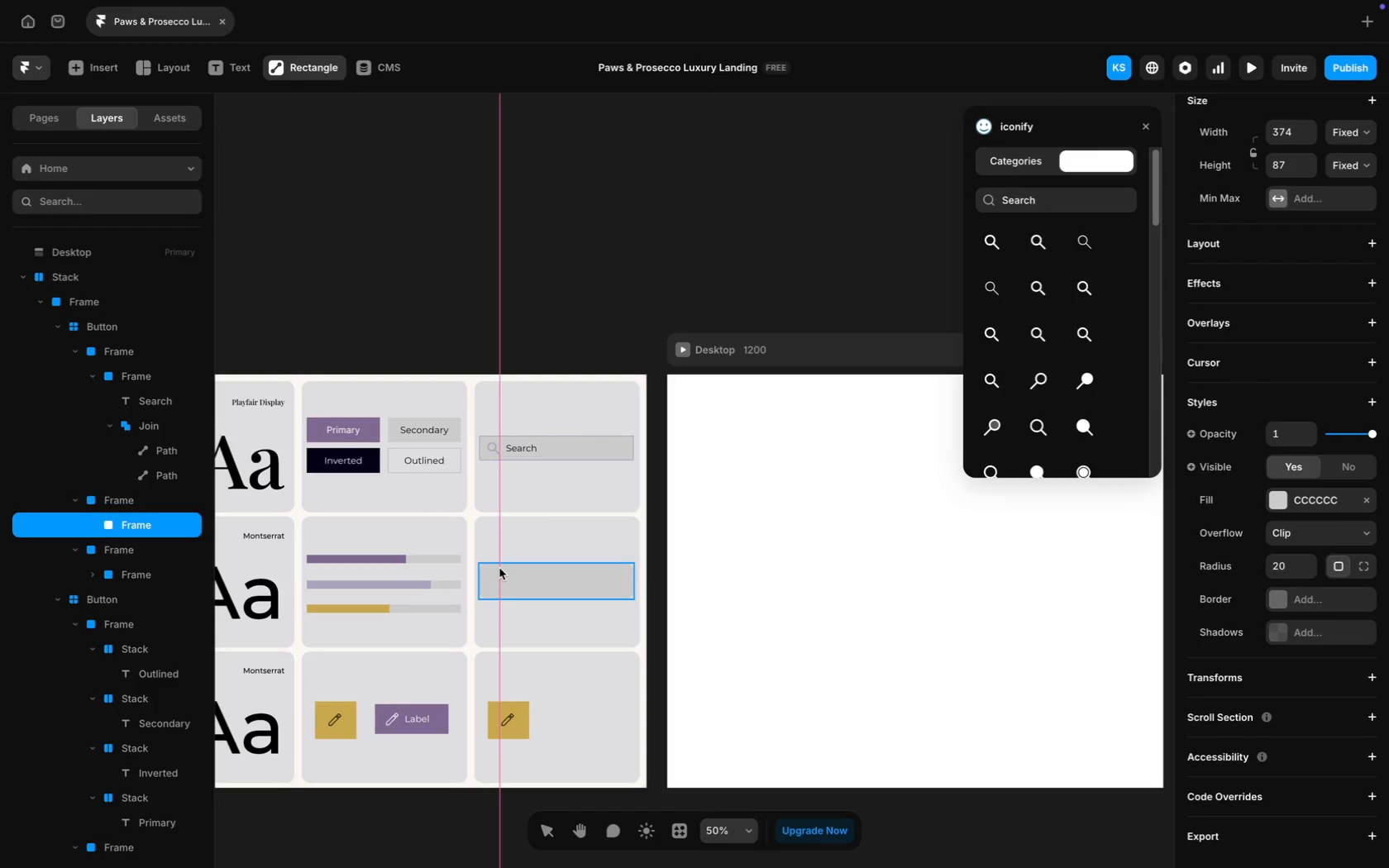 
wait(7.45)
 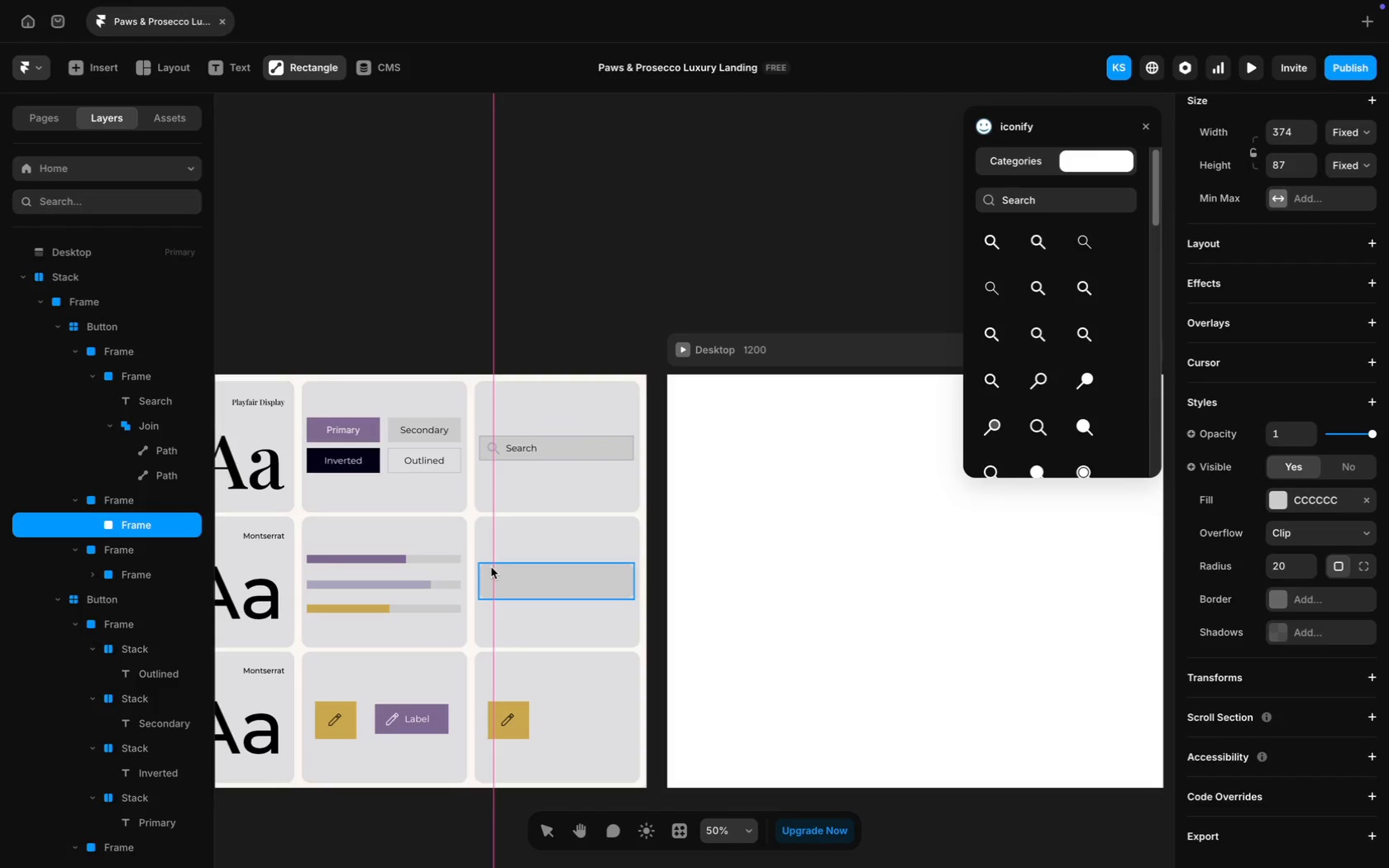 
left_click_drag(start_coordinate=[499, 566], to_coordinate=[526, 591])
 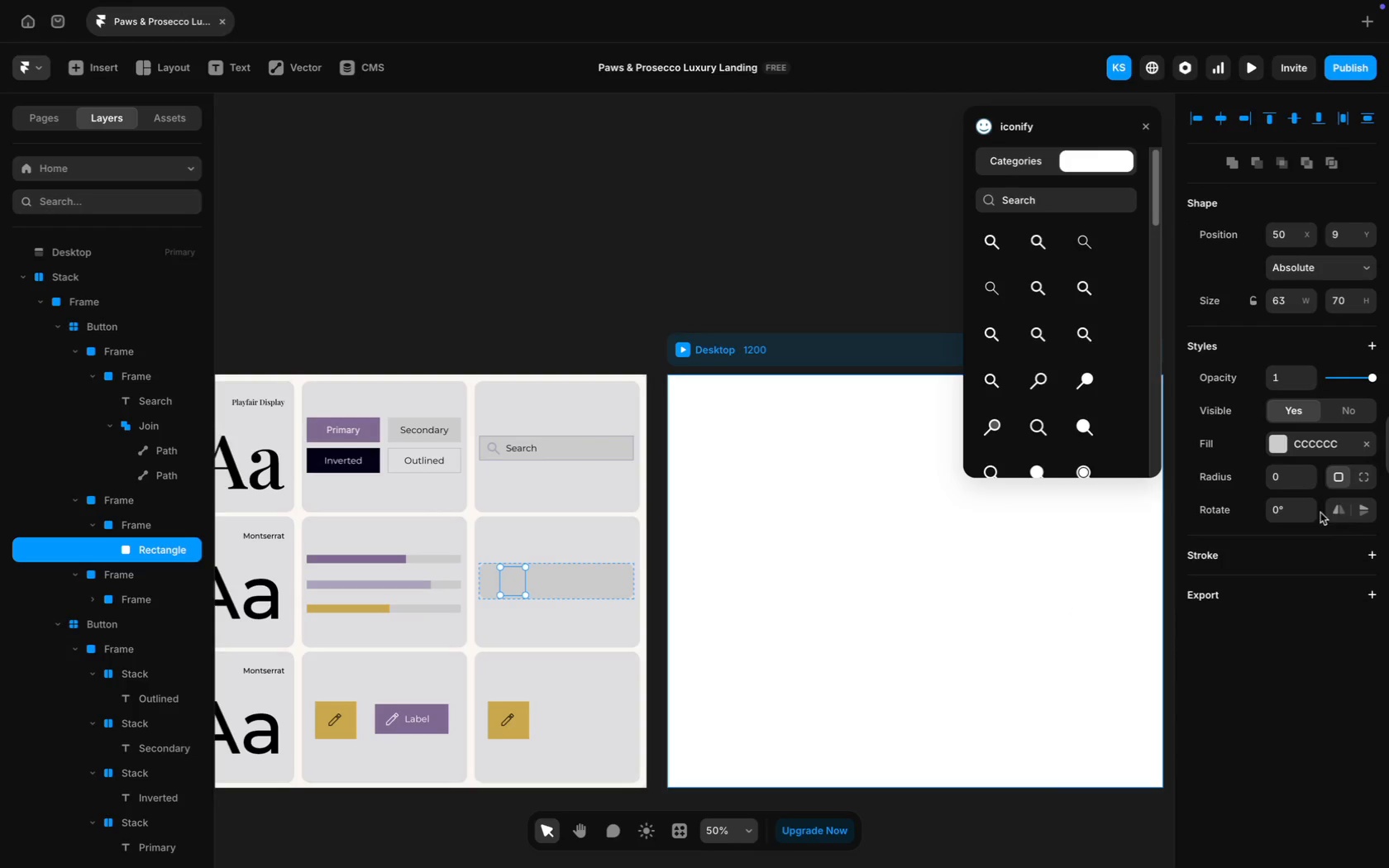 
wait(6.35)
 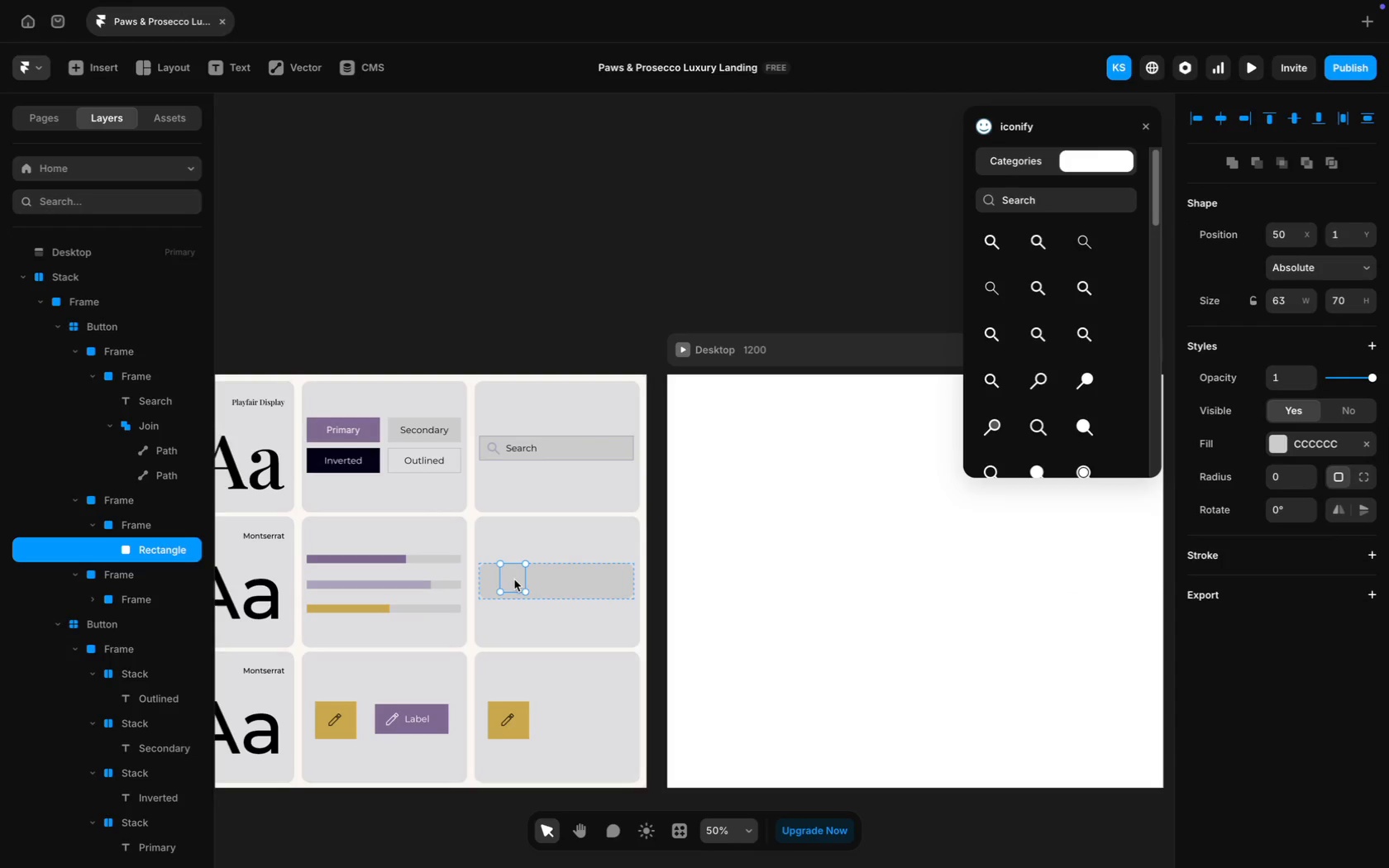 
left_click([1099, 685])
 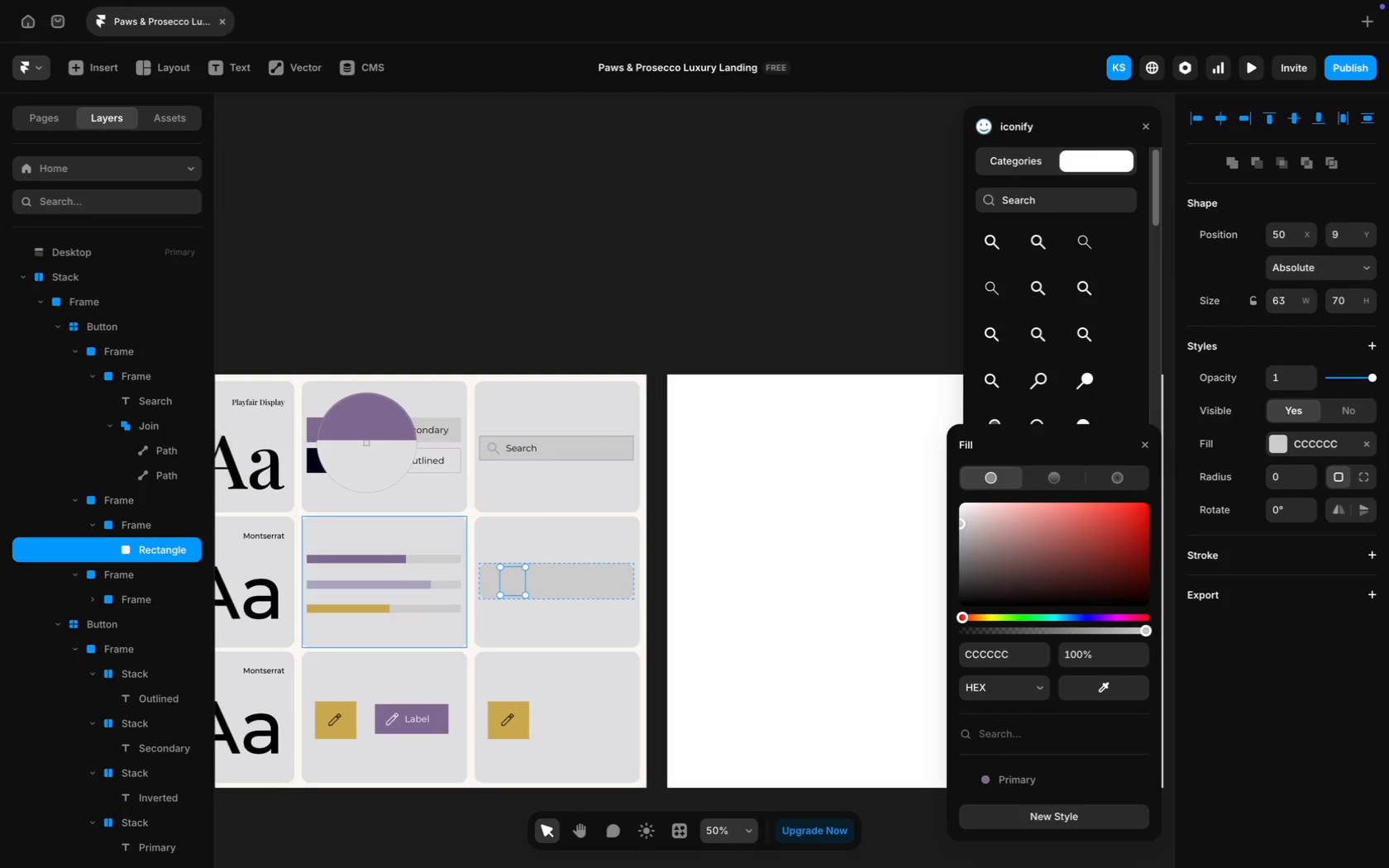 
left_click([366, 440])
 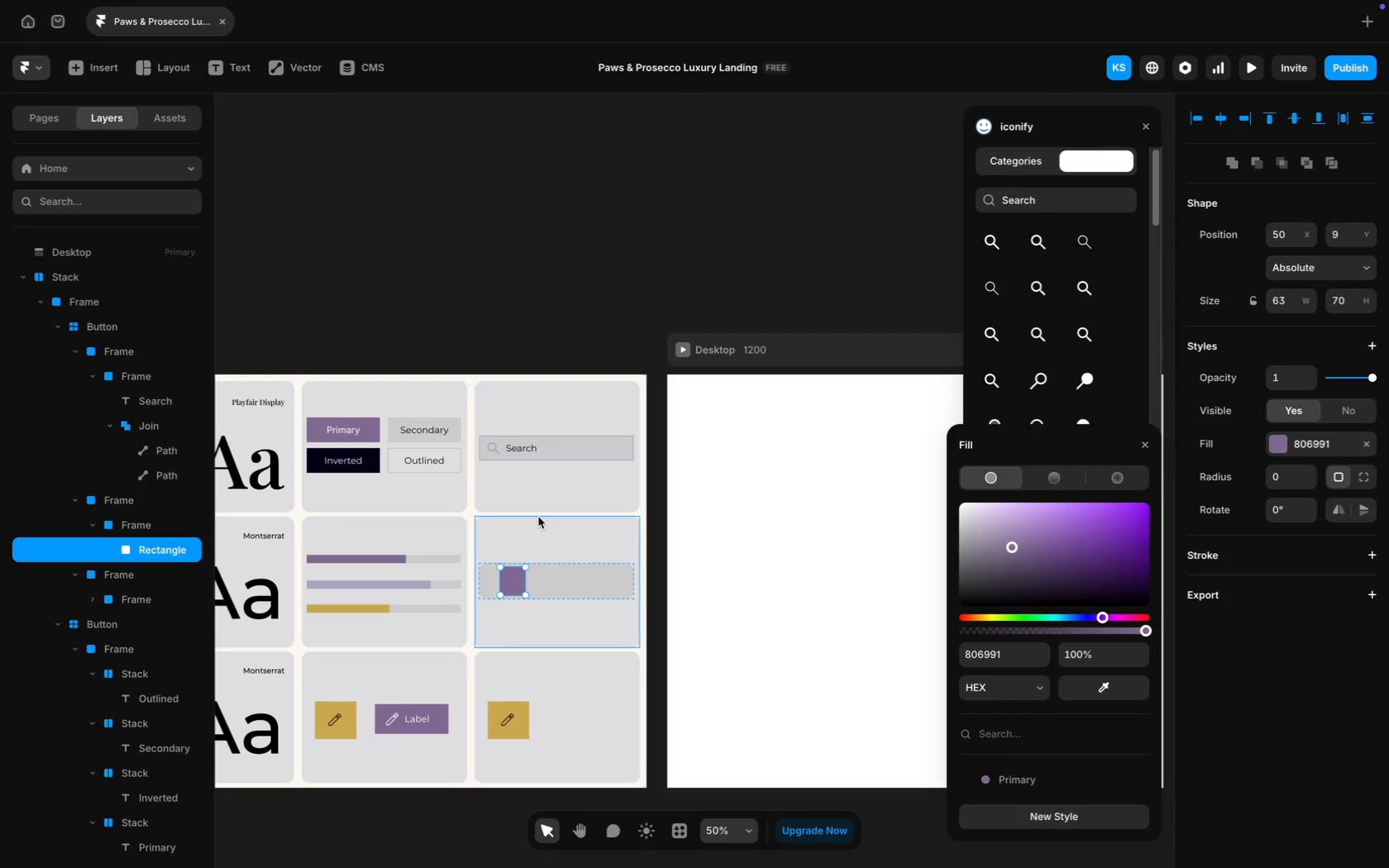 
scroll: coordinate [538, 517], scroll_direction: down, amount: 3.0
 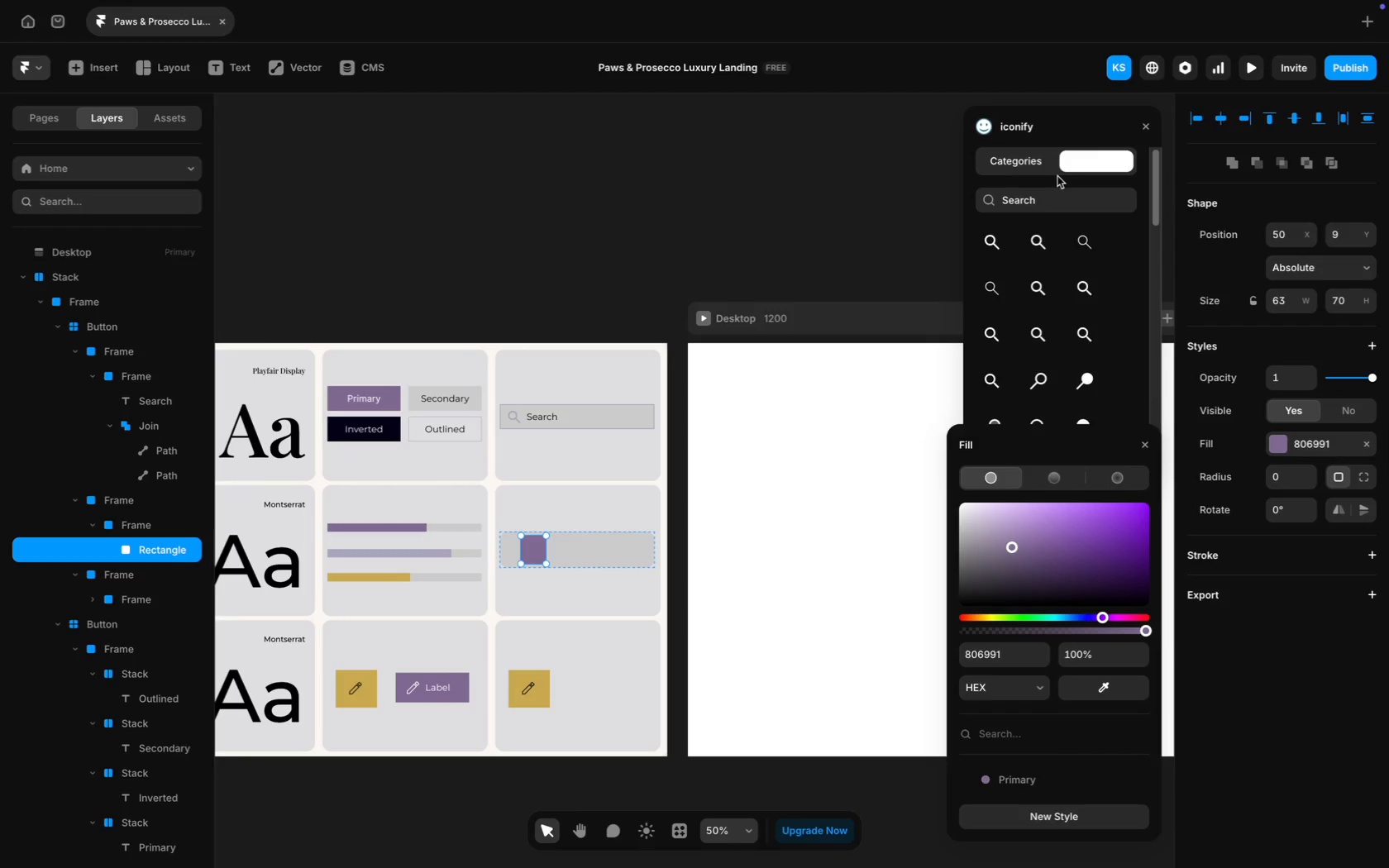 
key(Meta+A)
 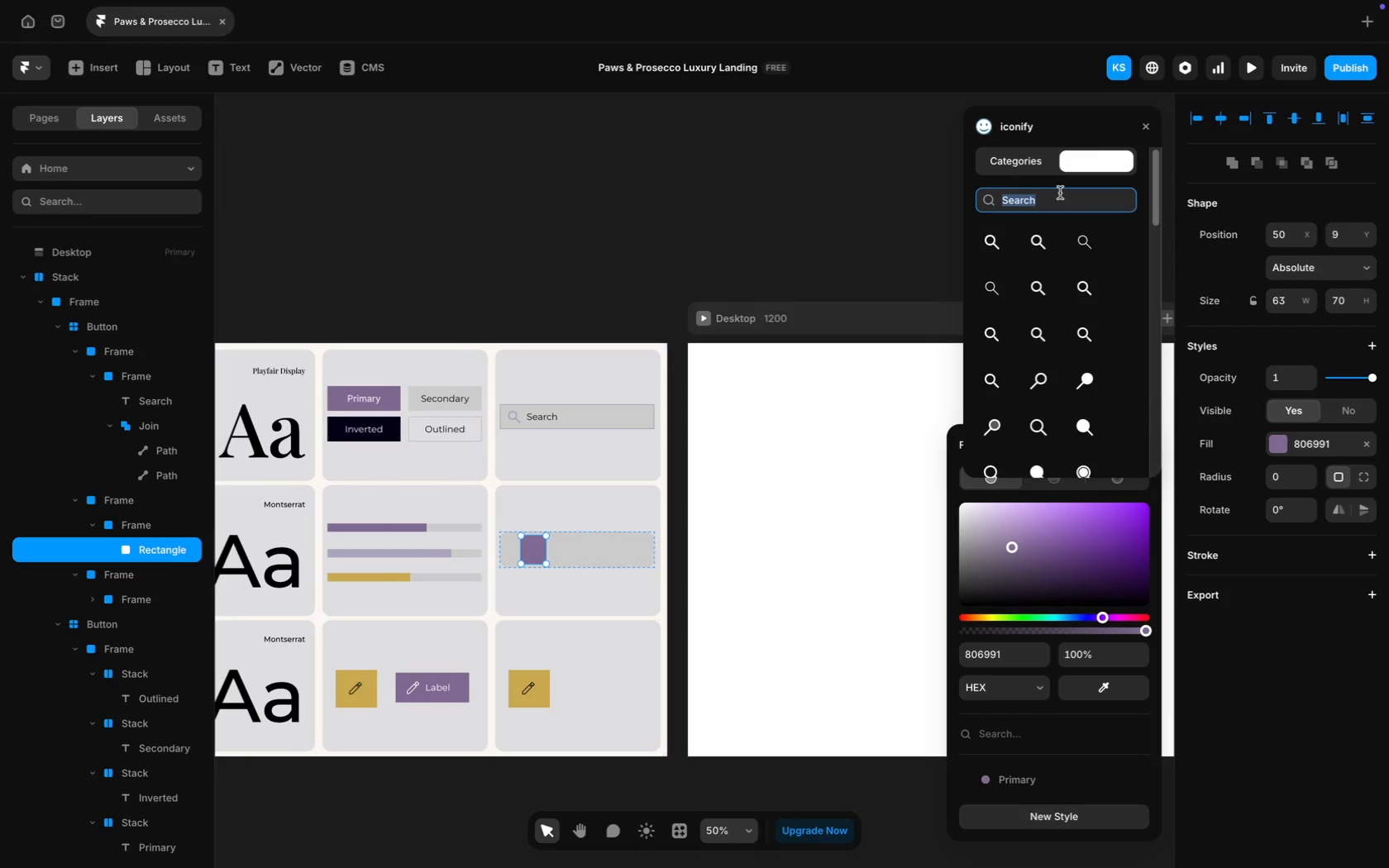 
type(home)
 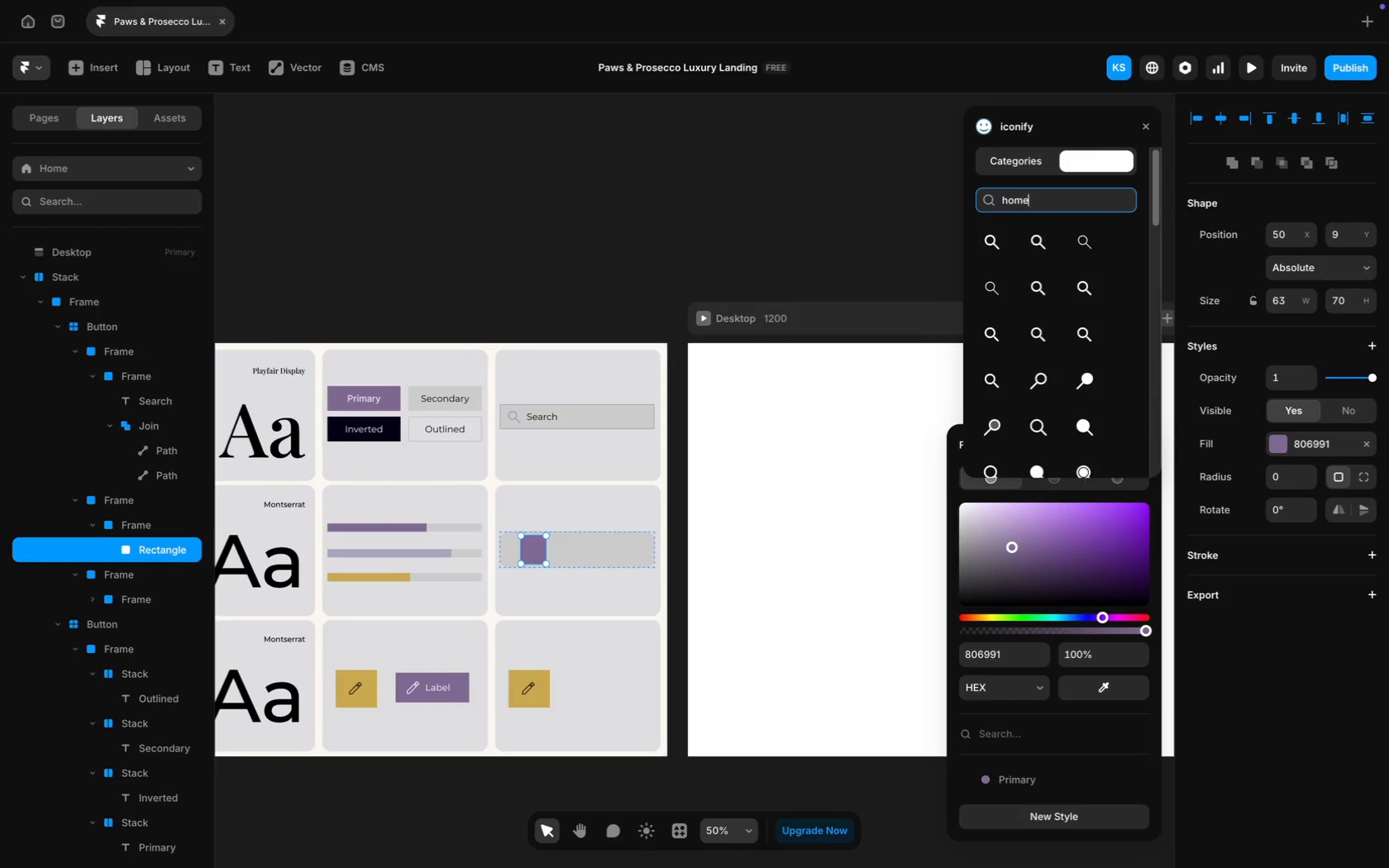 
key(Enter)
 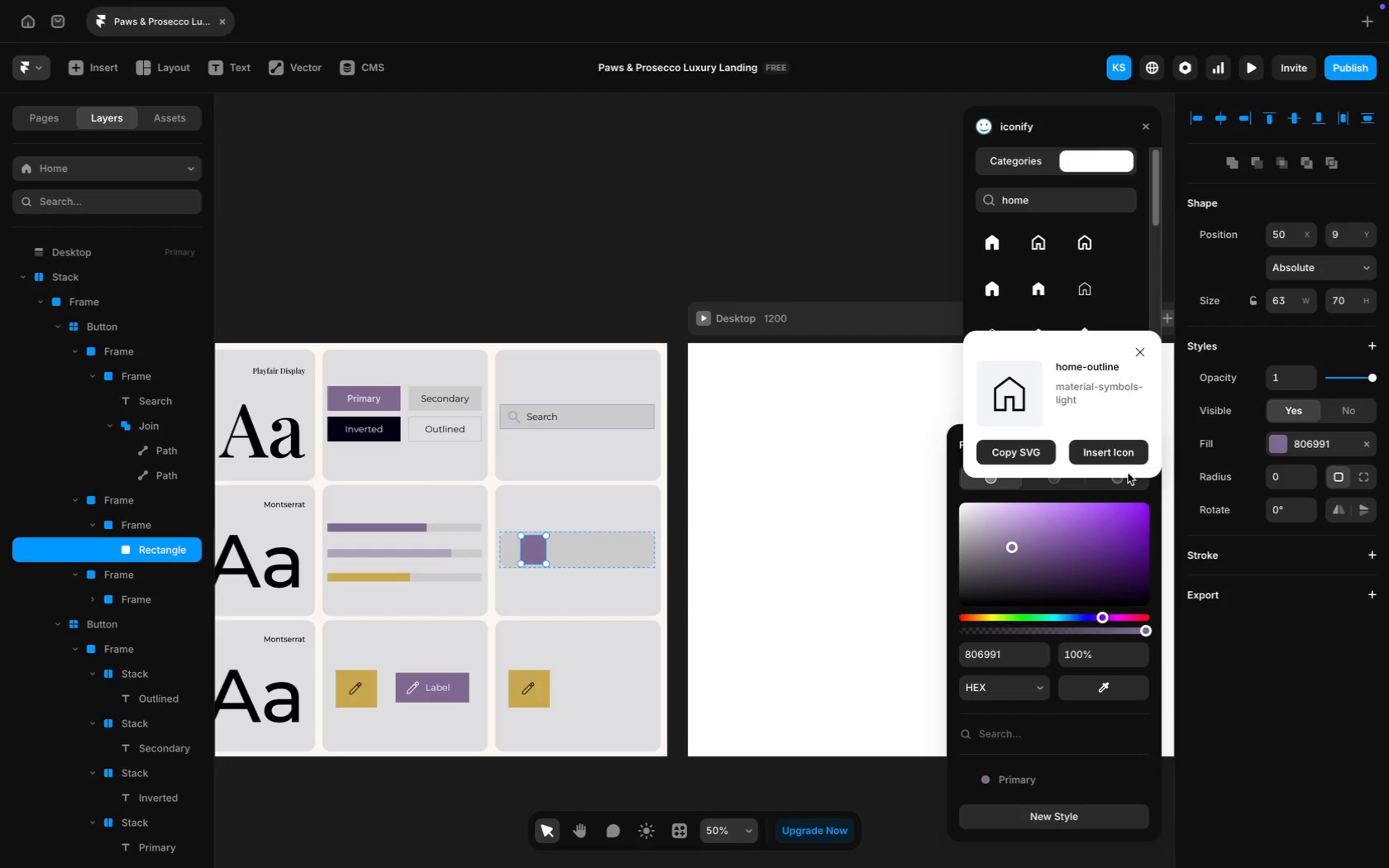 
wait(6.34)
 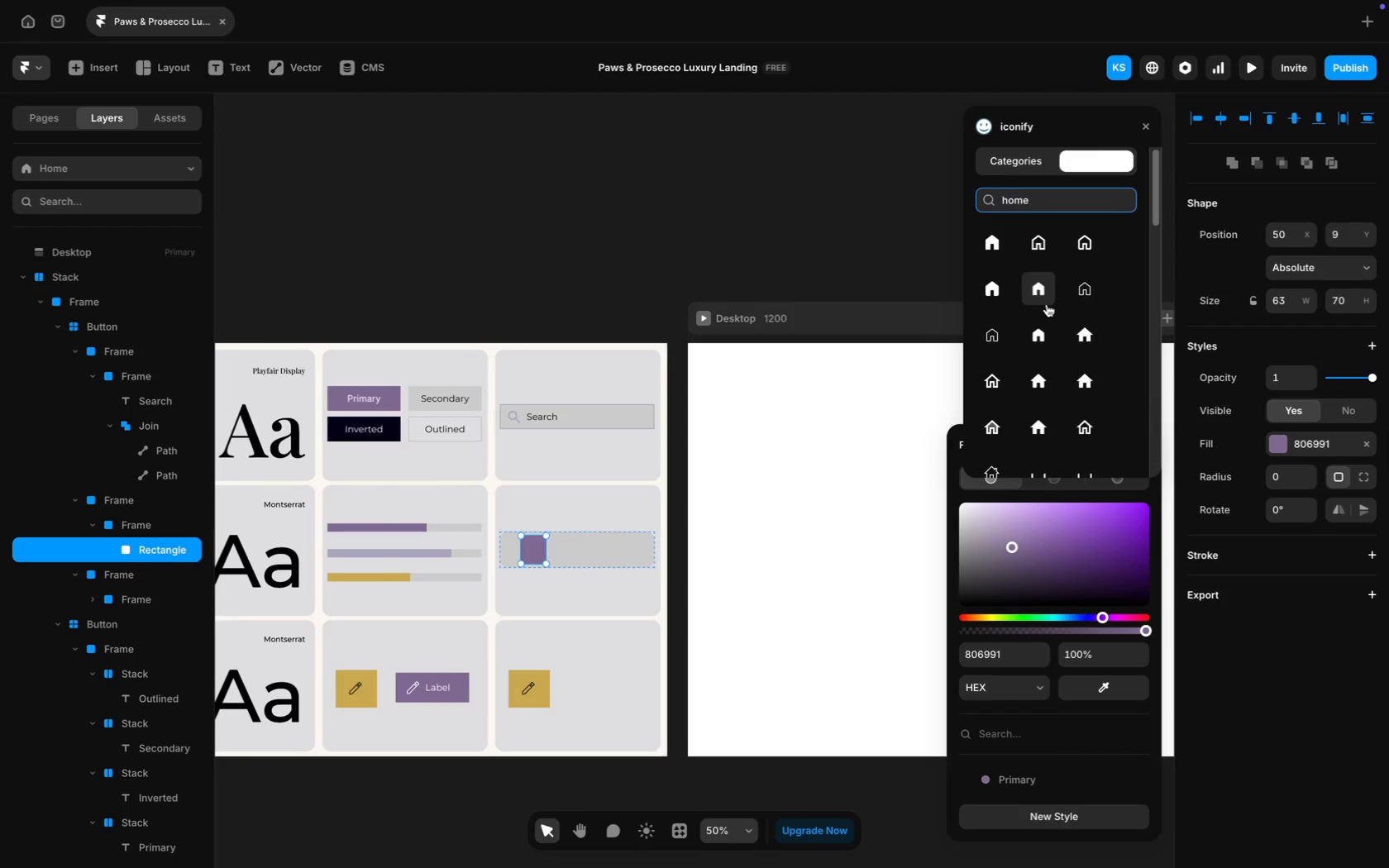 
left_click([1111, 457])
 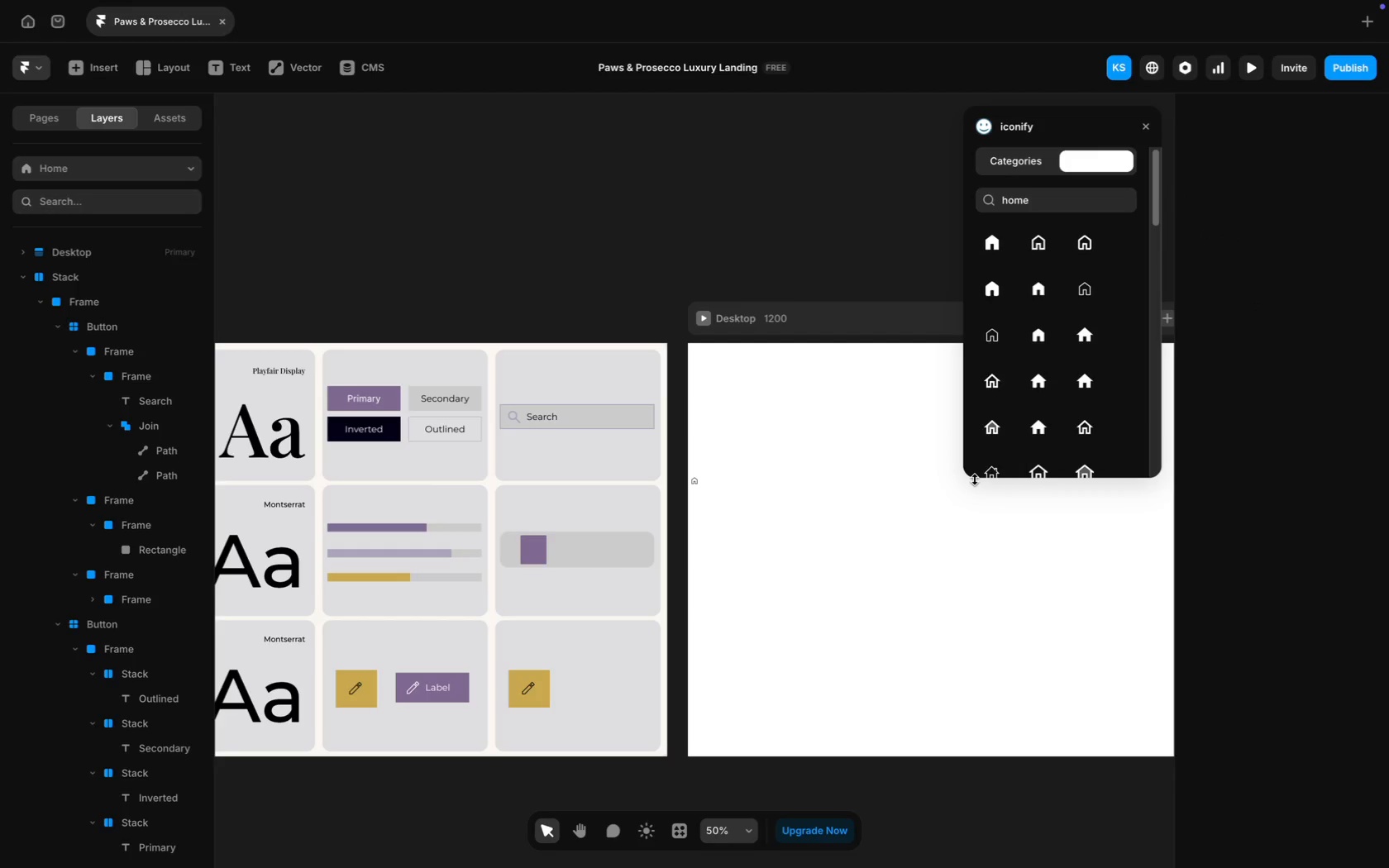 
wait(10.35)
 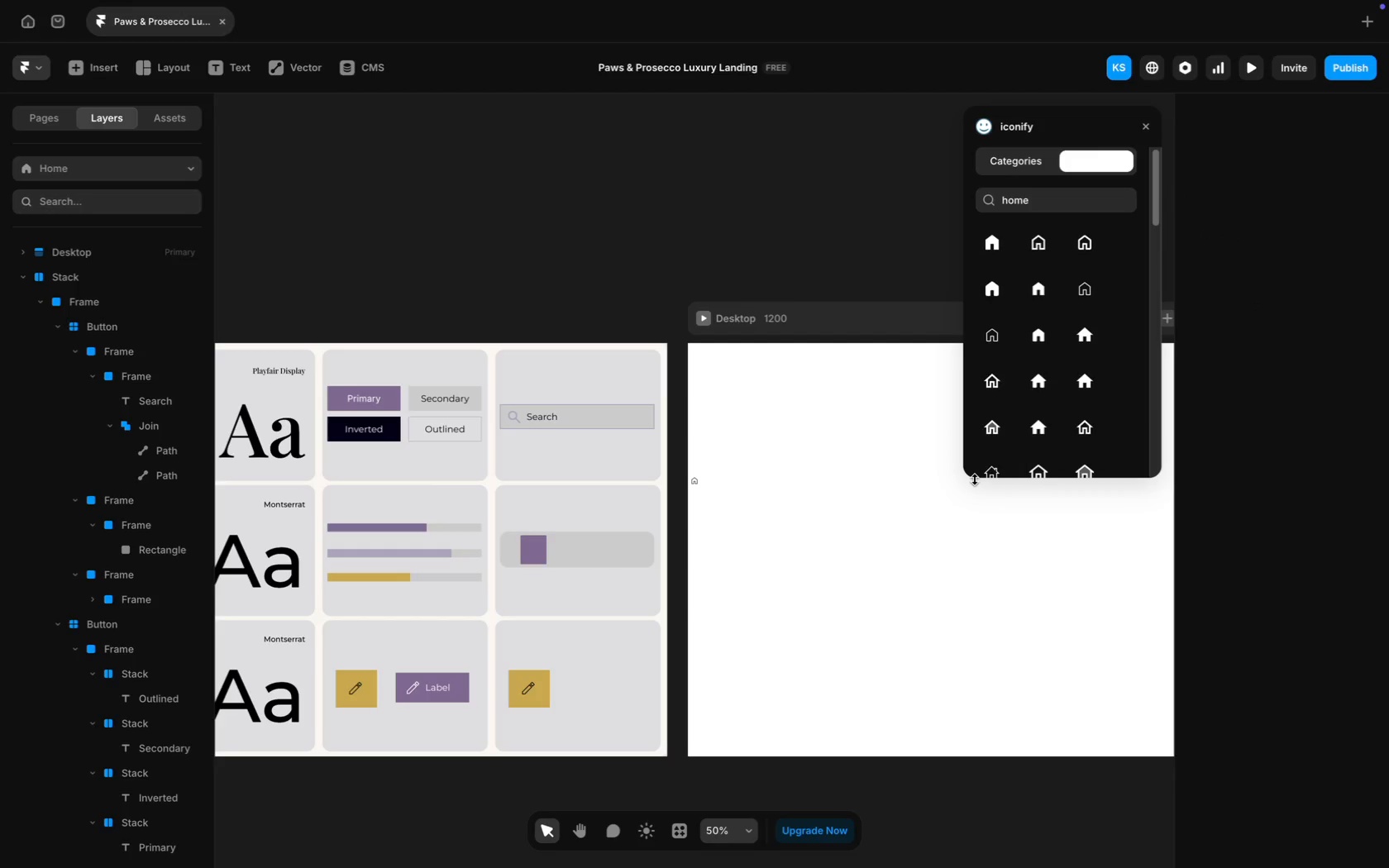 
left_click([696, 479])
 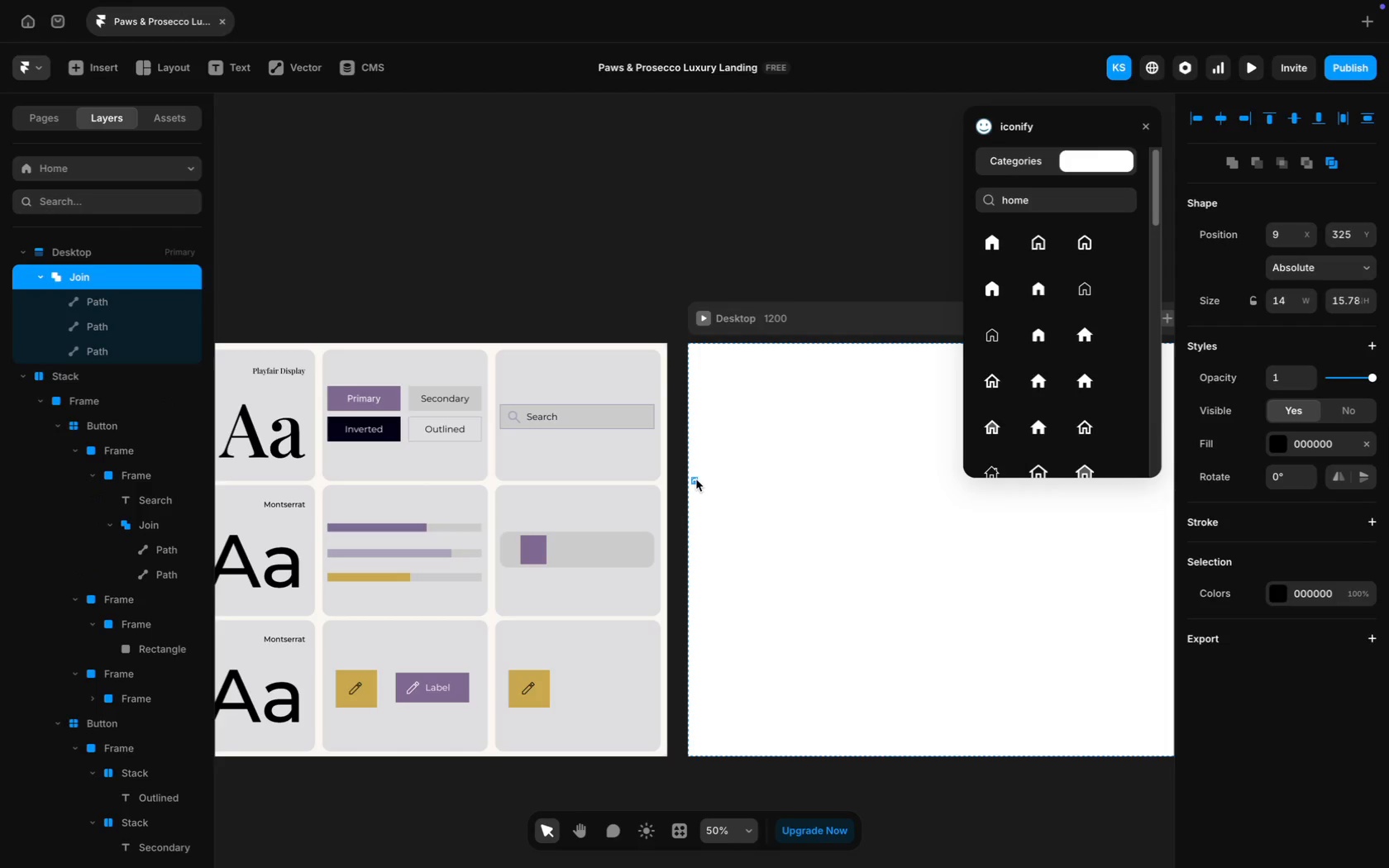 
key(Backspace)
 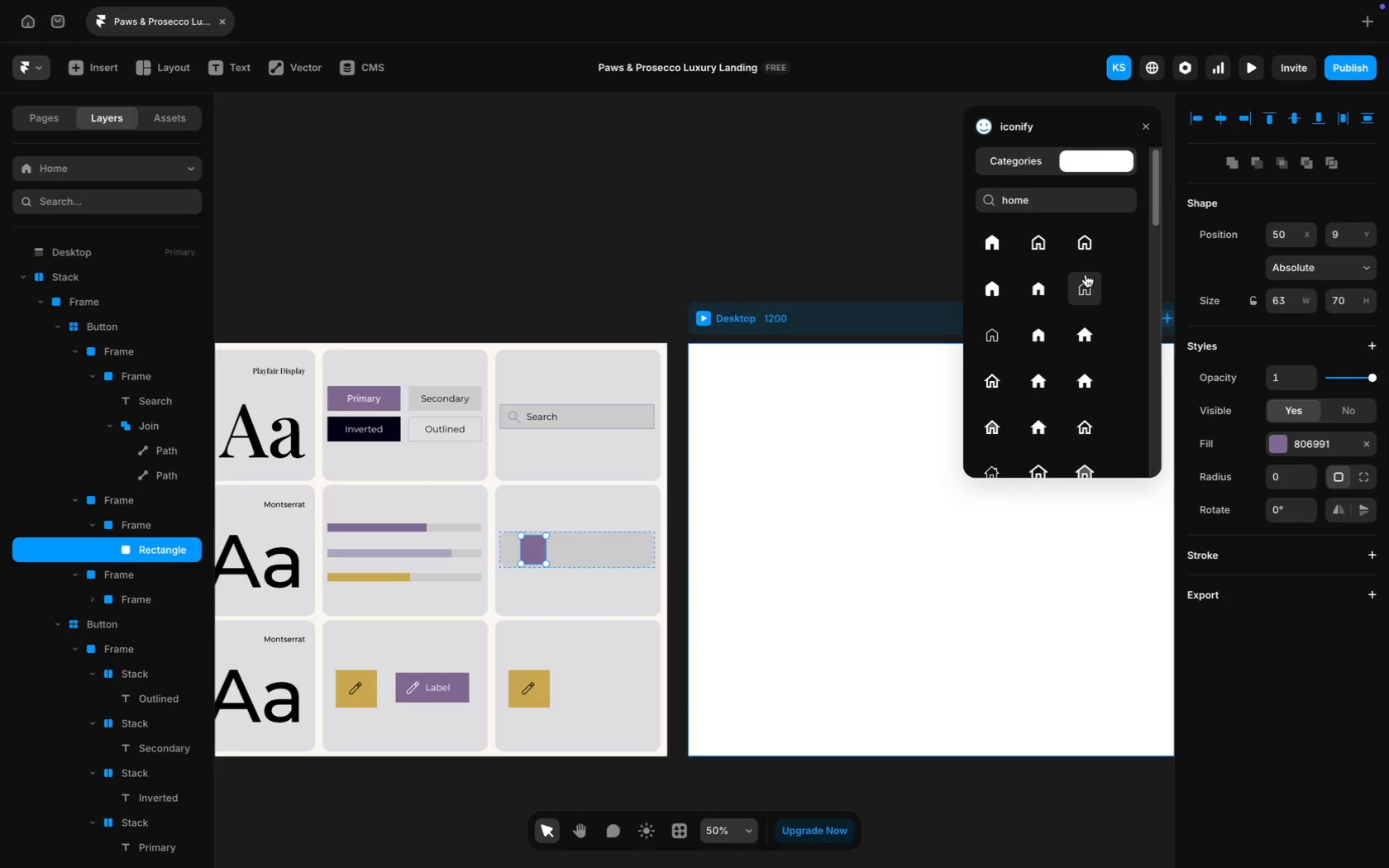 
left_click([1089, 298])
 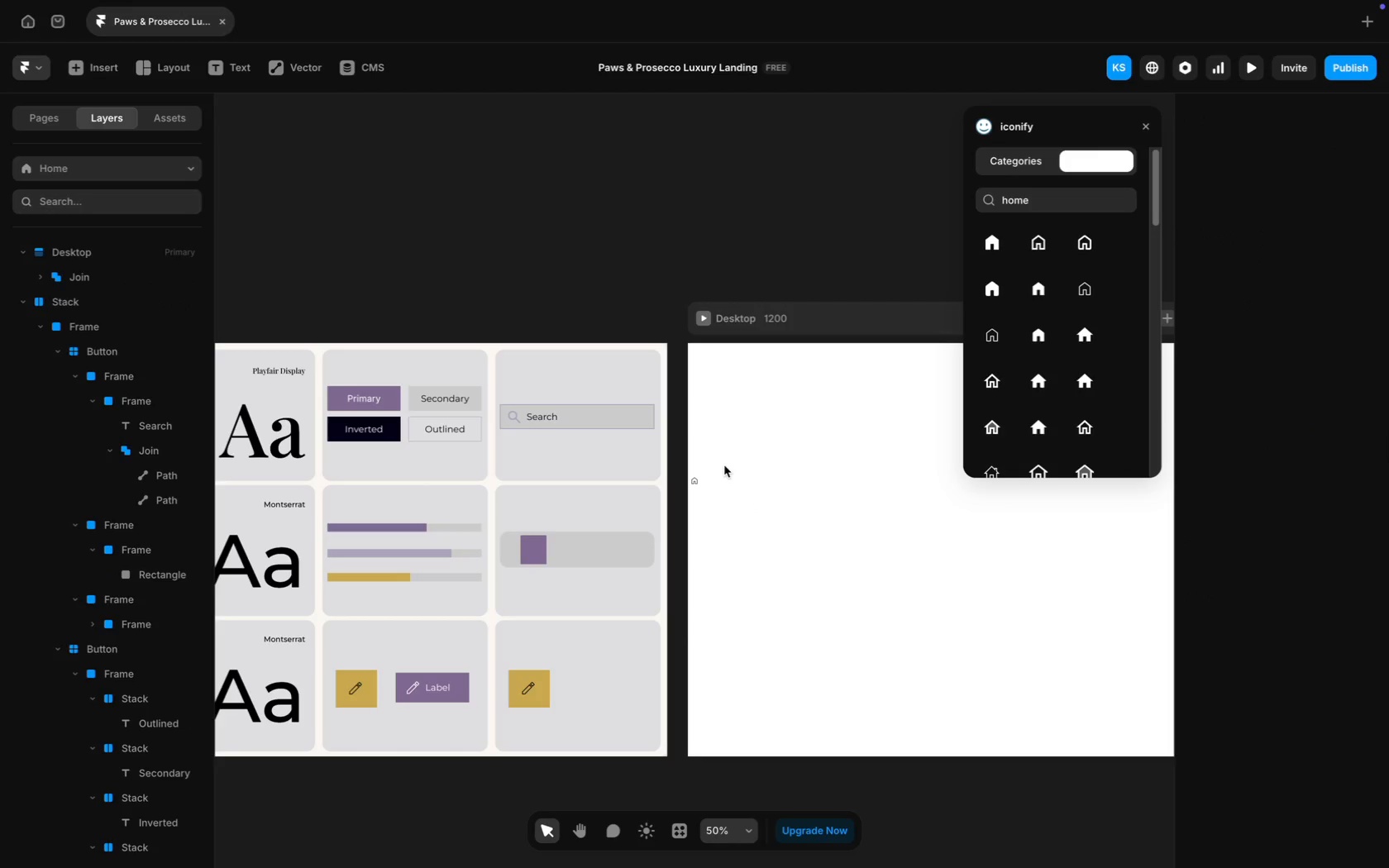 
left_click_drag(start_coordinate=[694, 481], to_coordinate=[532, 548])
 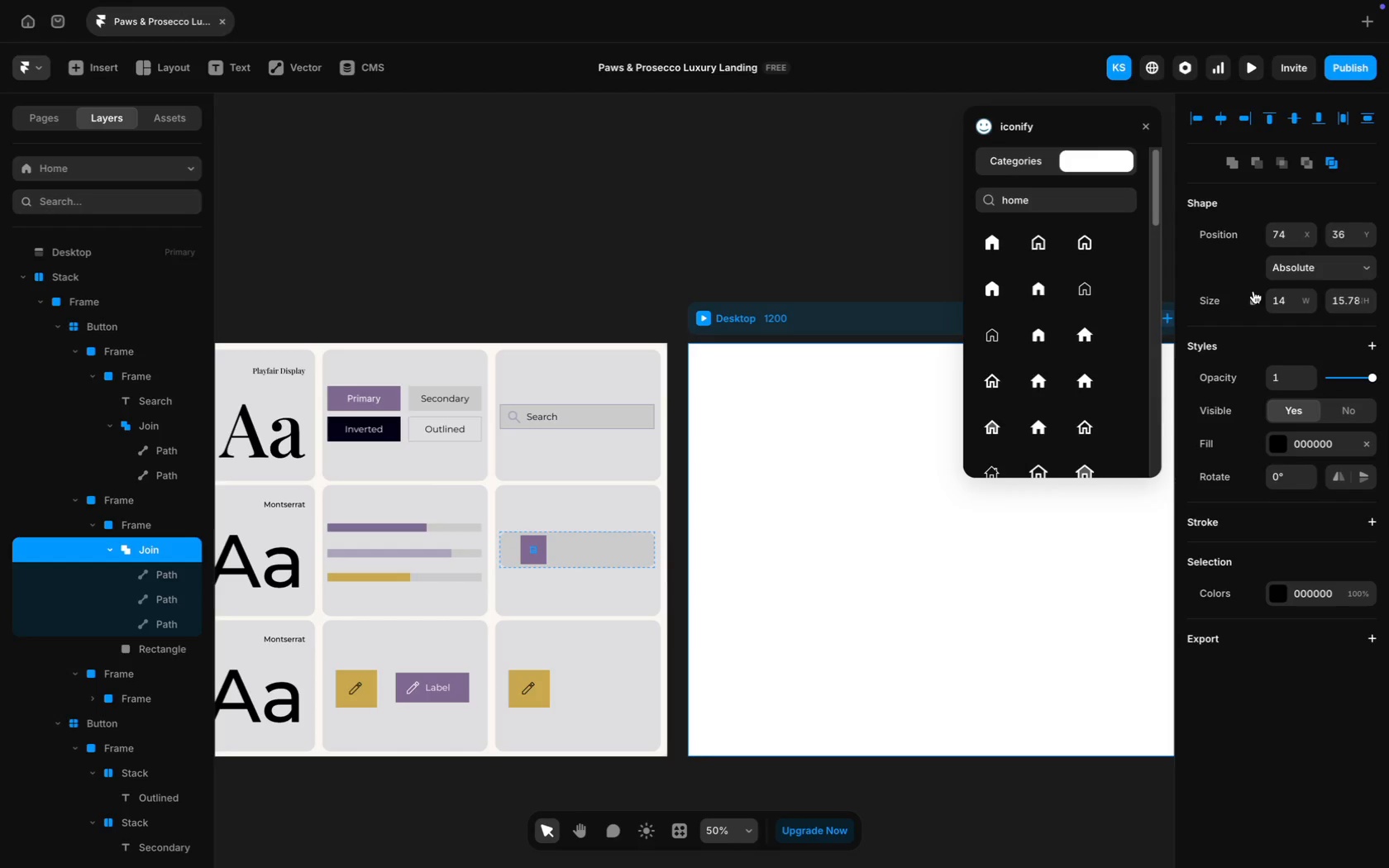 
left_click([1288, 299])
 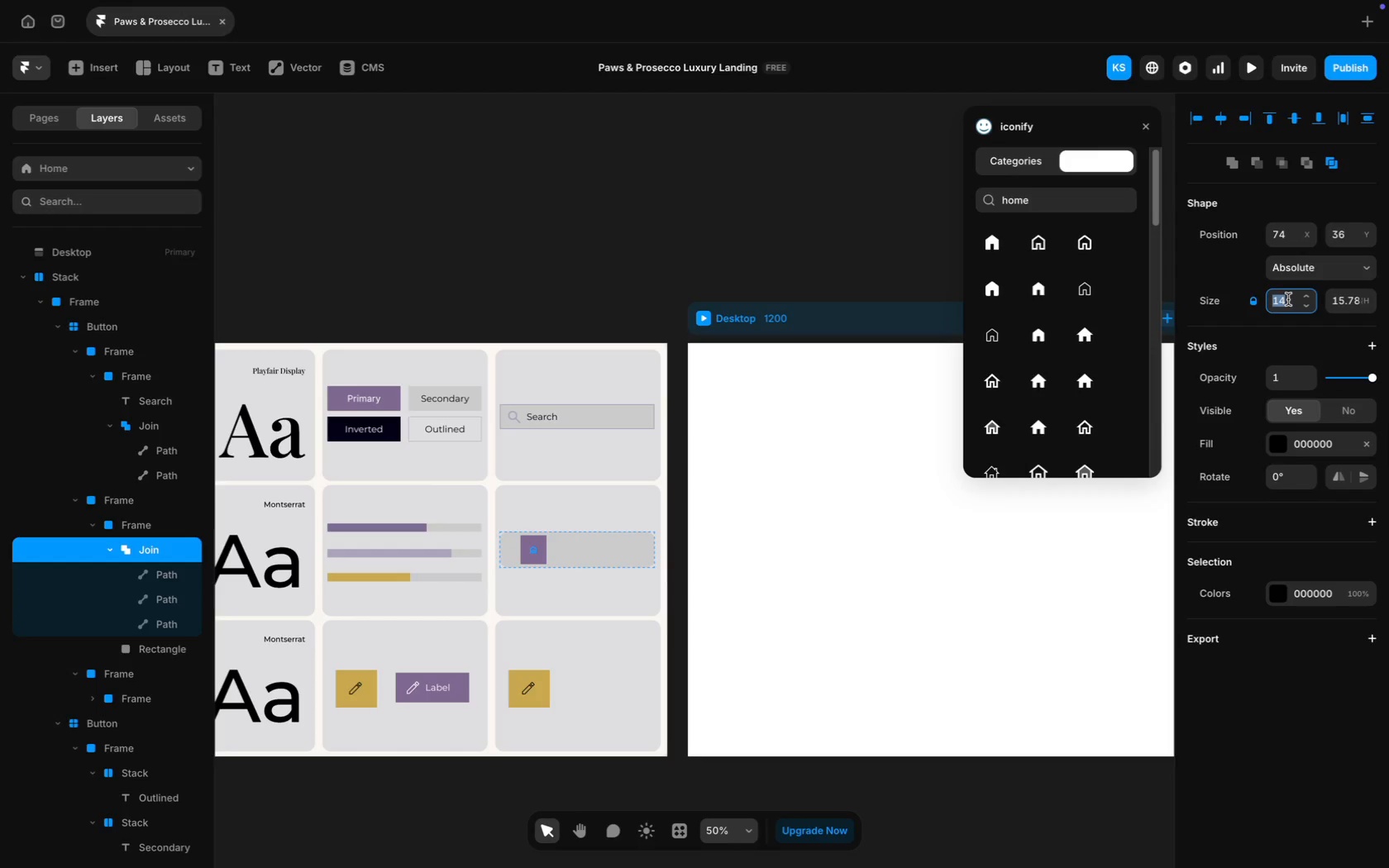 
type(30)
 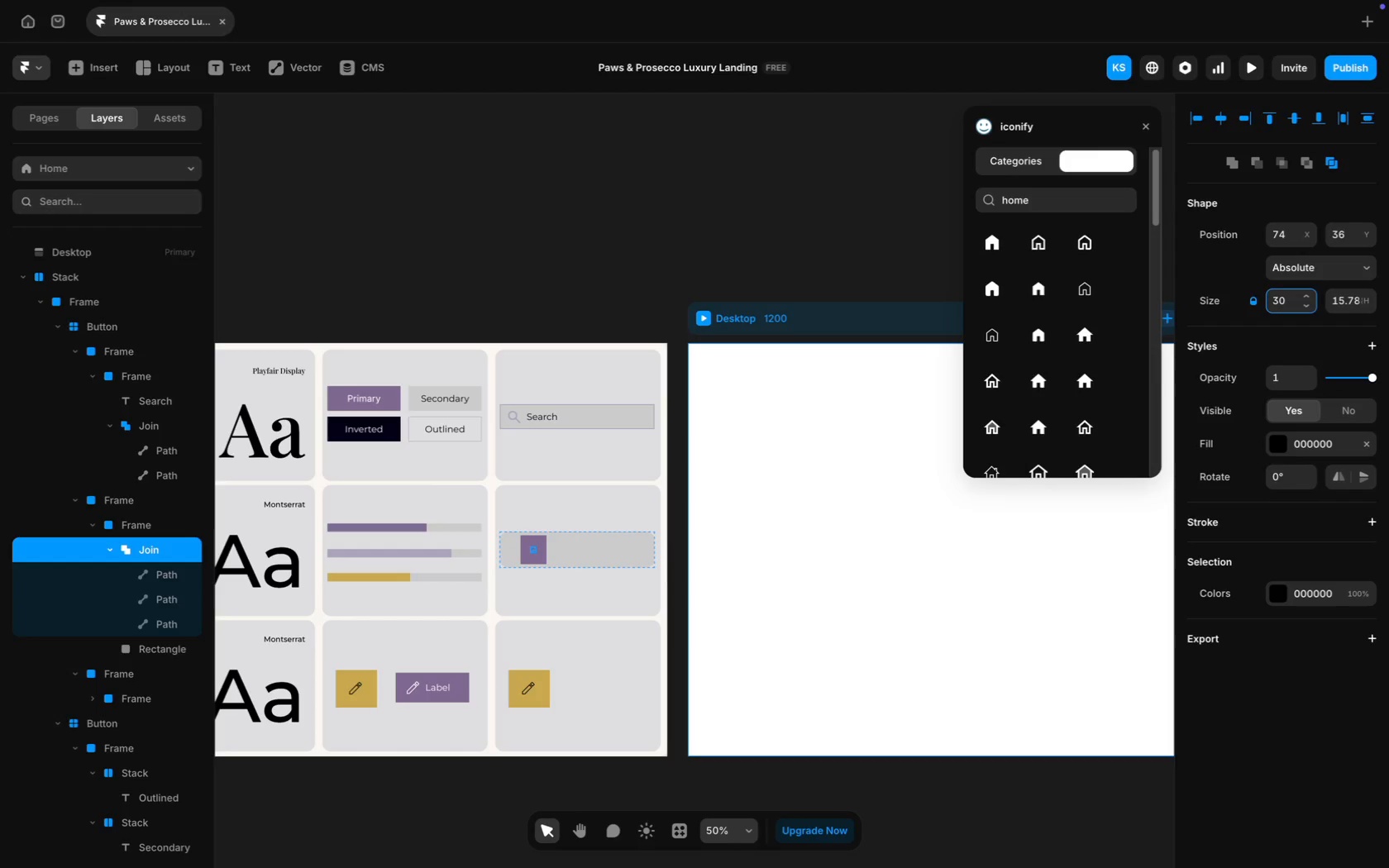 
key(CapsLock)
 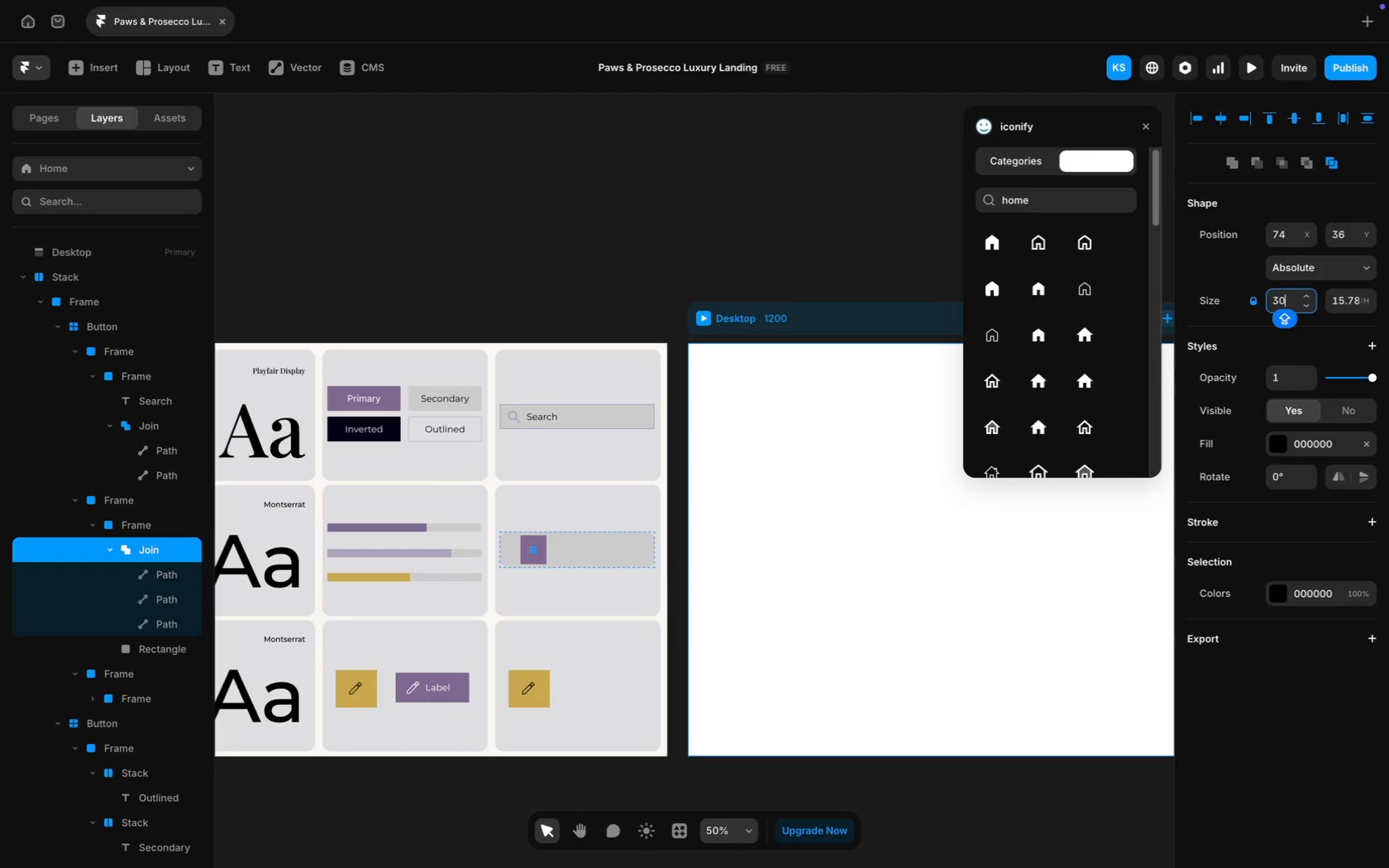 
key(Enter)
 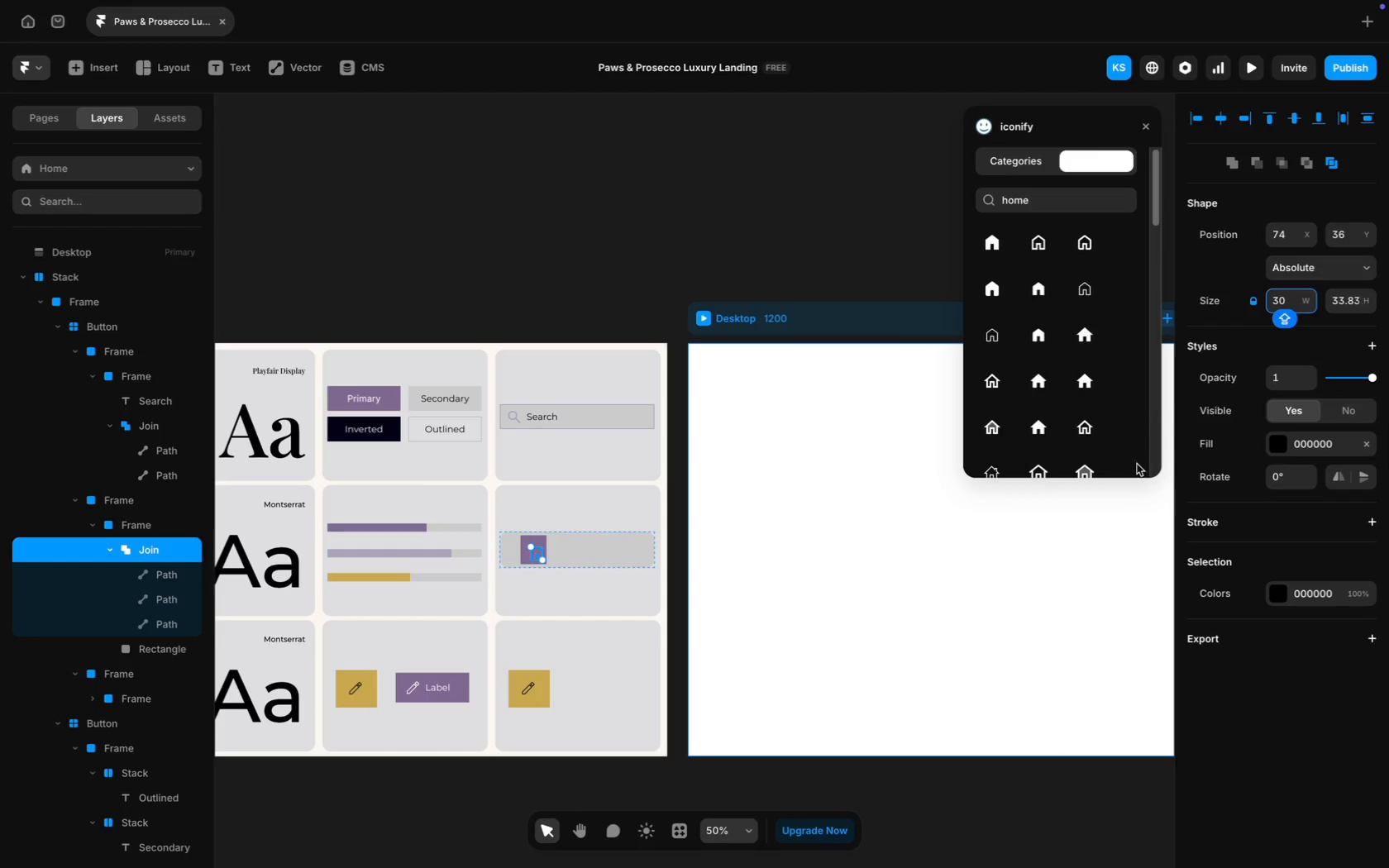 
mouse_move([1287, 439])
 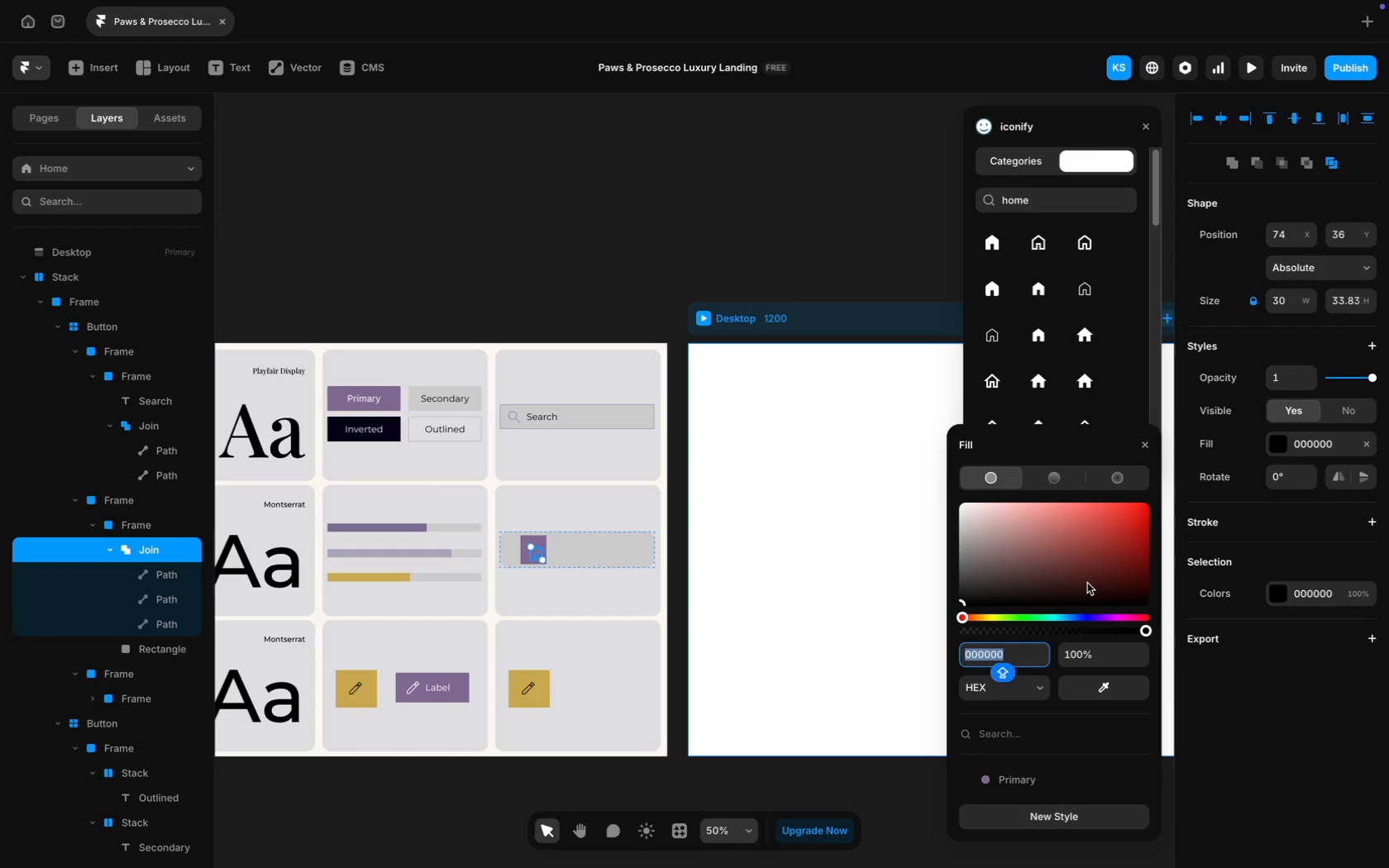 
type(FFFFFF)
 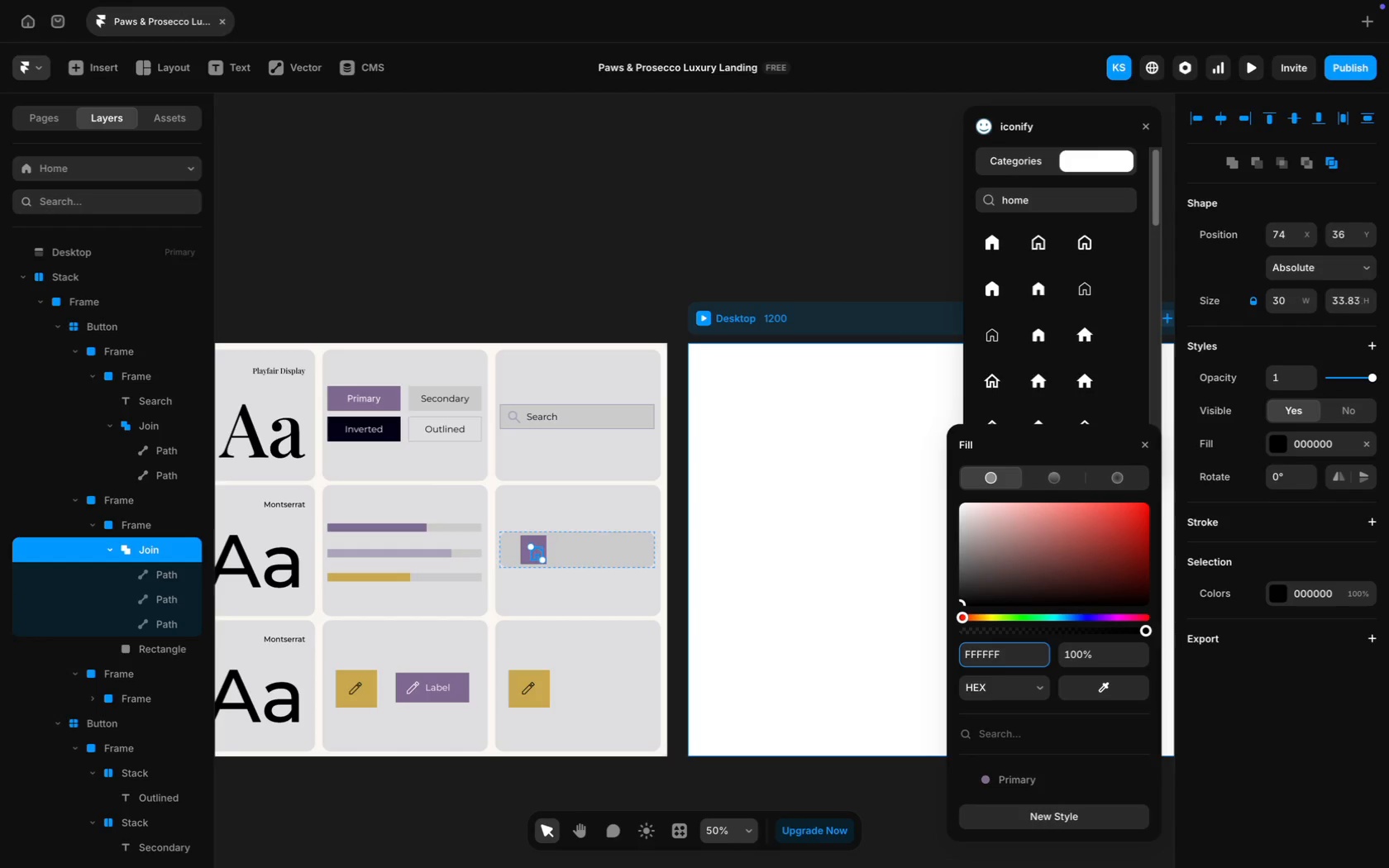 
key(Enter)
 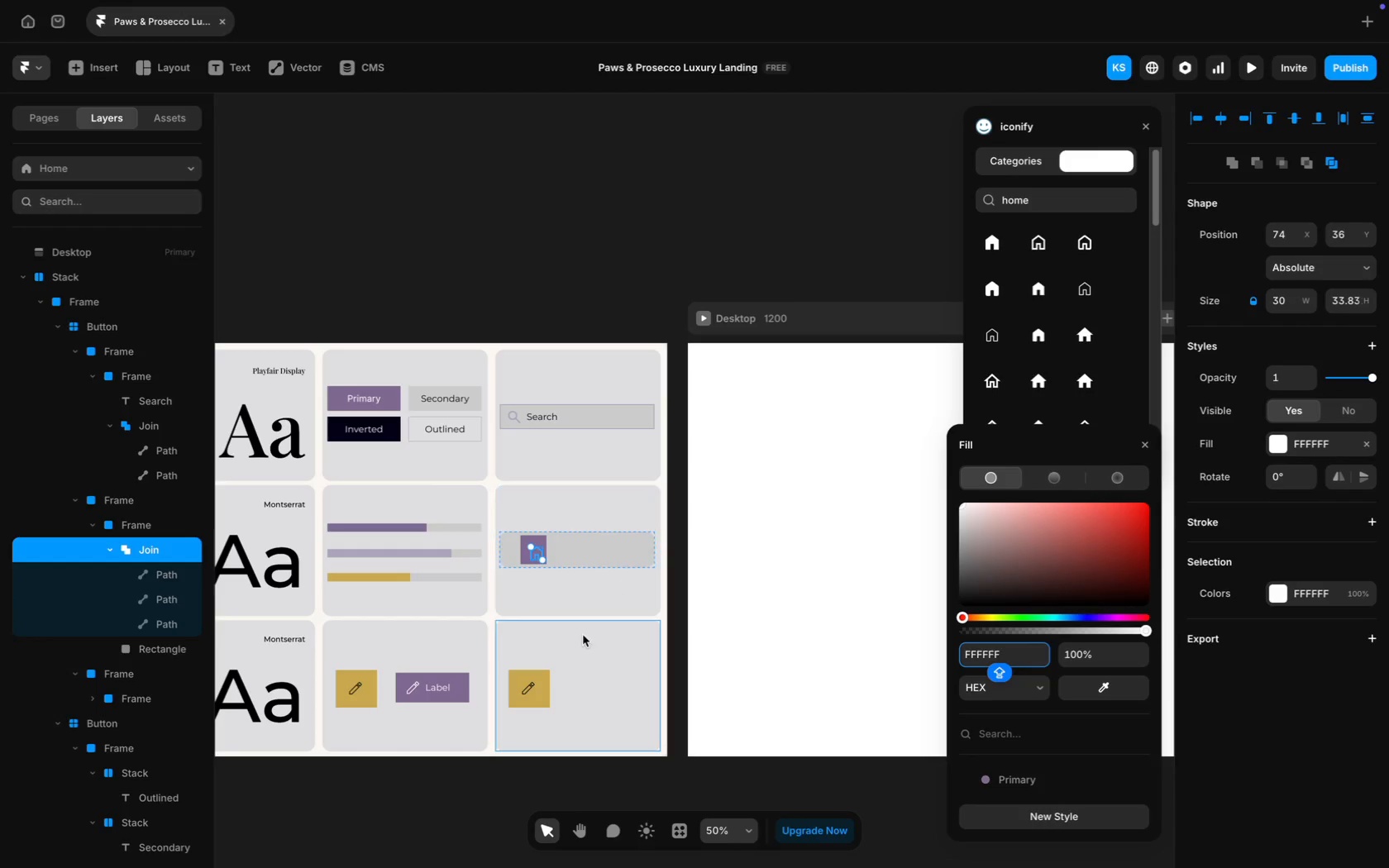 
left_click([577, 644])
 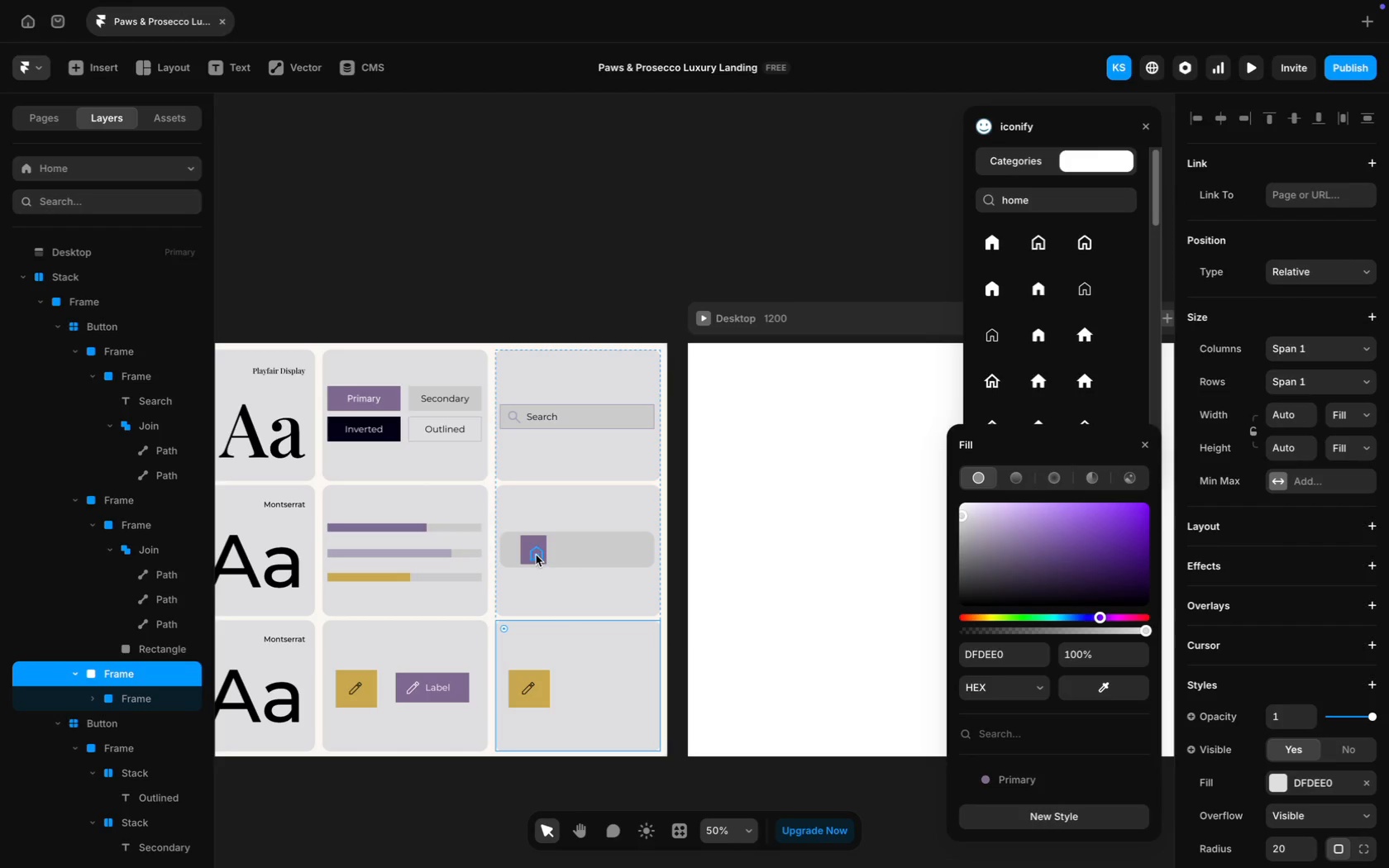 
left_click_drag(start_coordinate=[535, 553], to_coordinate=[529, 551])
 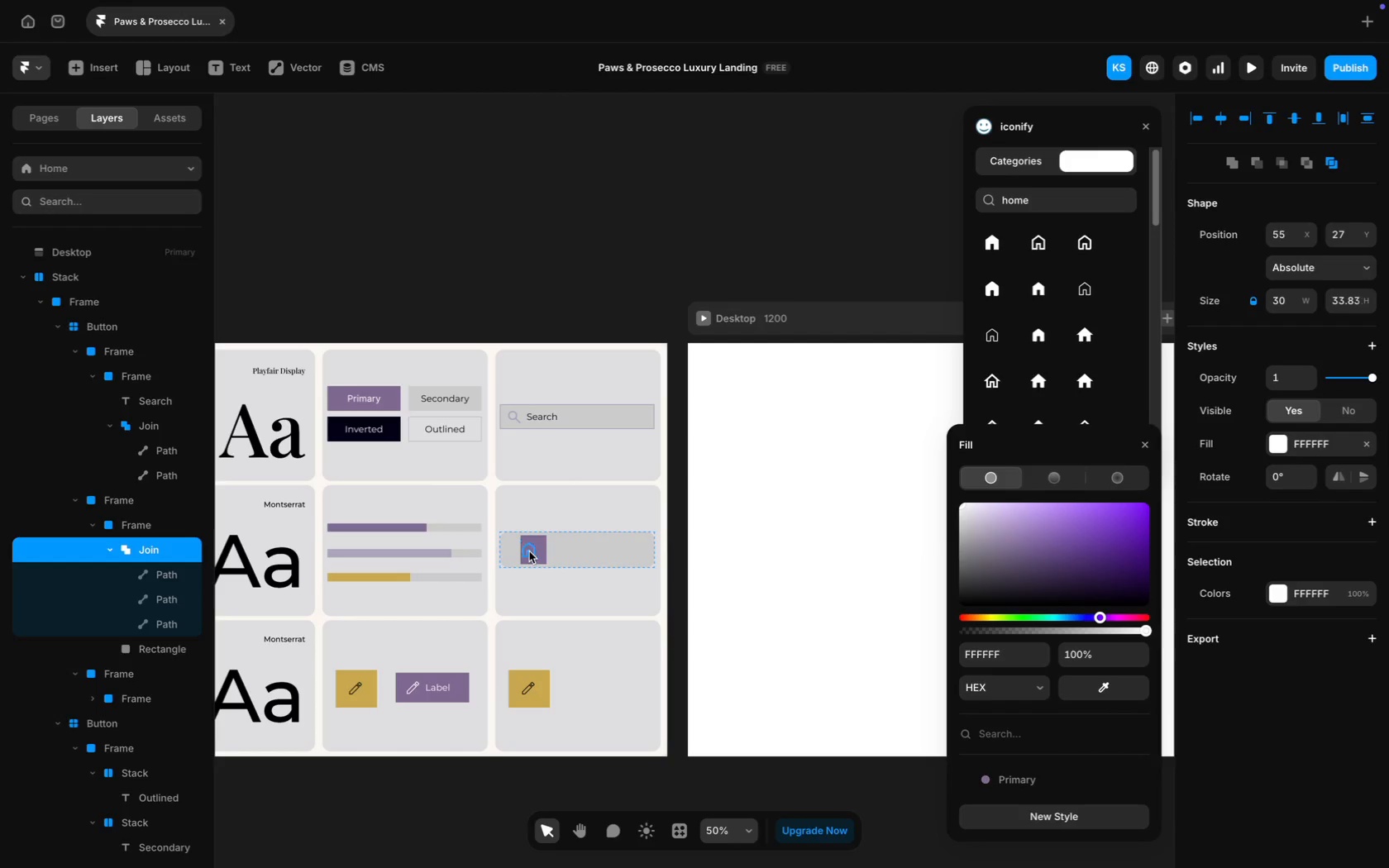 
key(ArrowRight)
 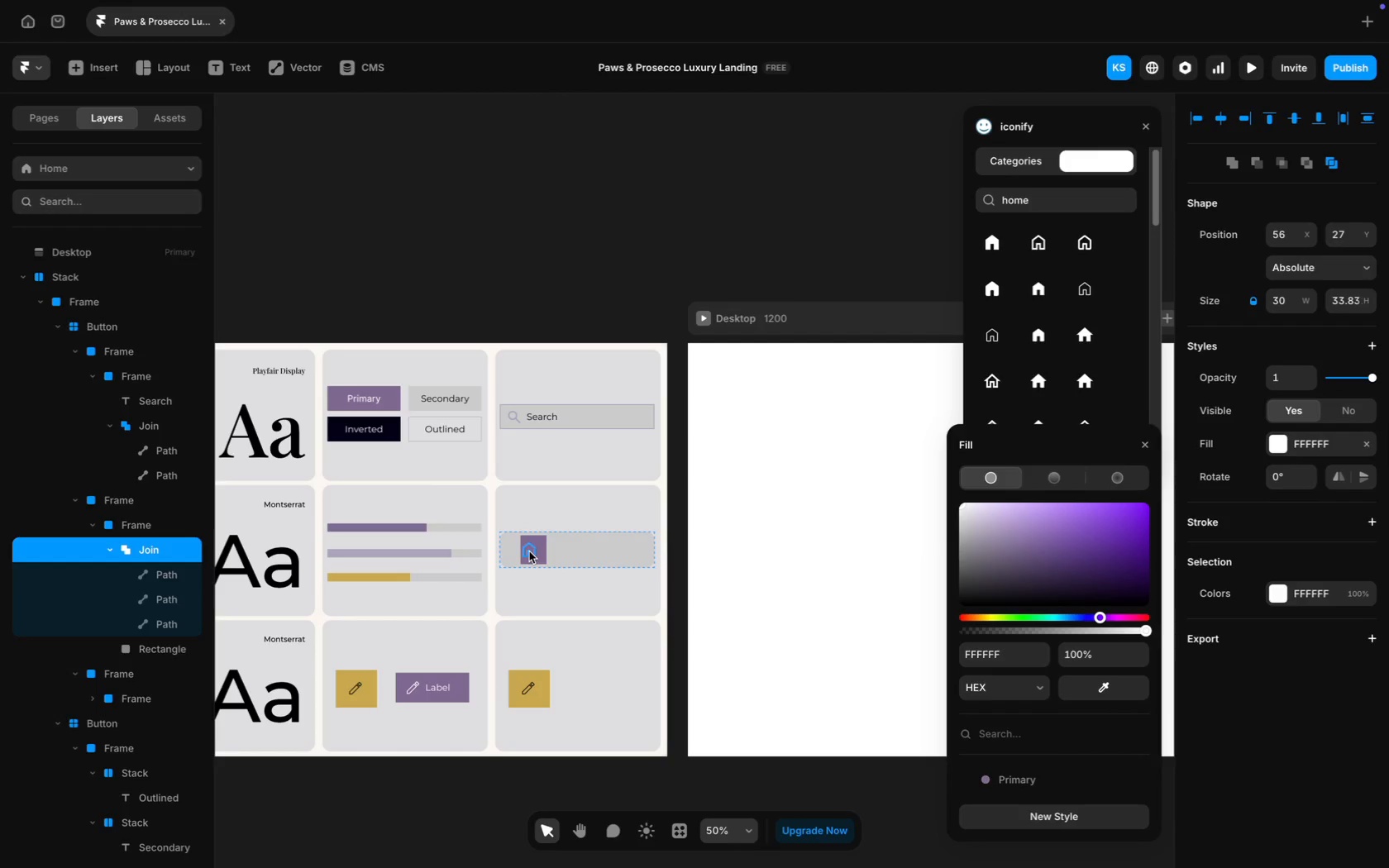 
key(ArrowRight)
 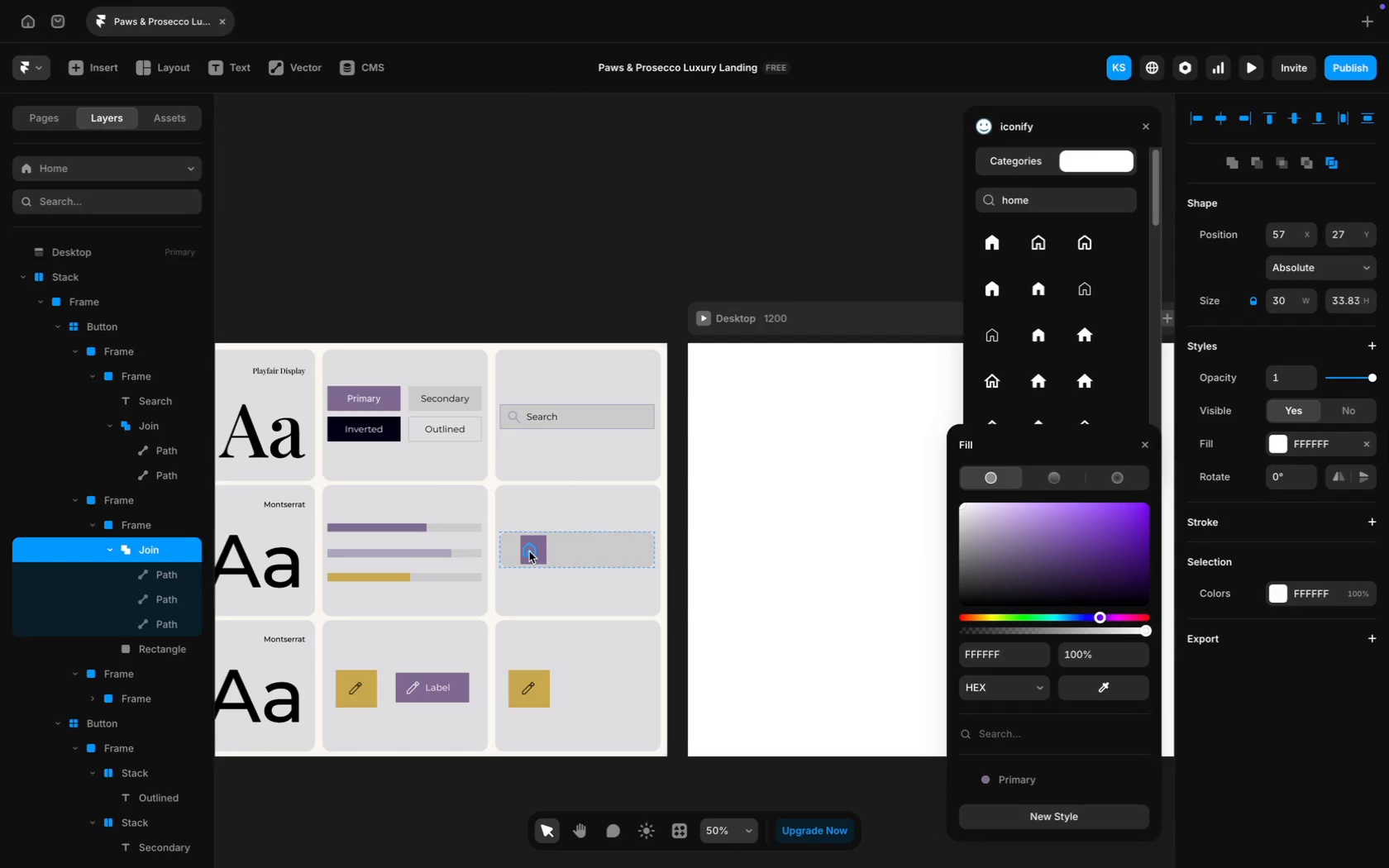 
key(ArrowRight)
 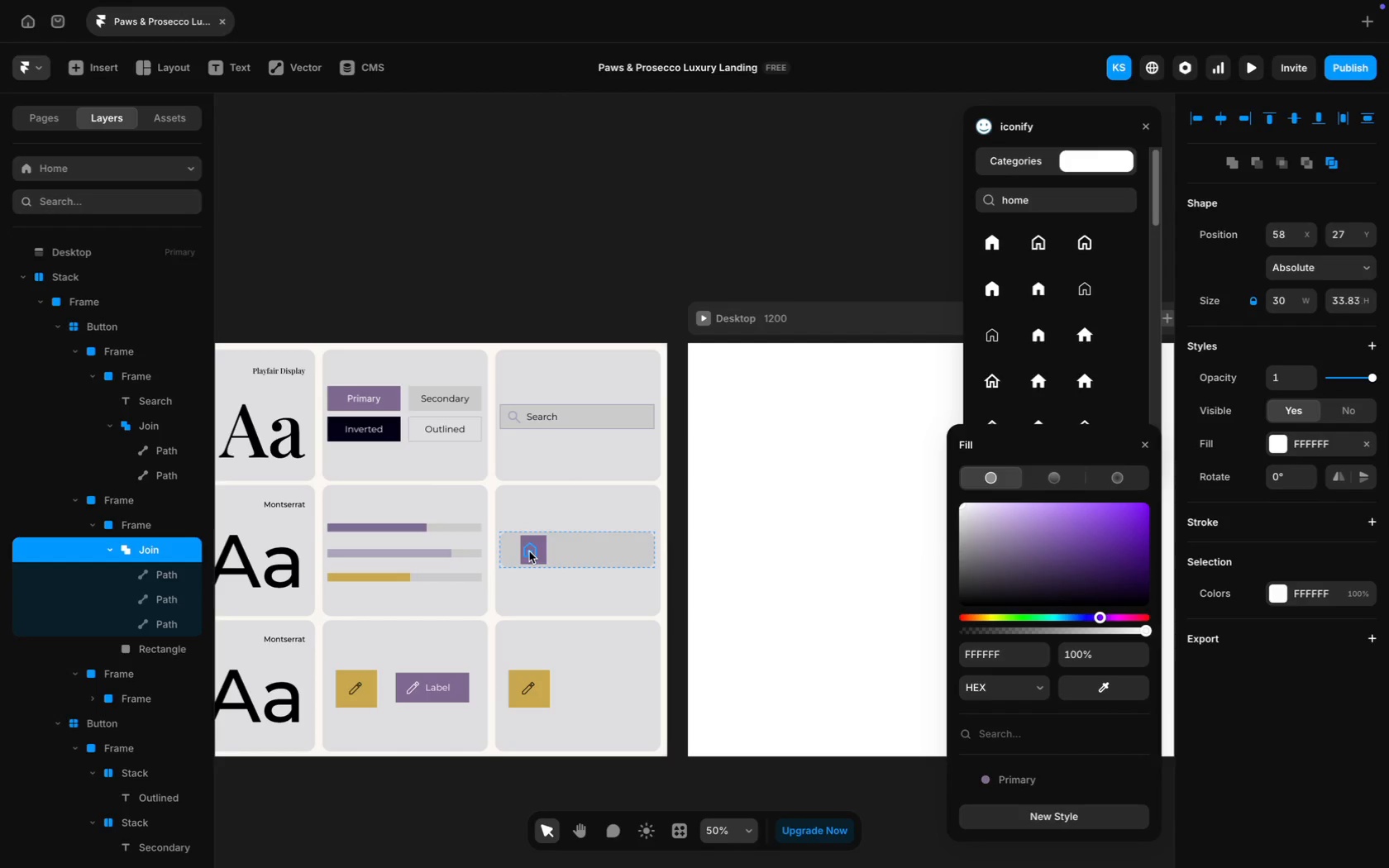 
key(ArrowRight)
 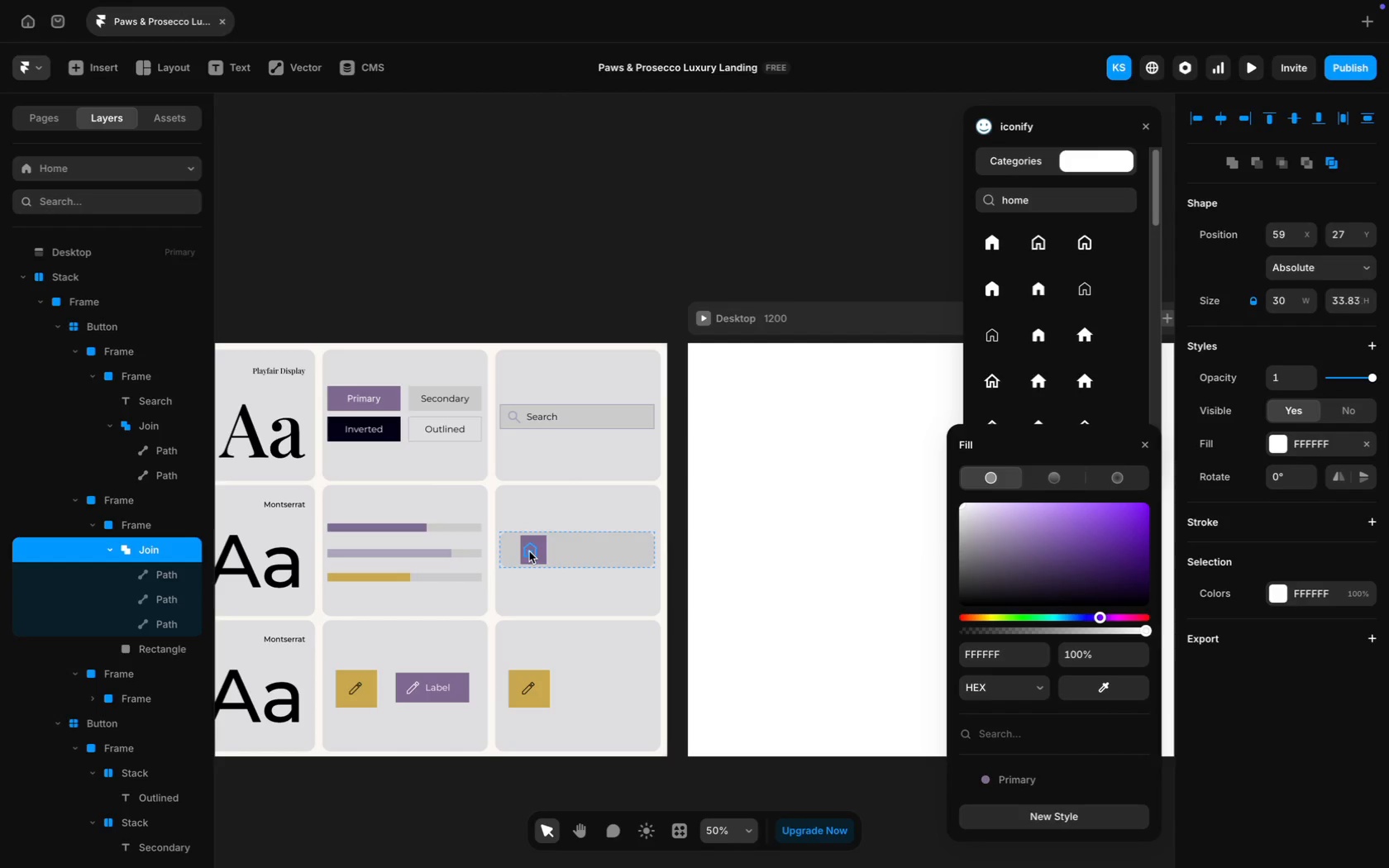 
key(ArrowRight)
 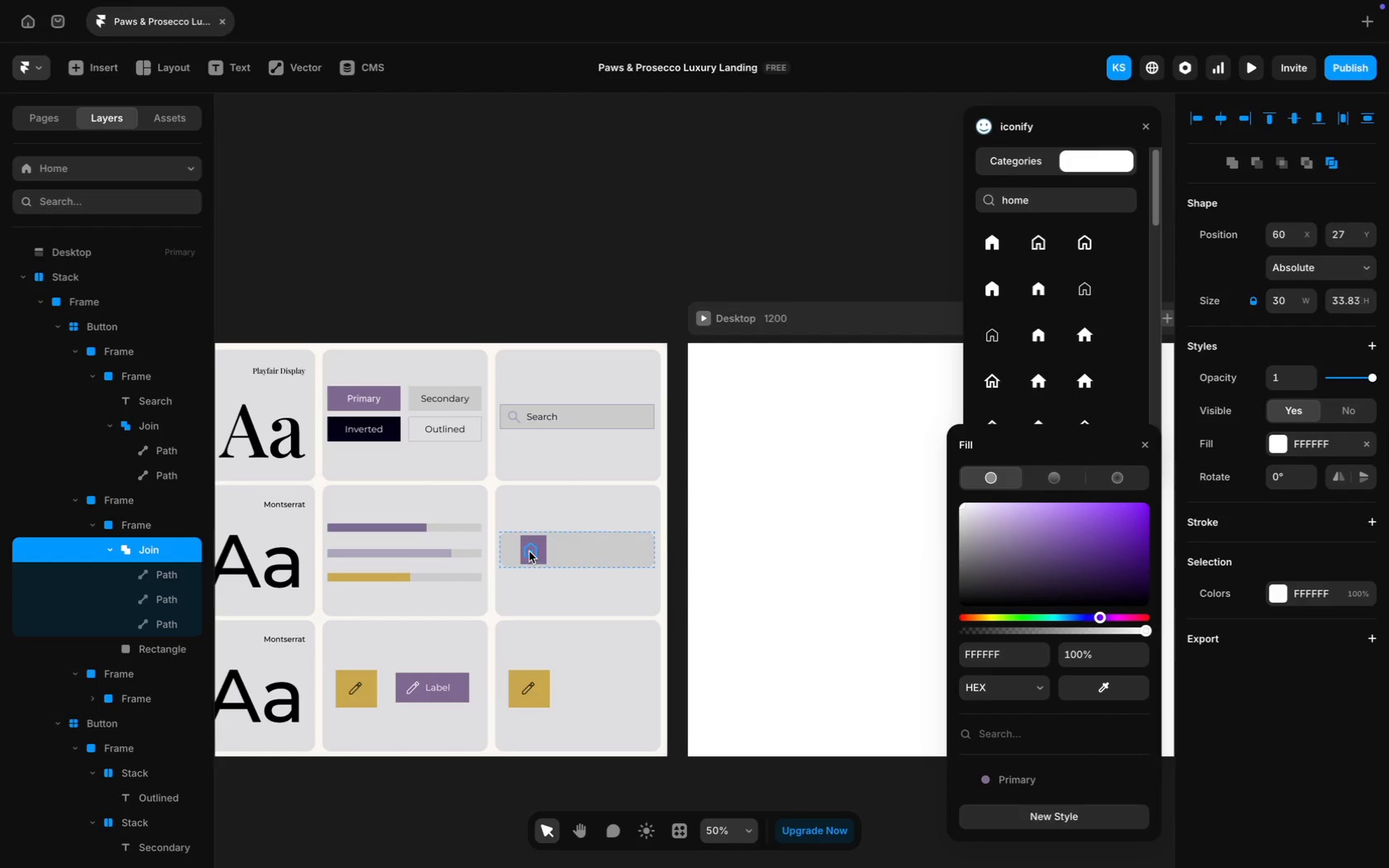 
key(ArrowRight)
 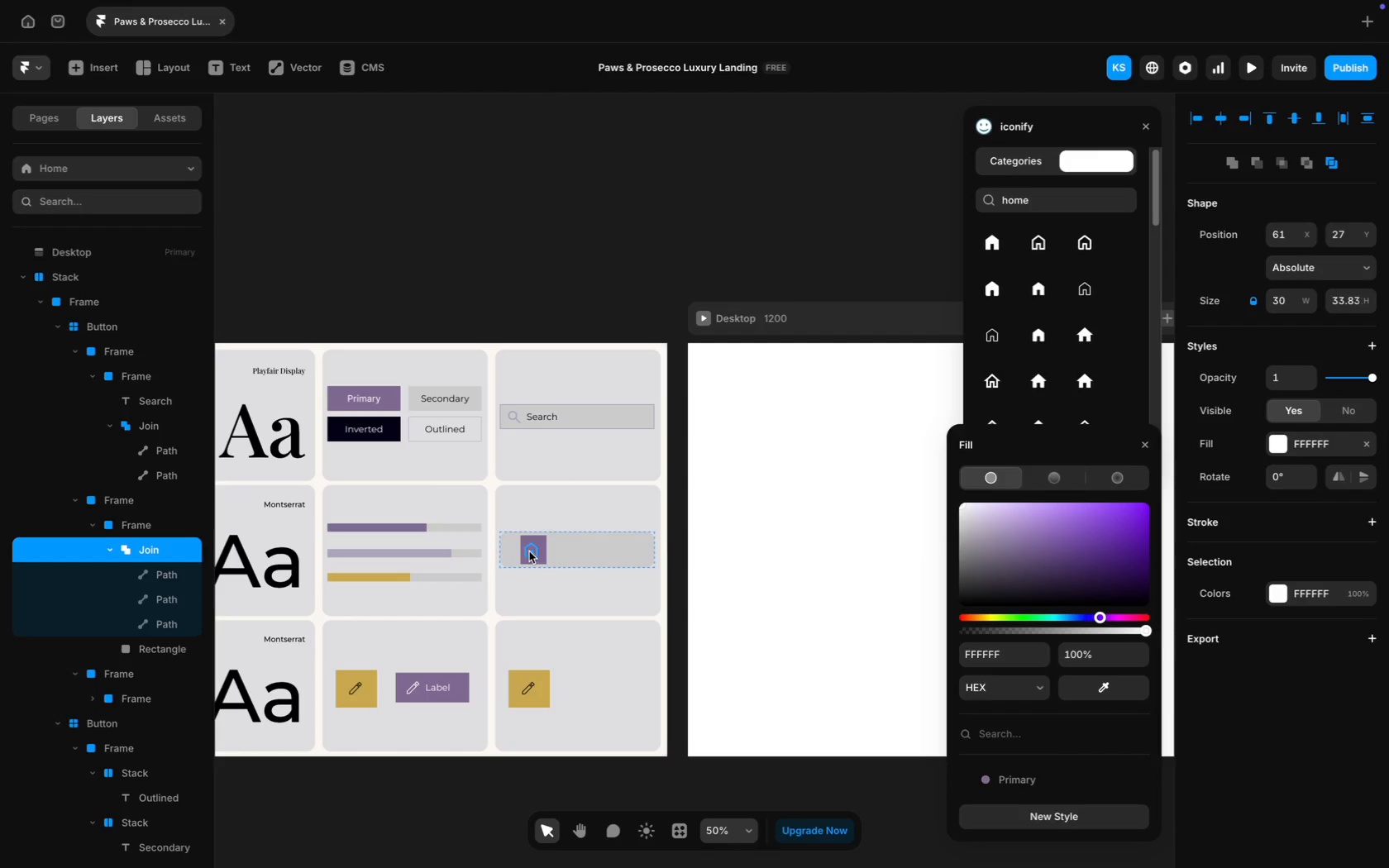 
key(ArrowRight)
 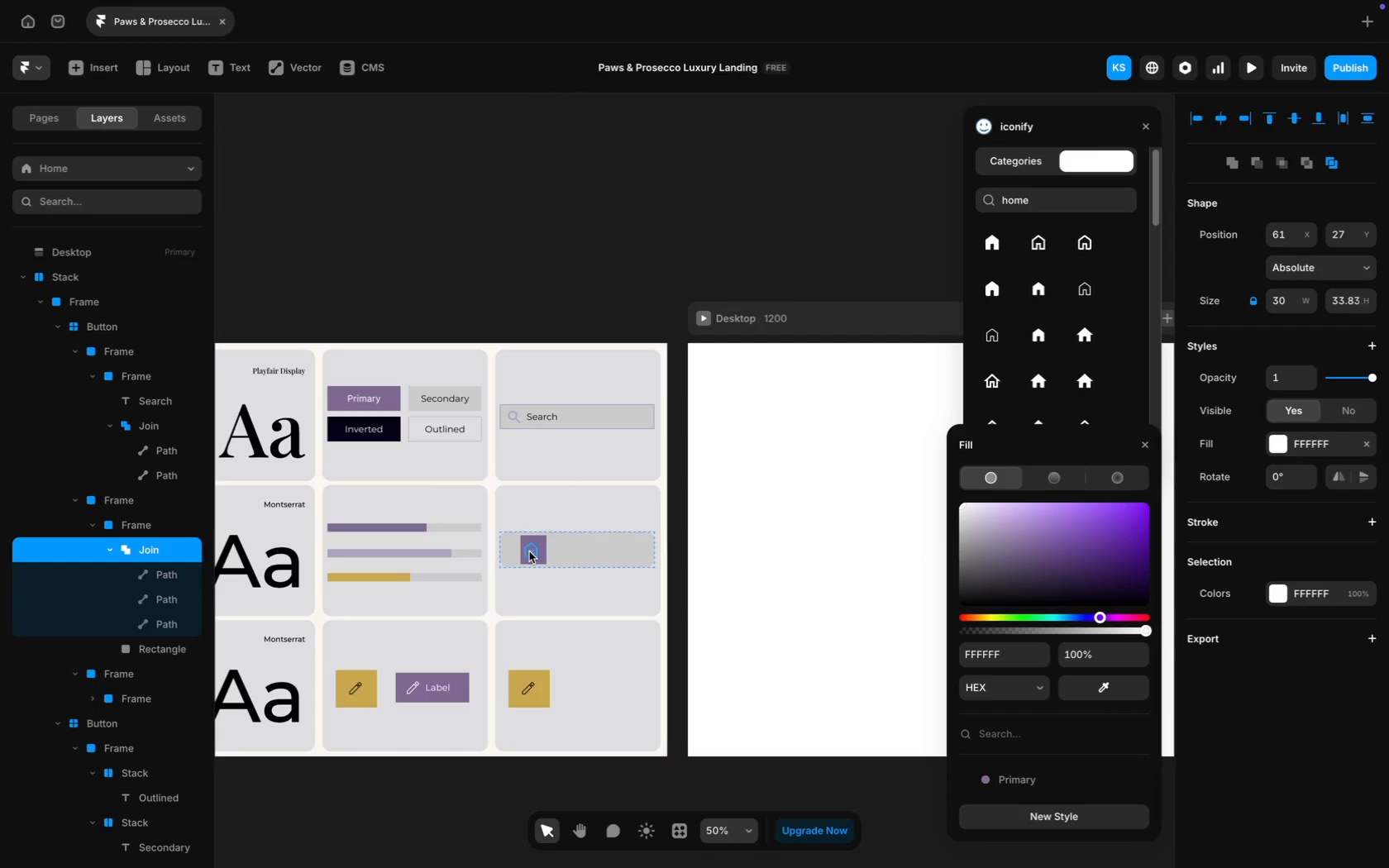 
key(ArrowRight)
 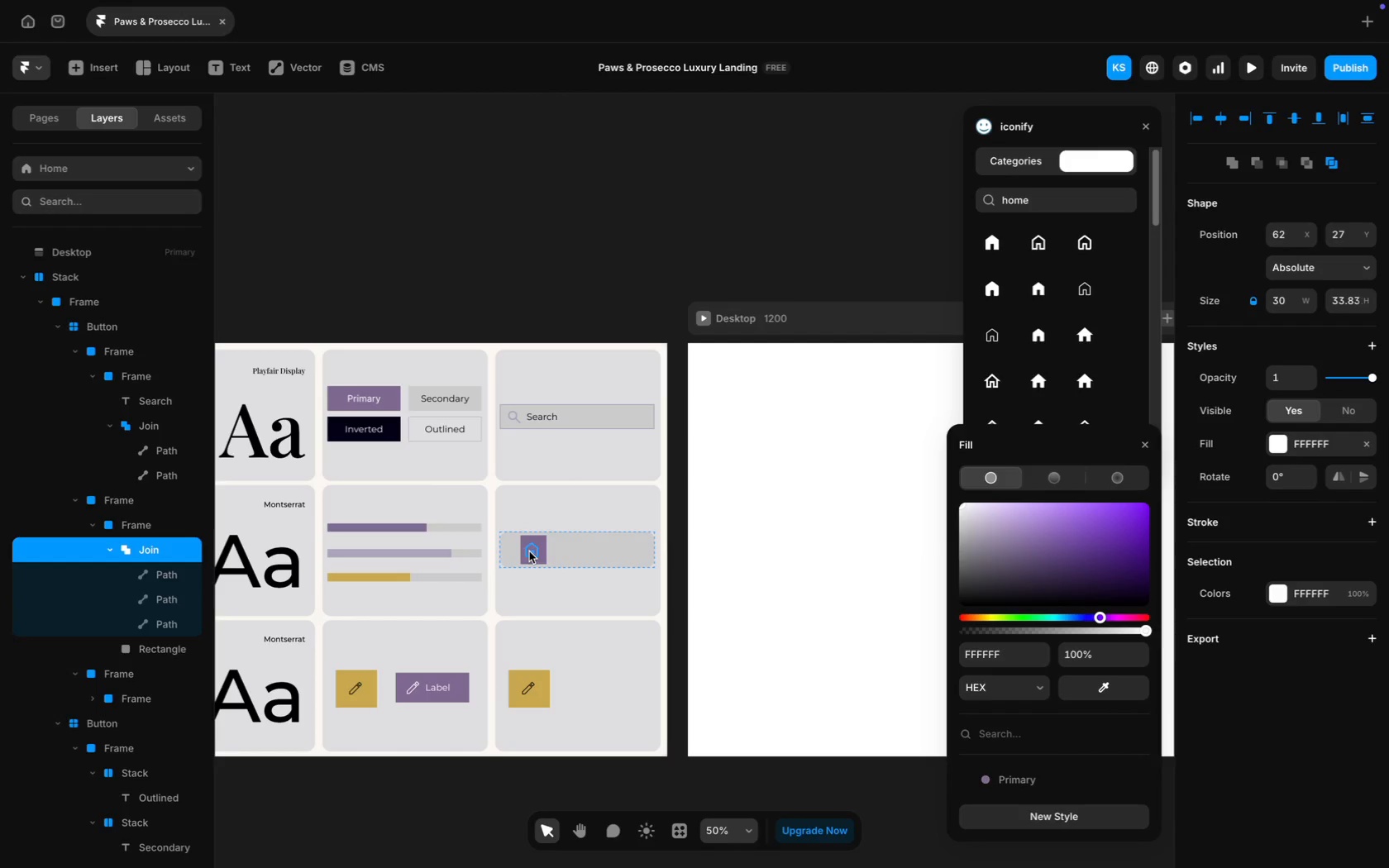 
key(ArrowRight)
 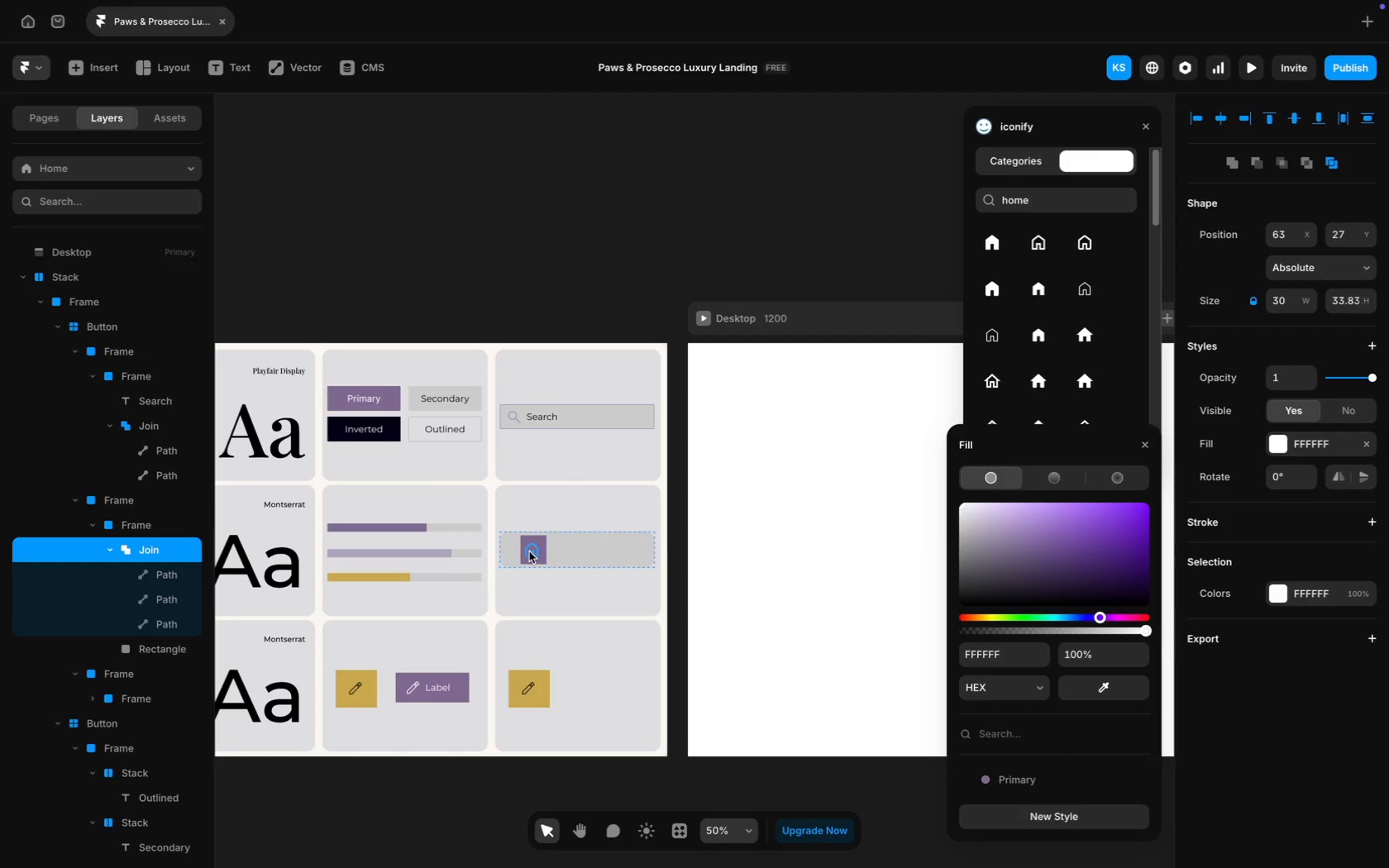 
key(ArrowRight)
 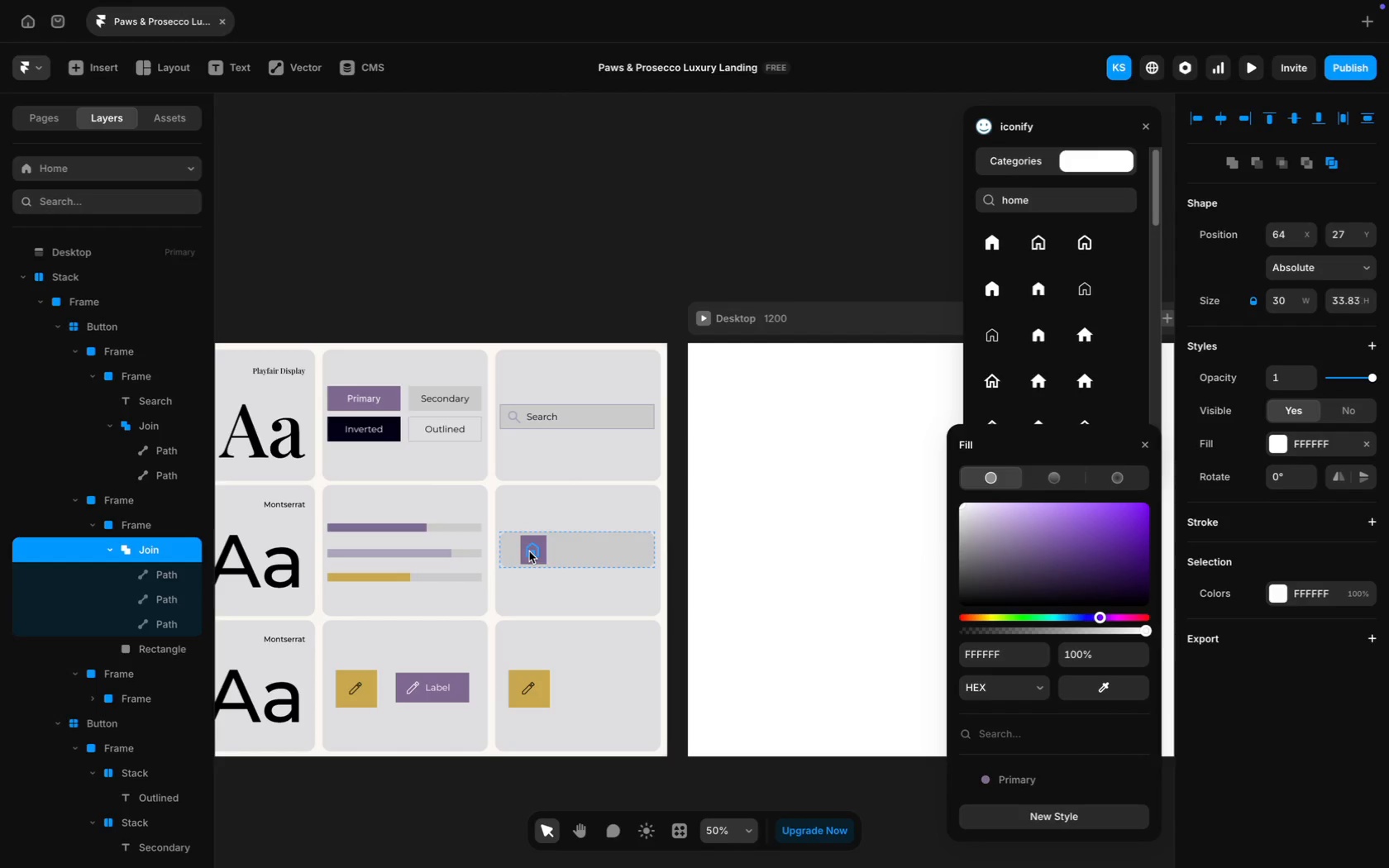 
key(ArrowRight)
 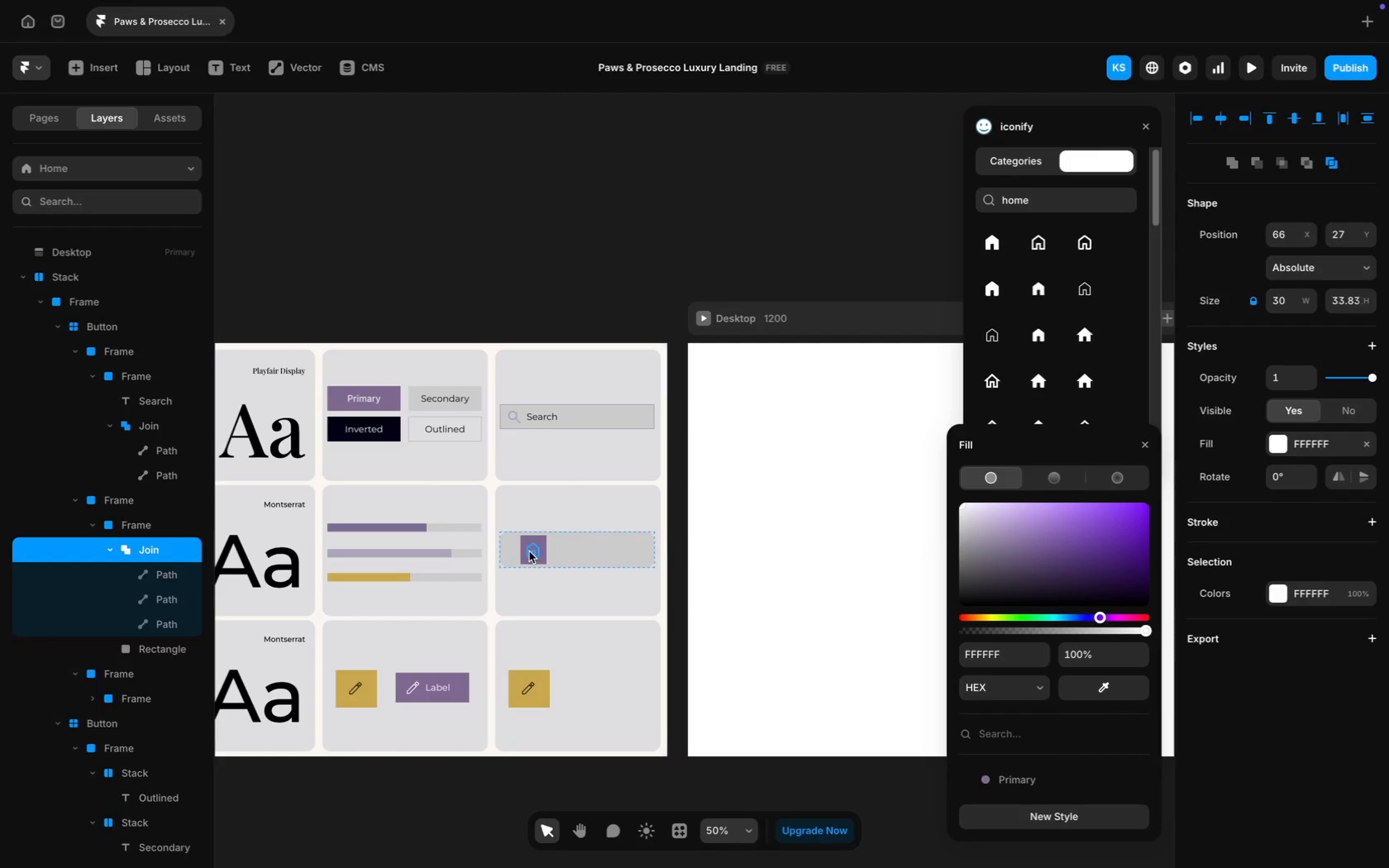 
key(ArrowRight)
 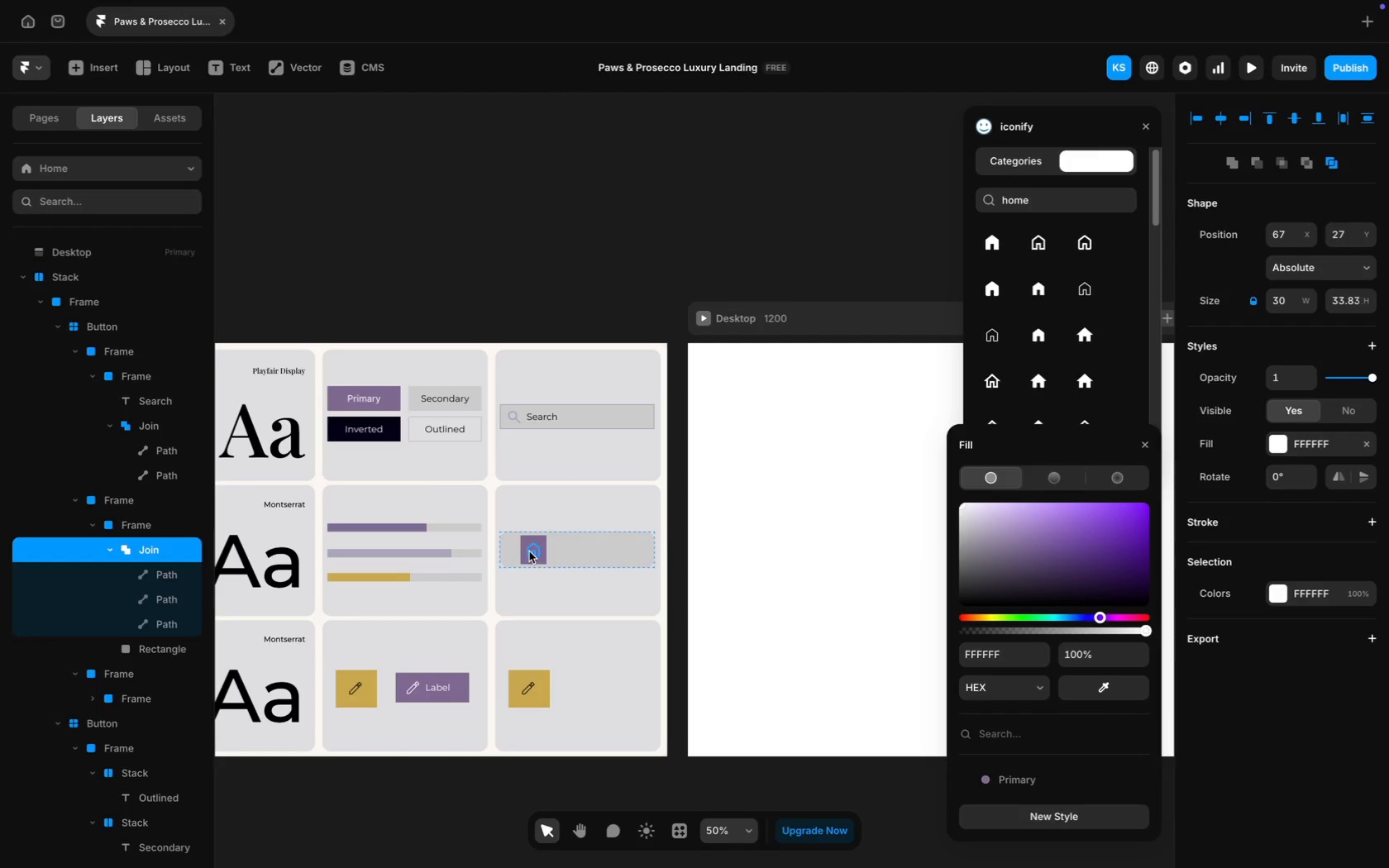 
key(ArrowRight)
 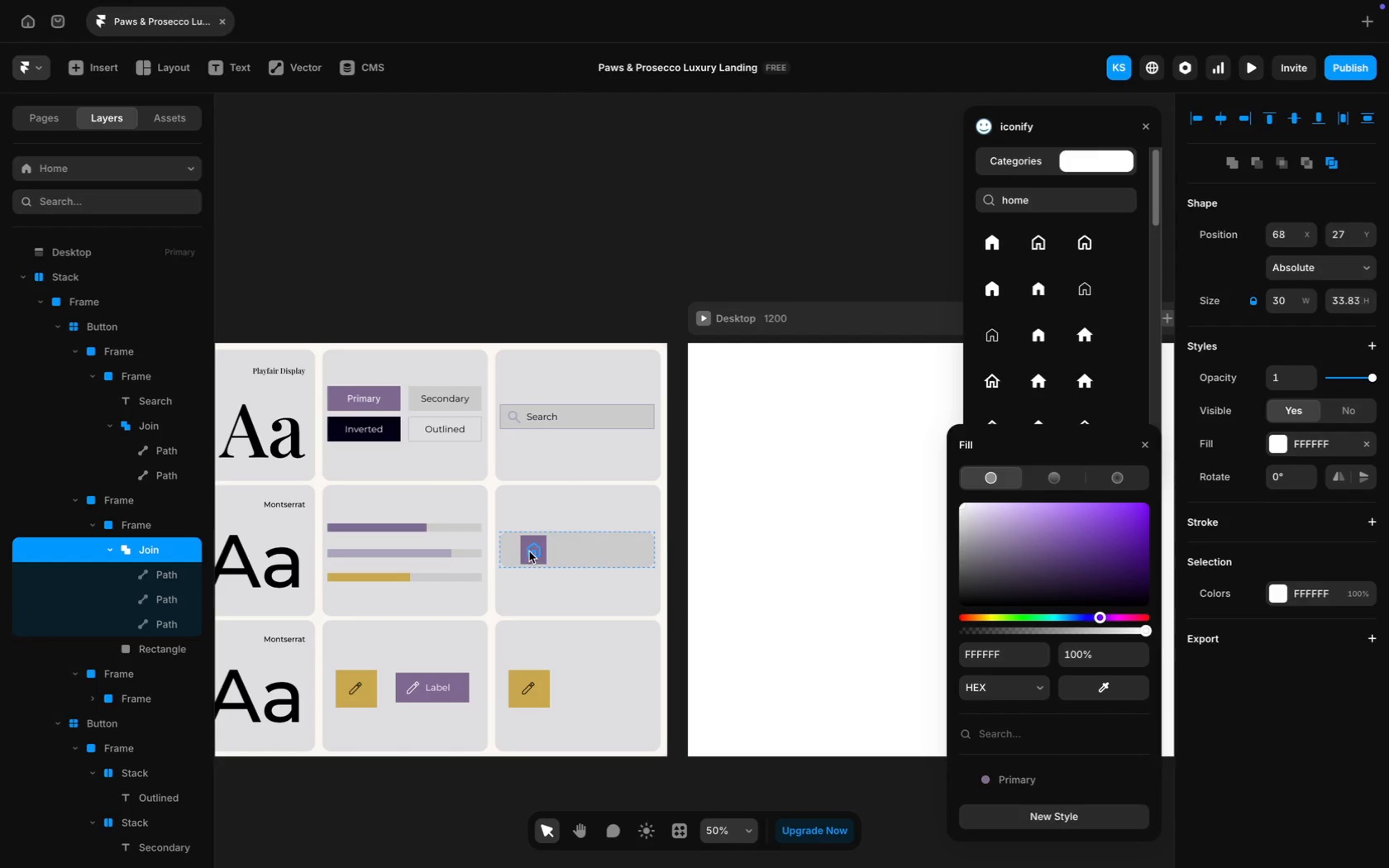 
key(ArrowRight)
 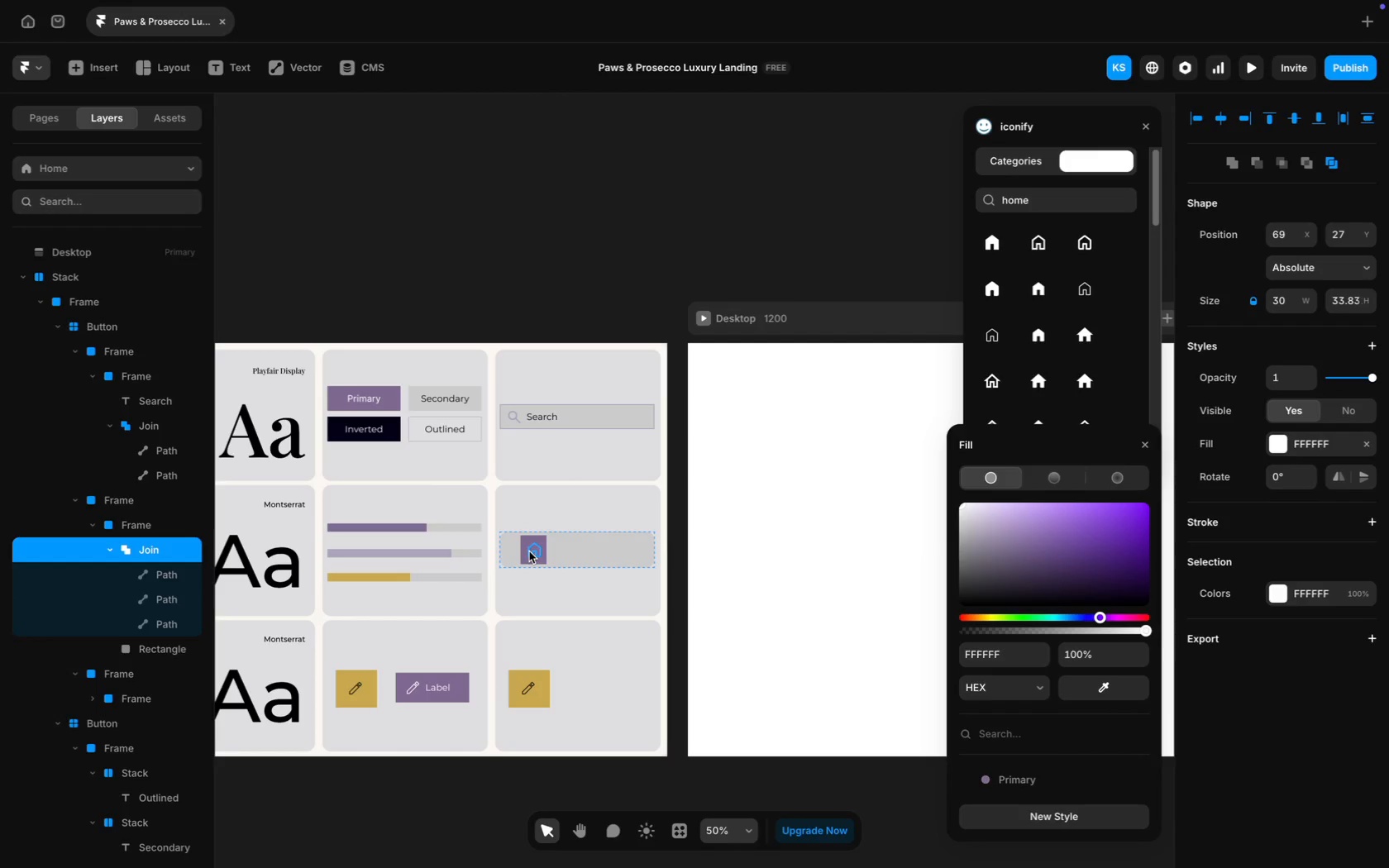 
key(ArrowRight)
 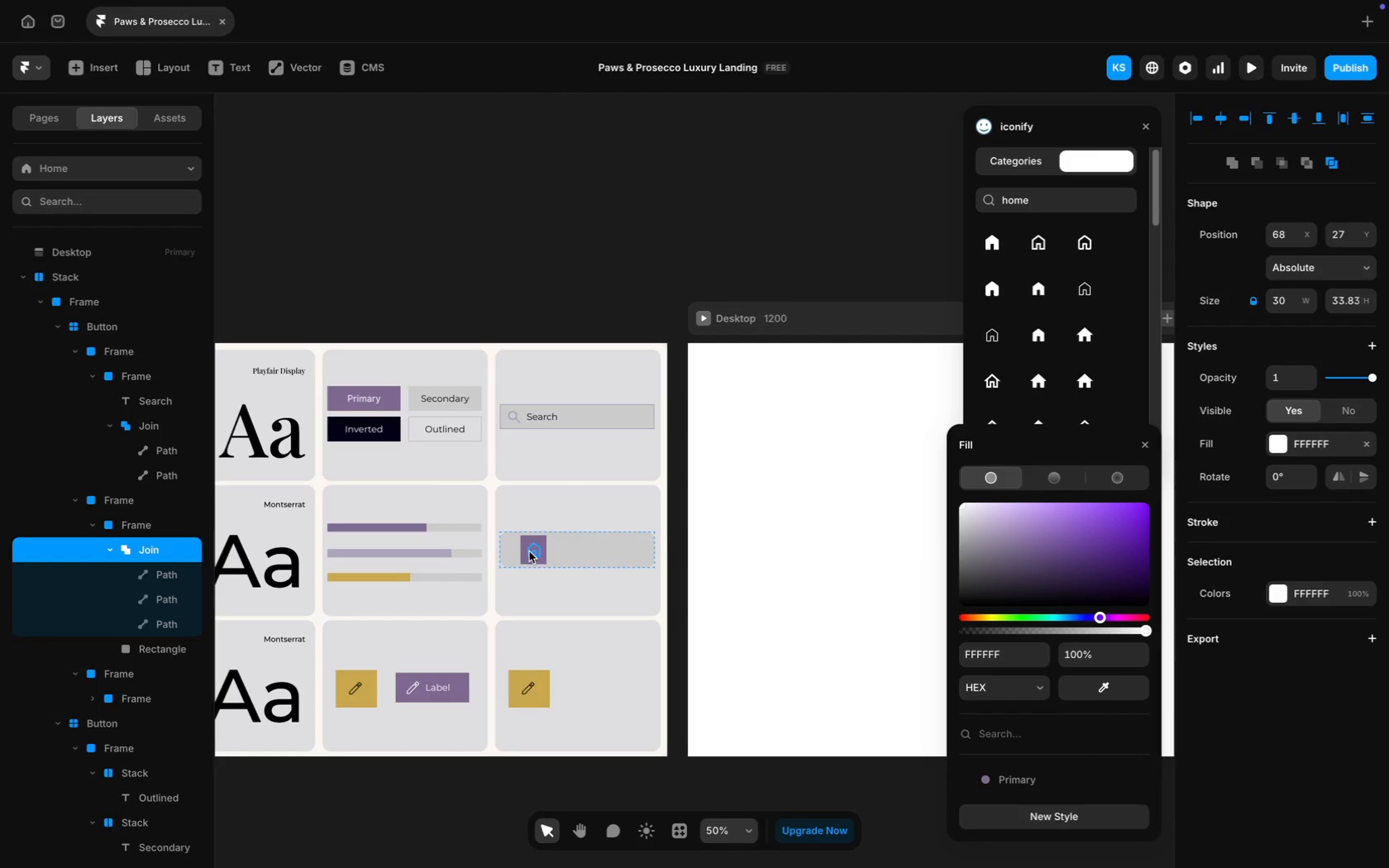 
key(ArrowLeft)
 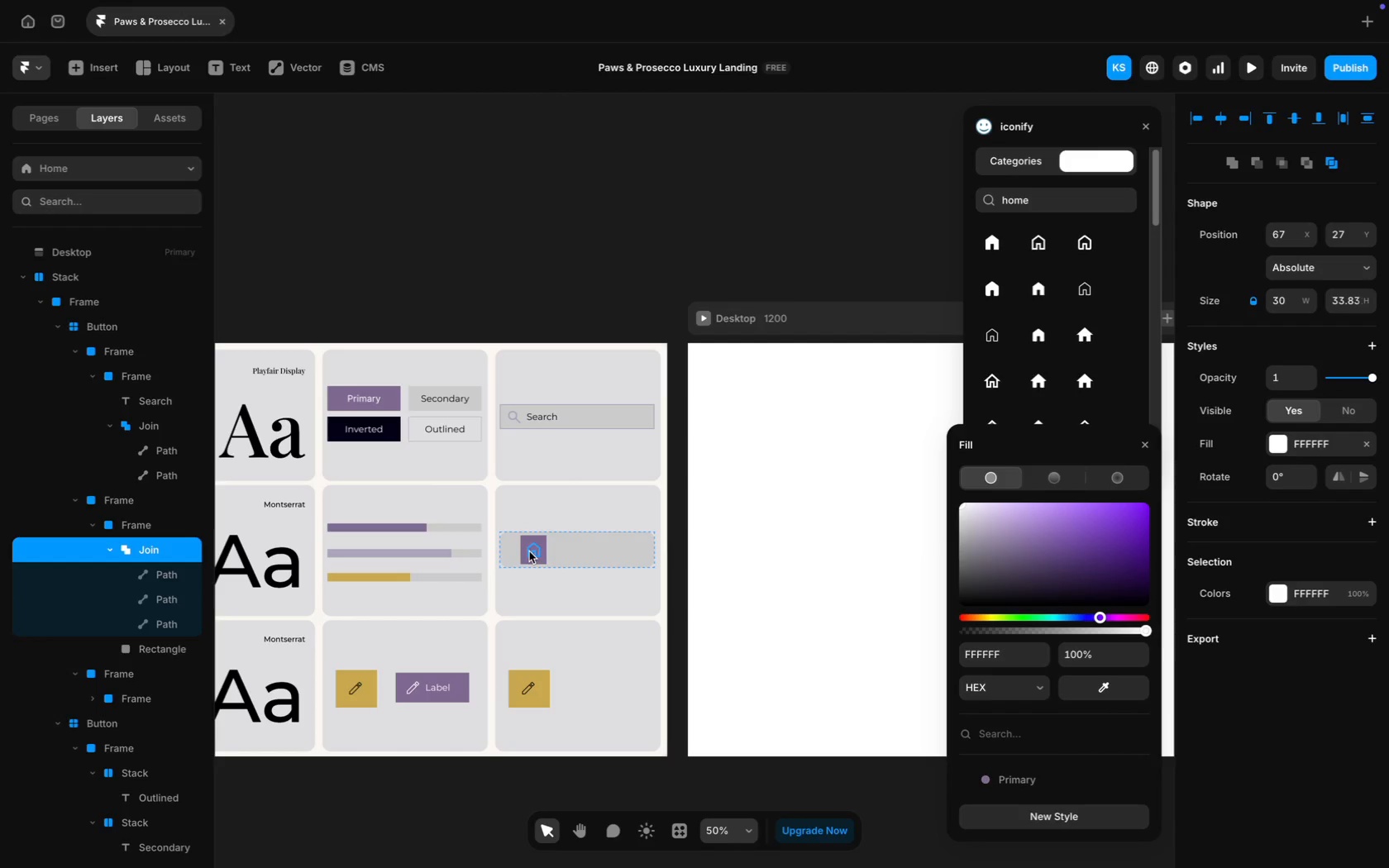 
key(ArrowLeft)
 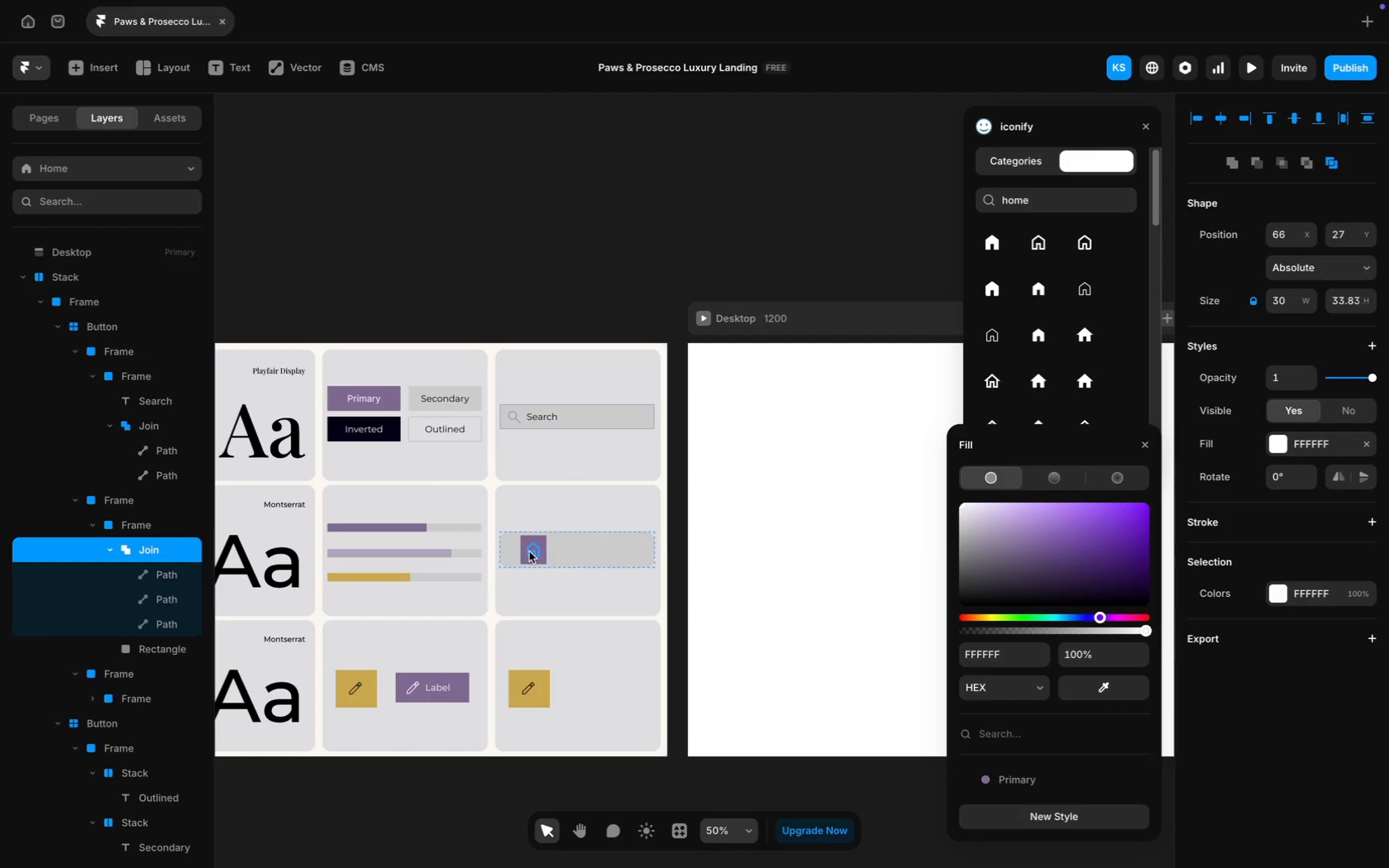 
key(ArrowLeft)
 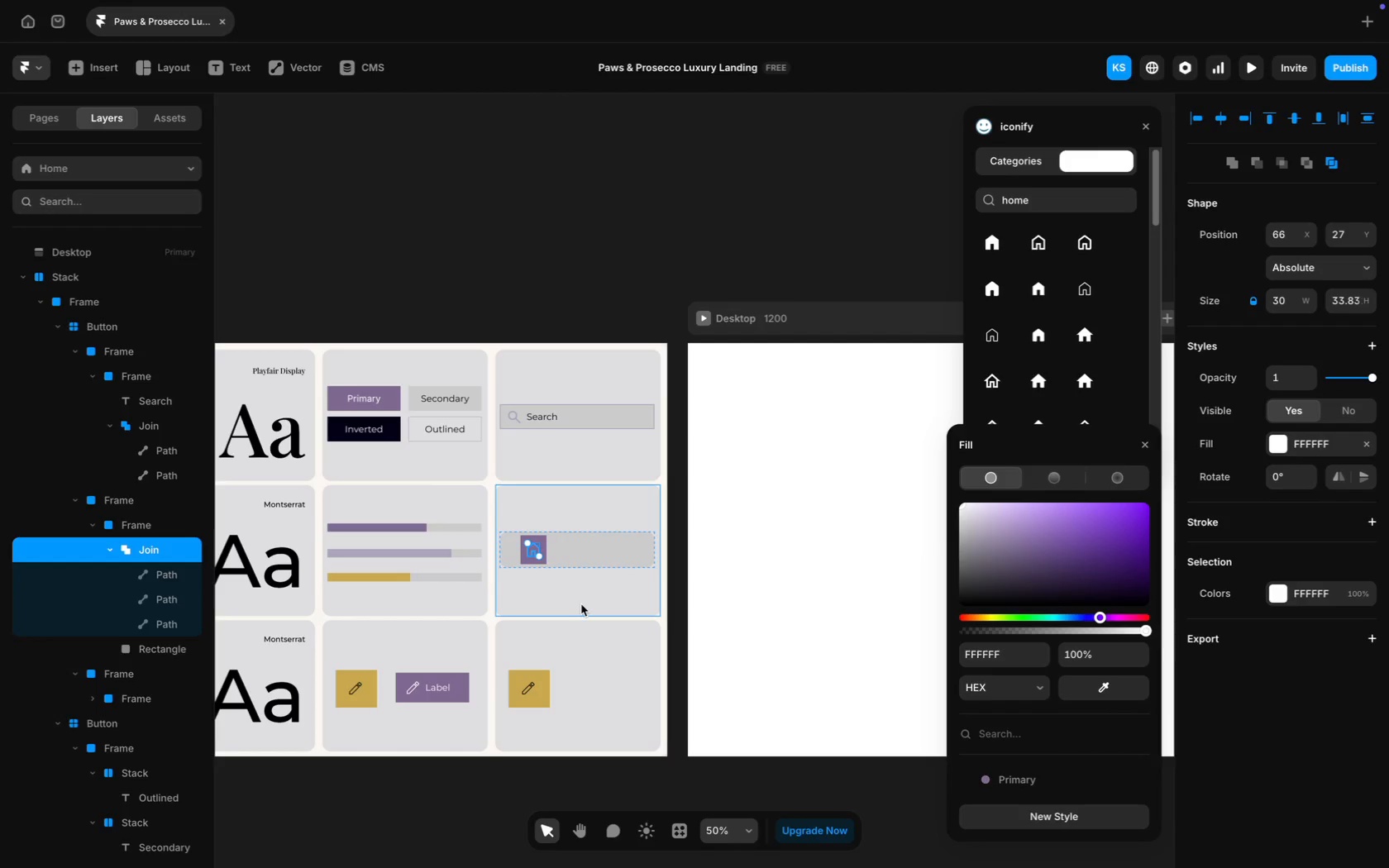 
left_click([590, 595])
 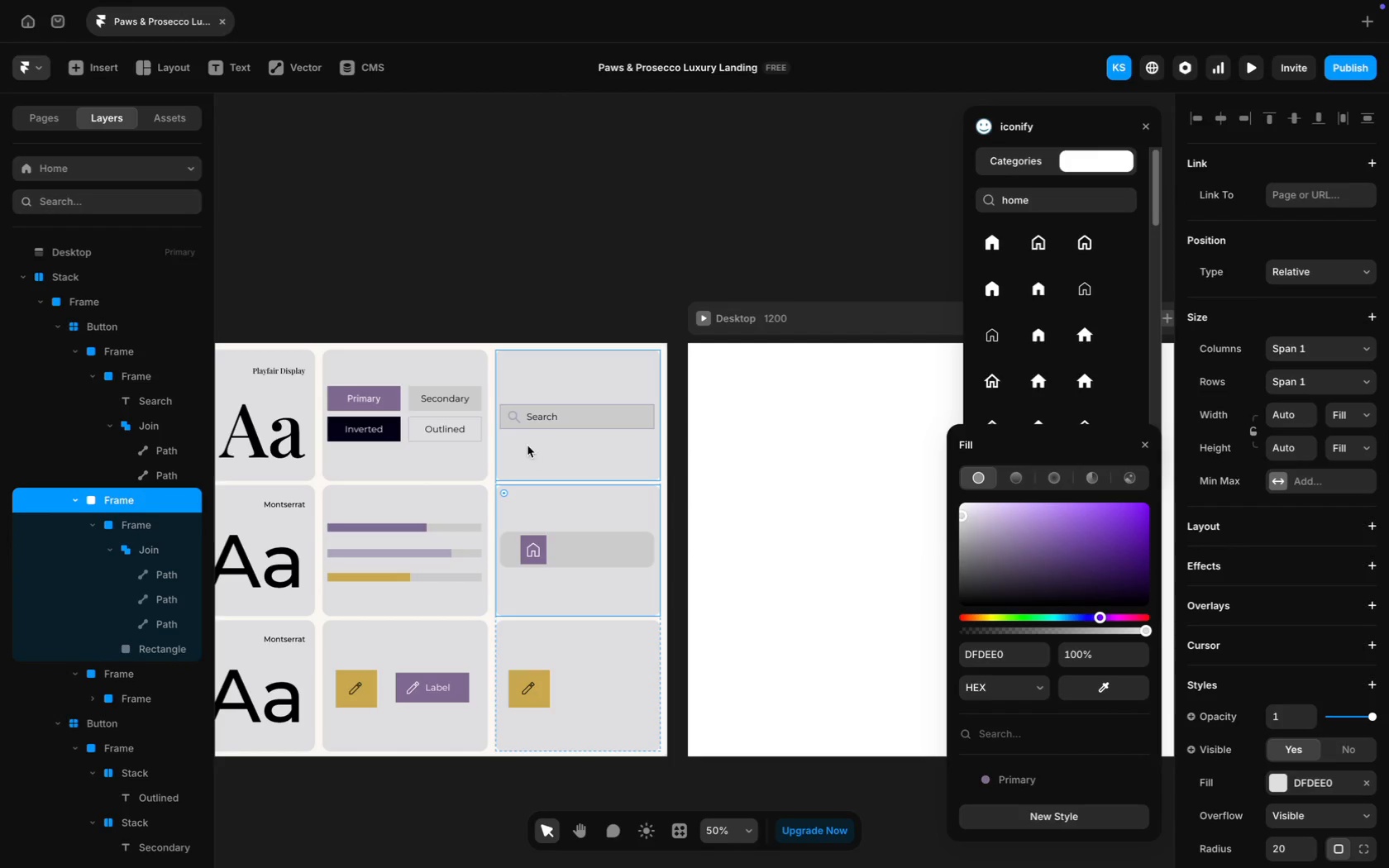 
left_click([515, 418])
 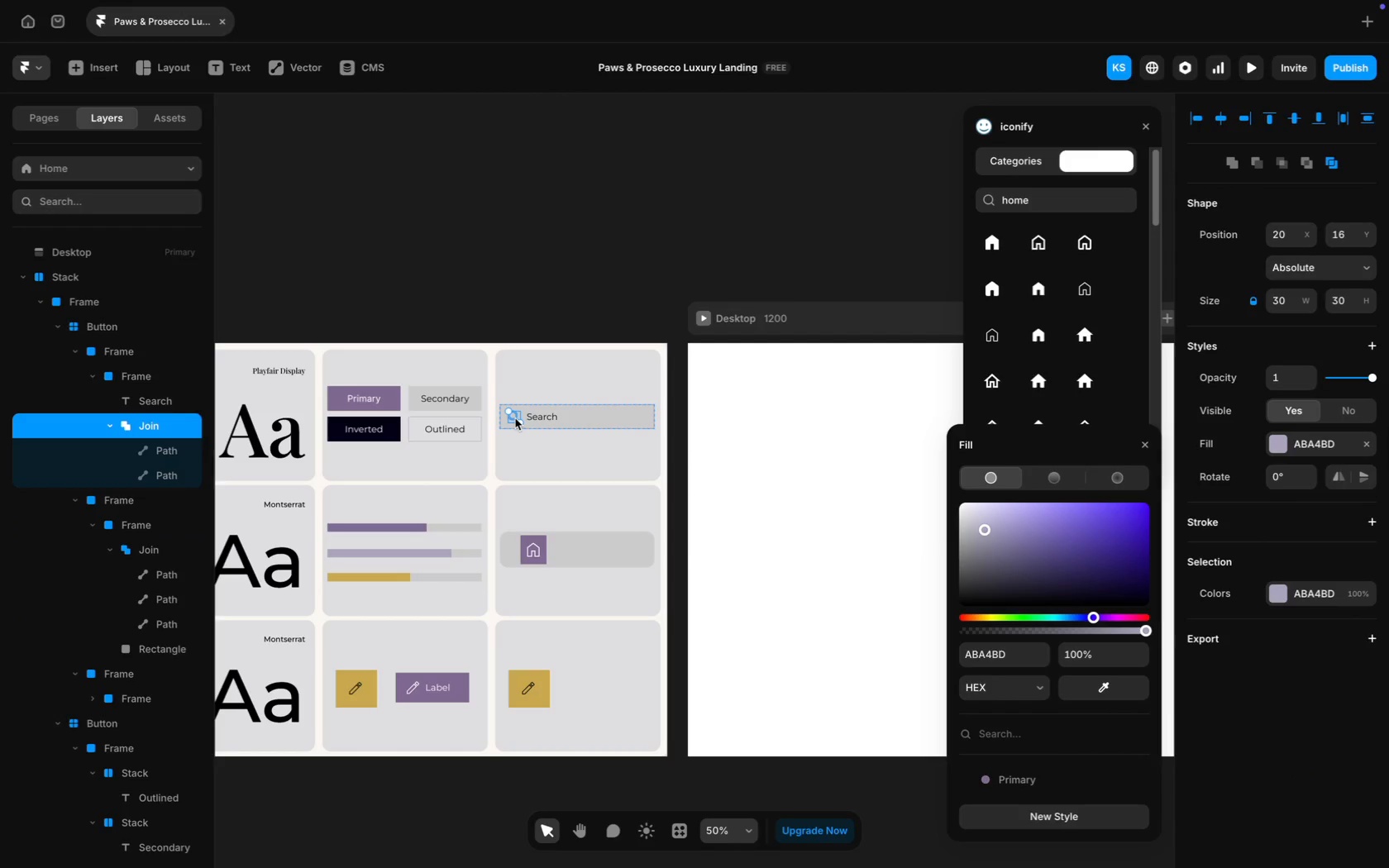 
key(Meta+D)
 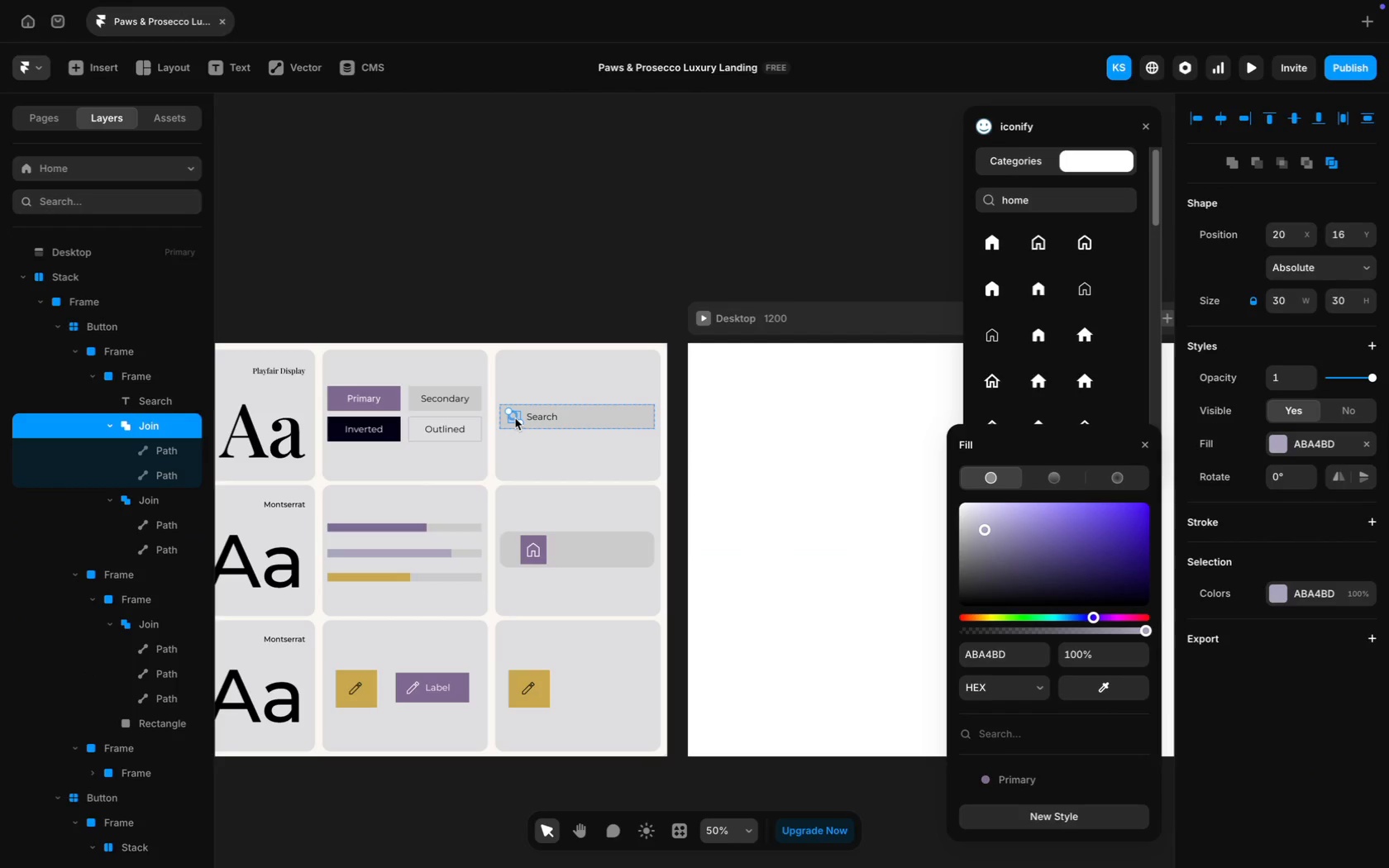 
left_click_drag(start_coordinate=[515, 418], to_coordinate=[577, 549])
 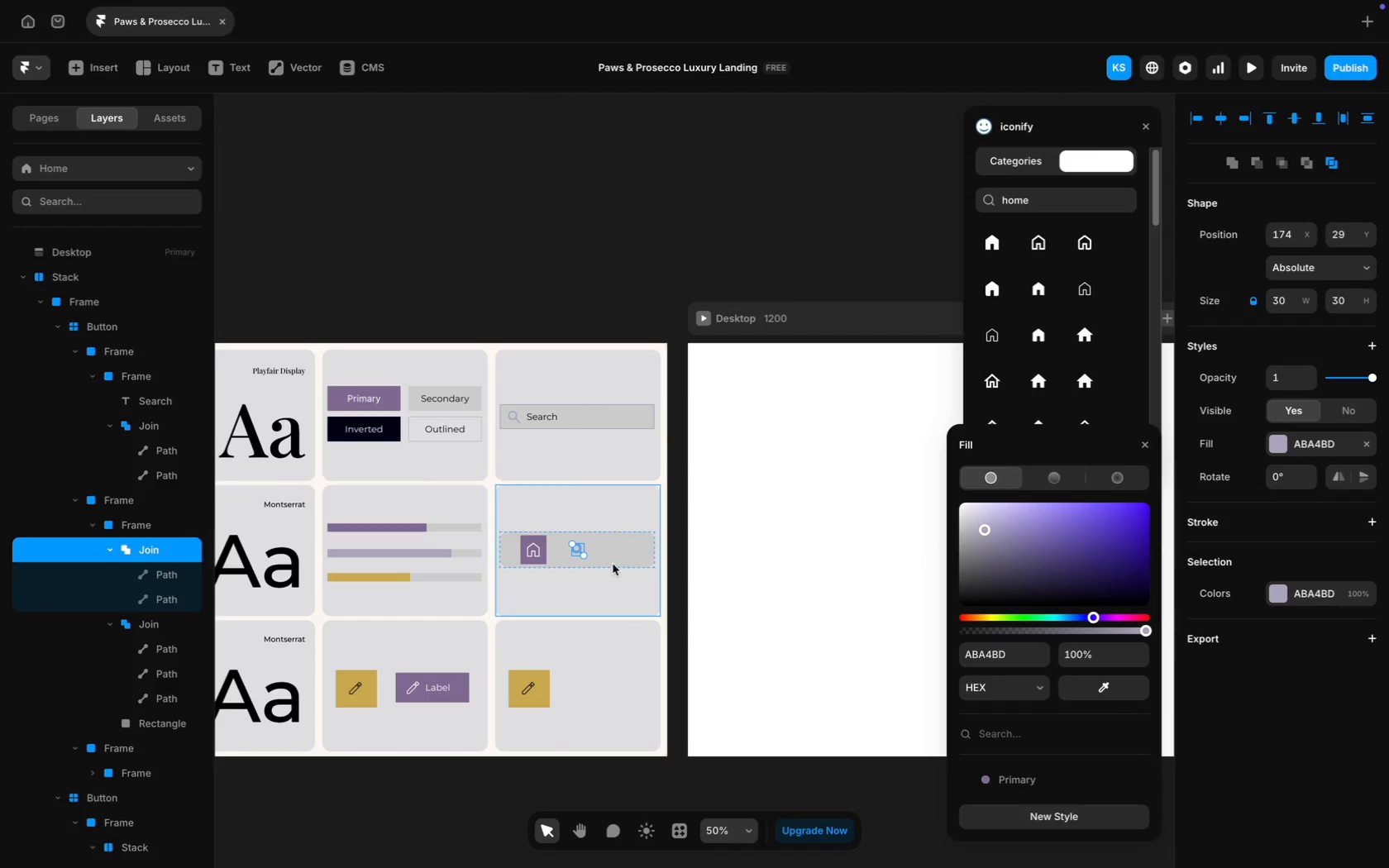 
left_click([623, 649])
 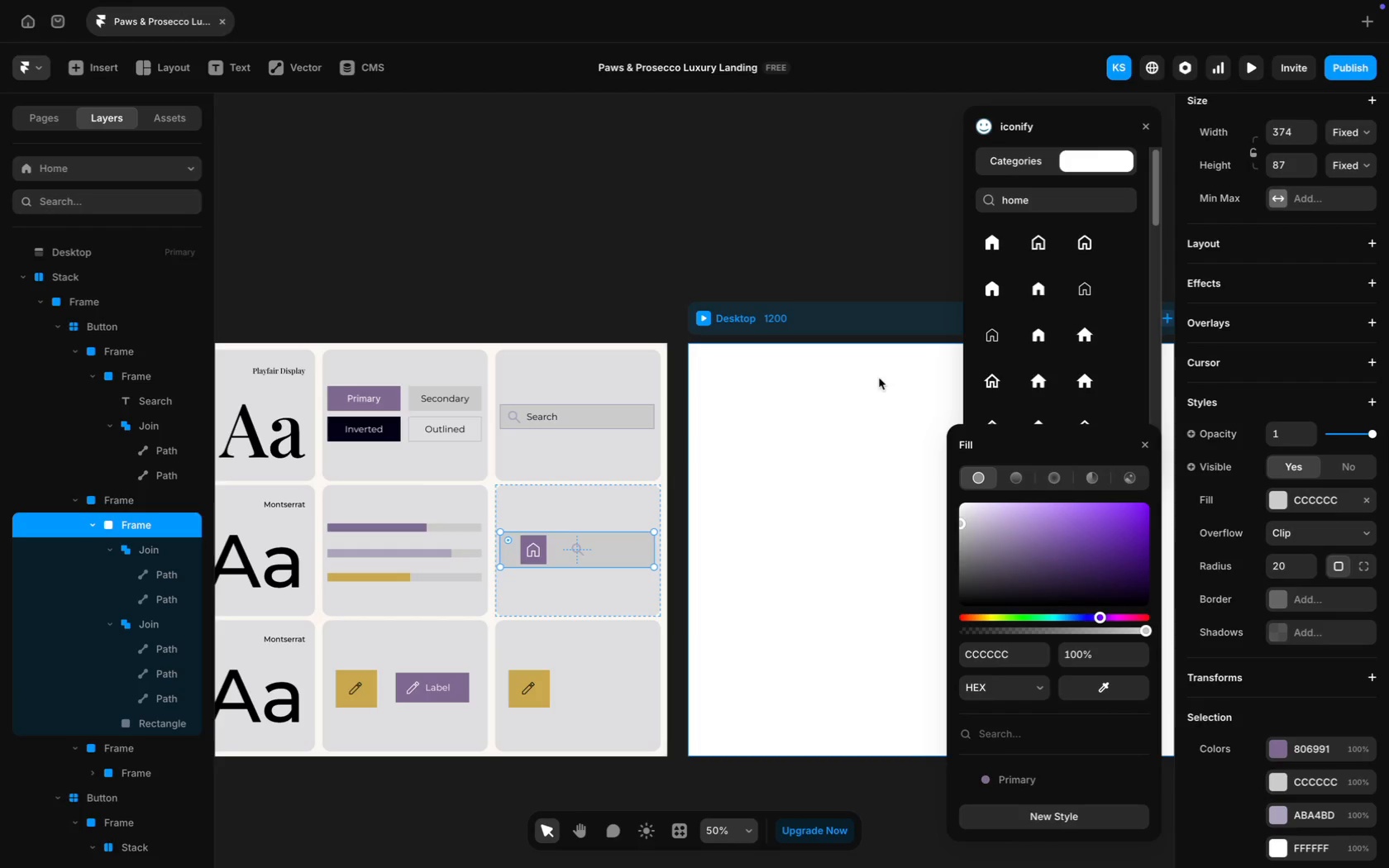 
key(Meta+A)
 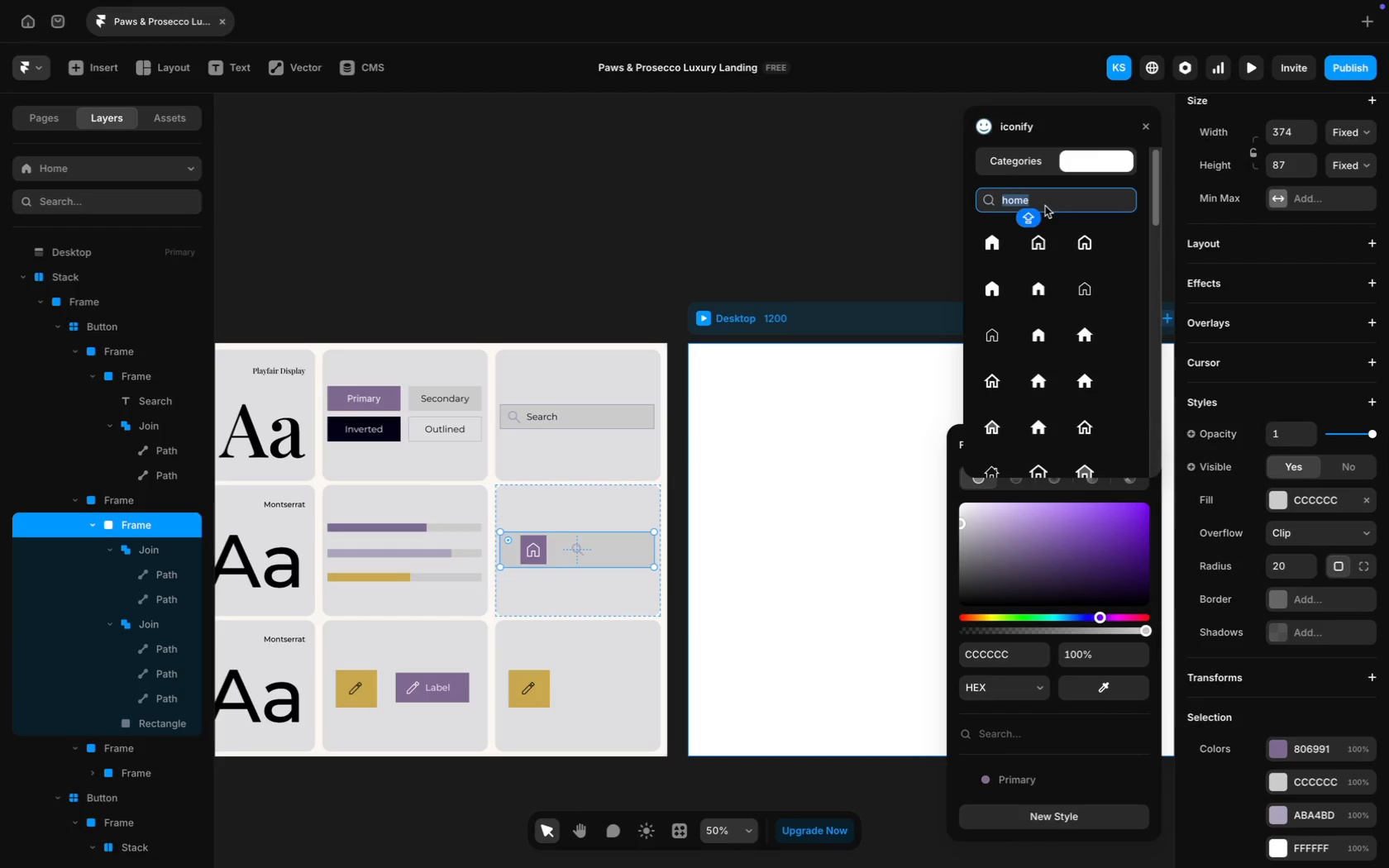 
type(People)
 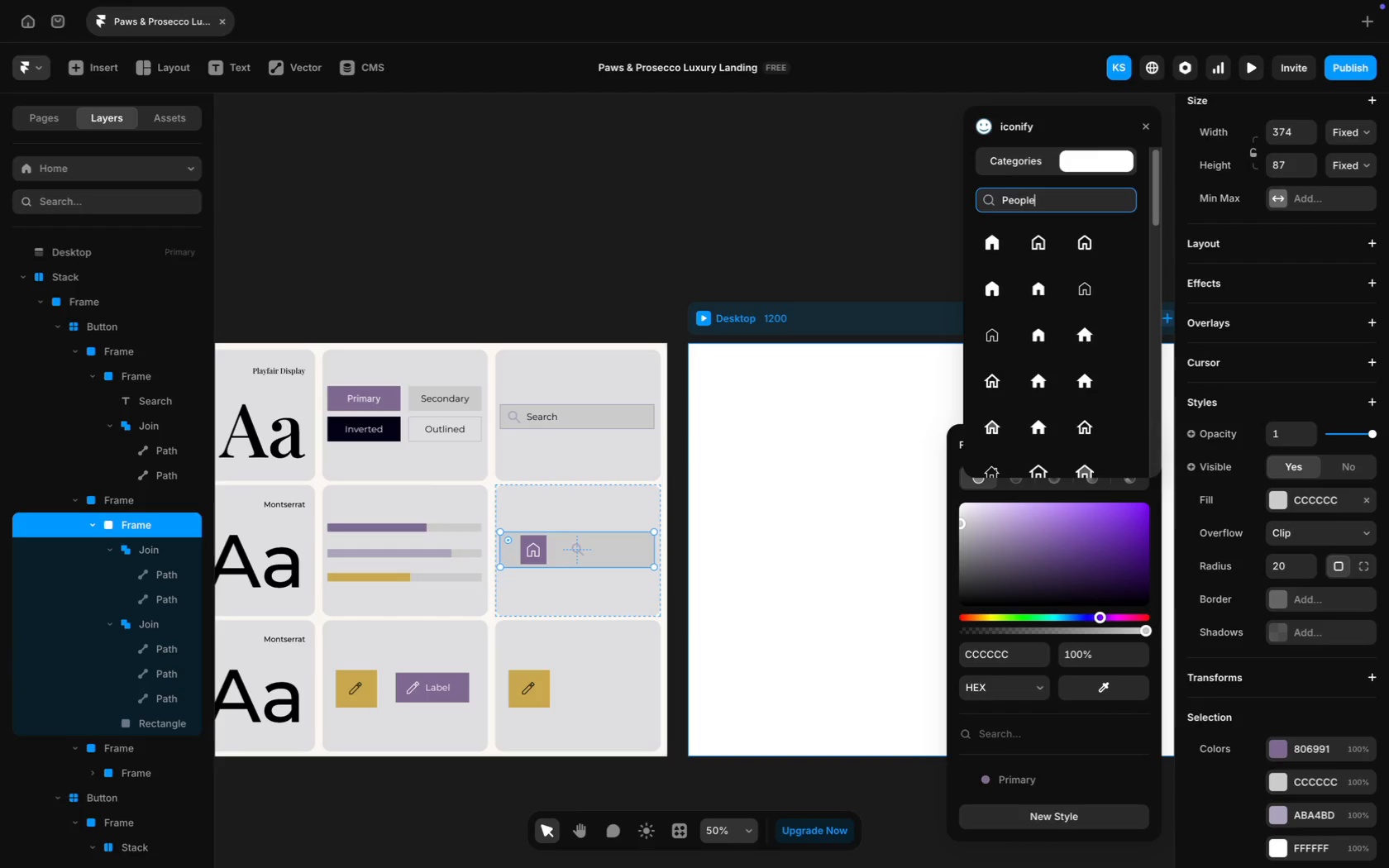 
key(Enter)
 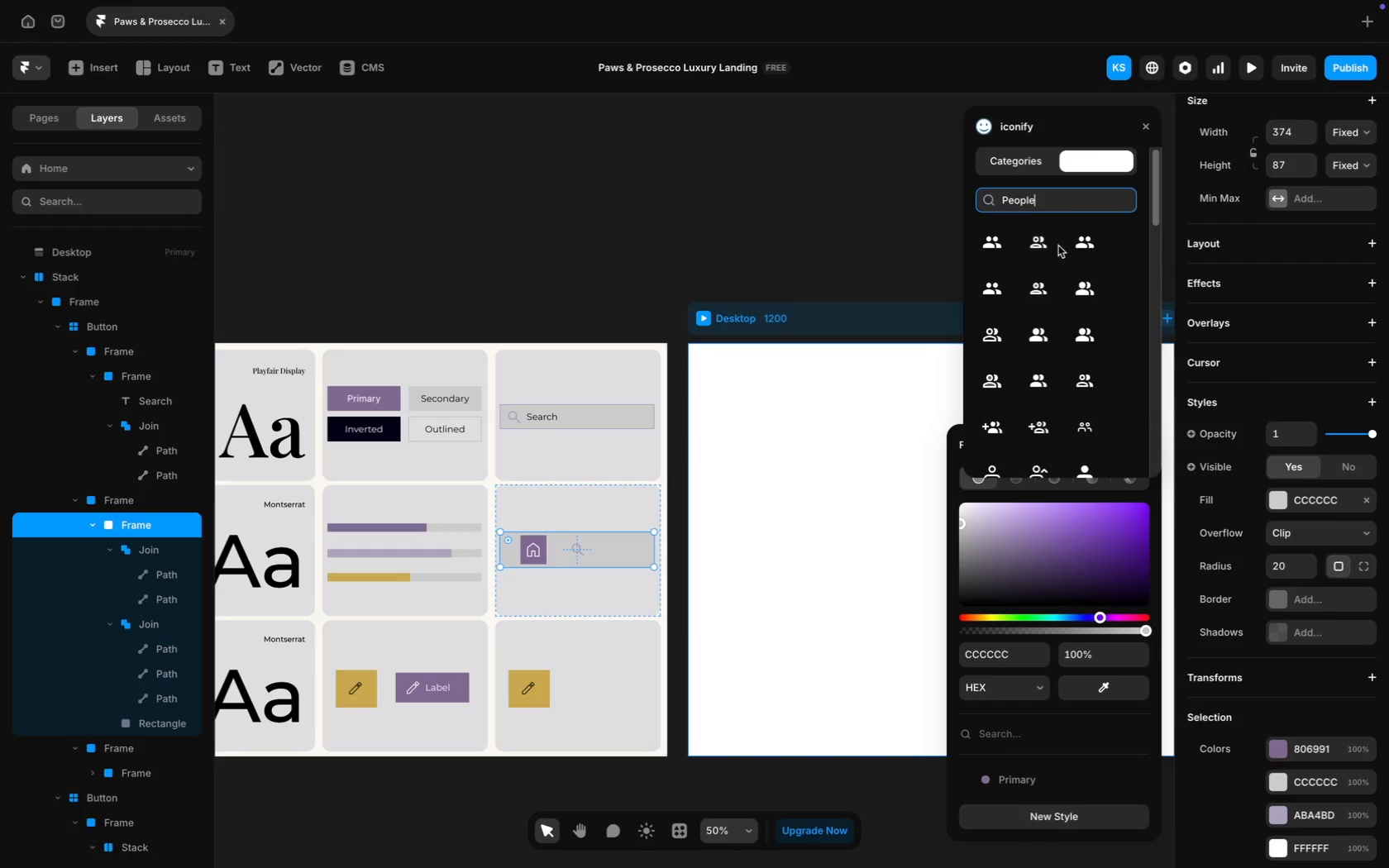 
scroll: coordinate [1018, 360], scroll_direction: down, amount: 29.0
 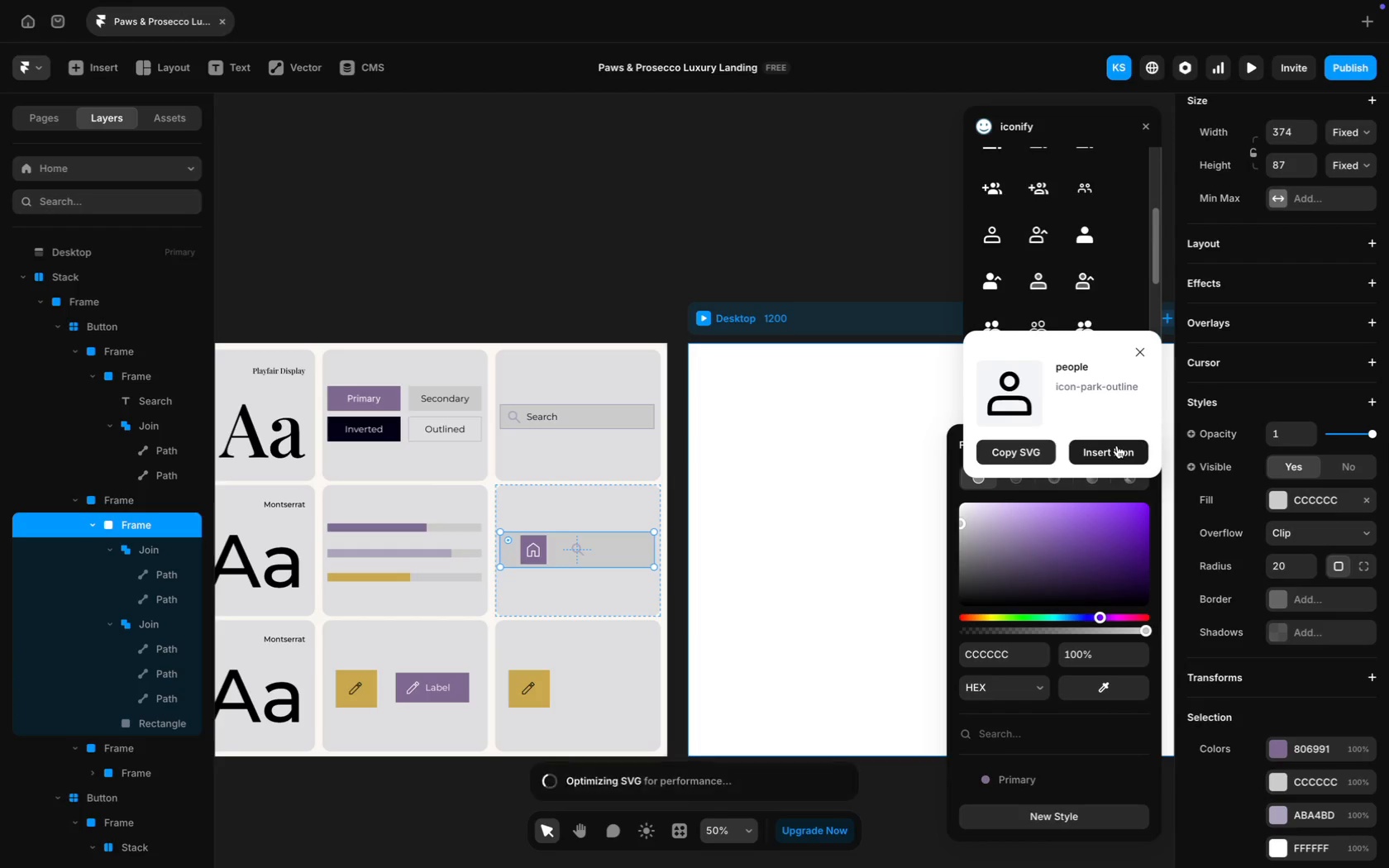 
mouse_move([542, 545])
 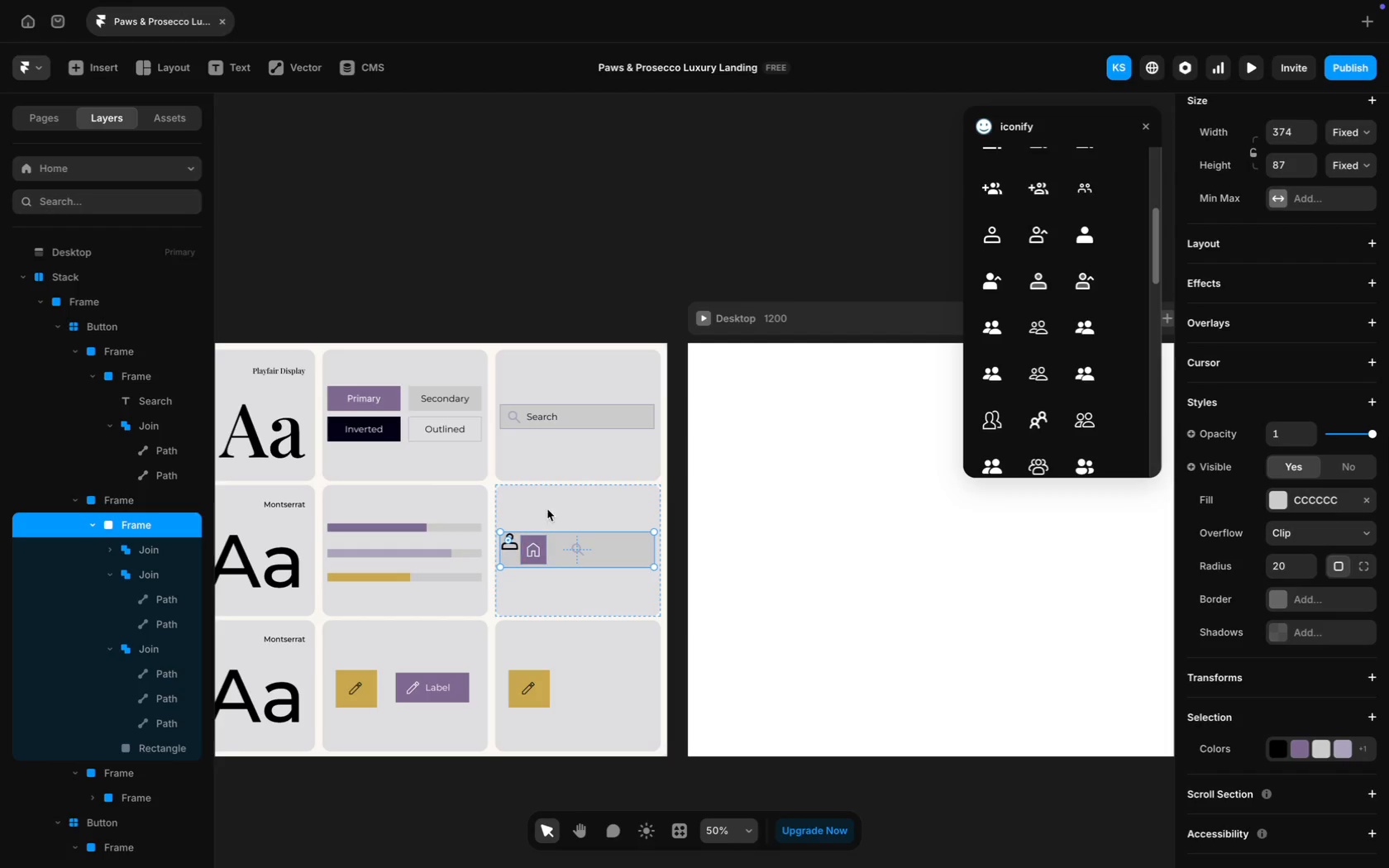 
left_click([552, 498])
 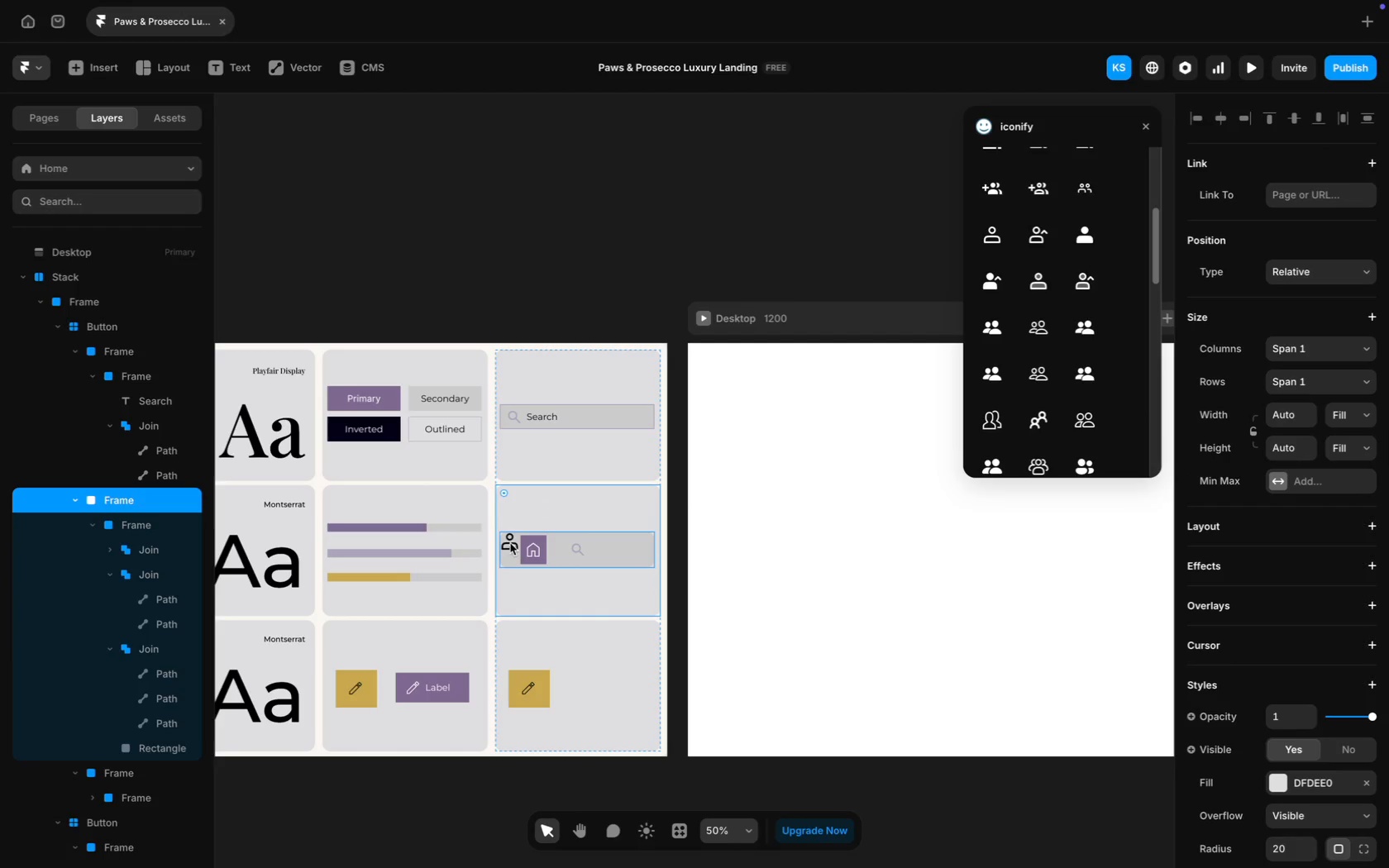 
left_click([510, 542])
 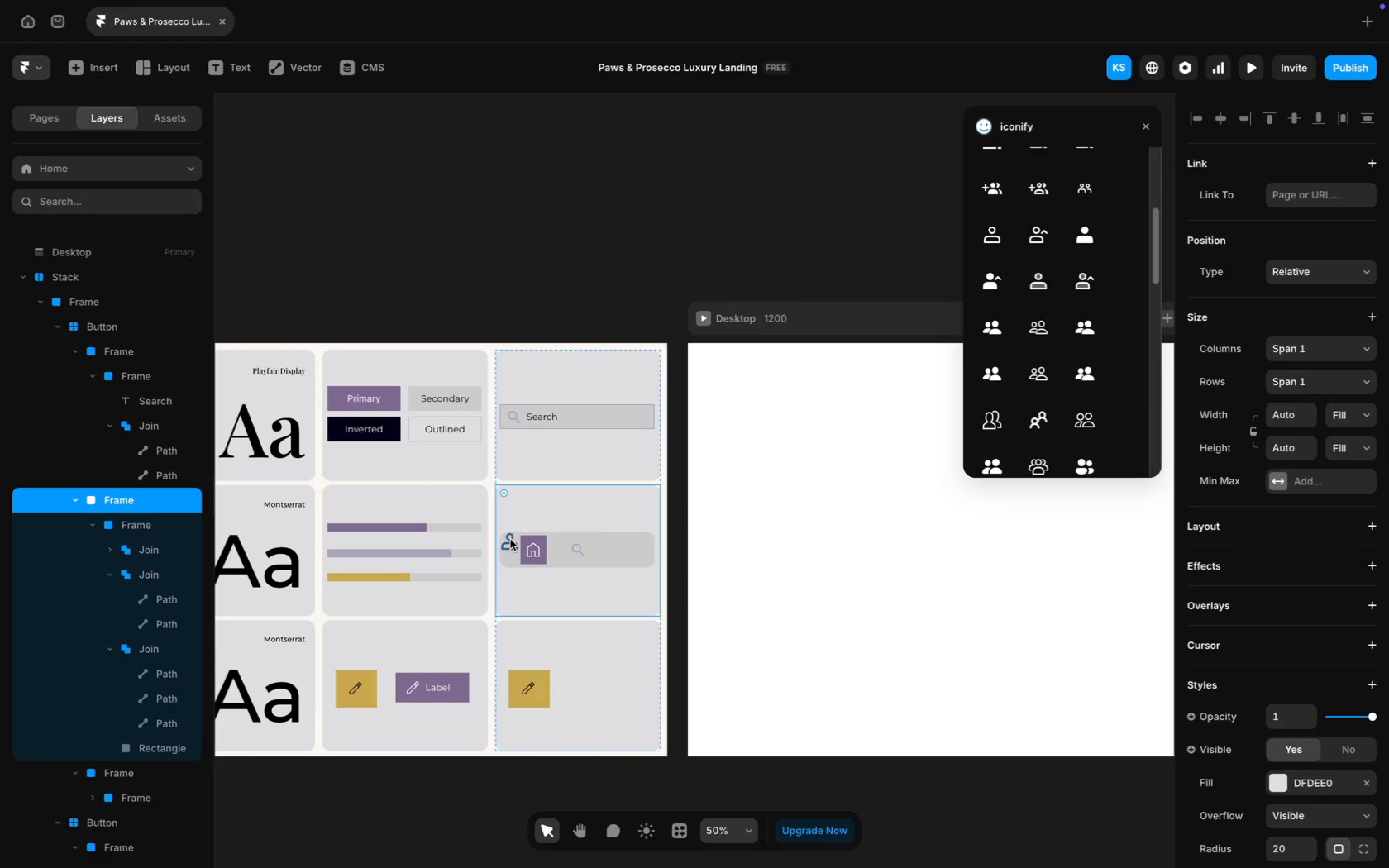 
wait(13.01)
 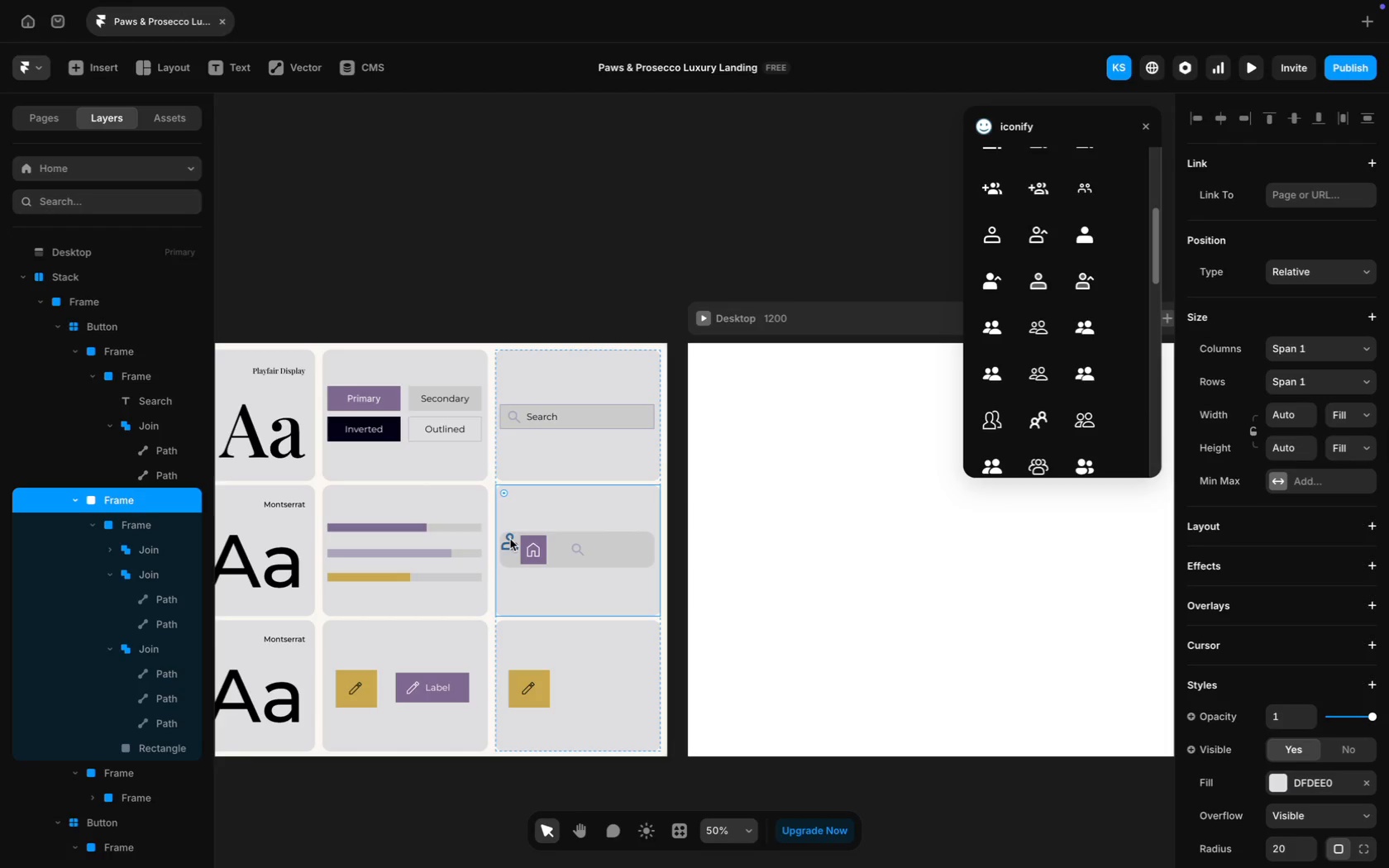 
left_click([510, 539])
 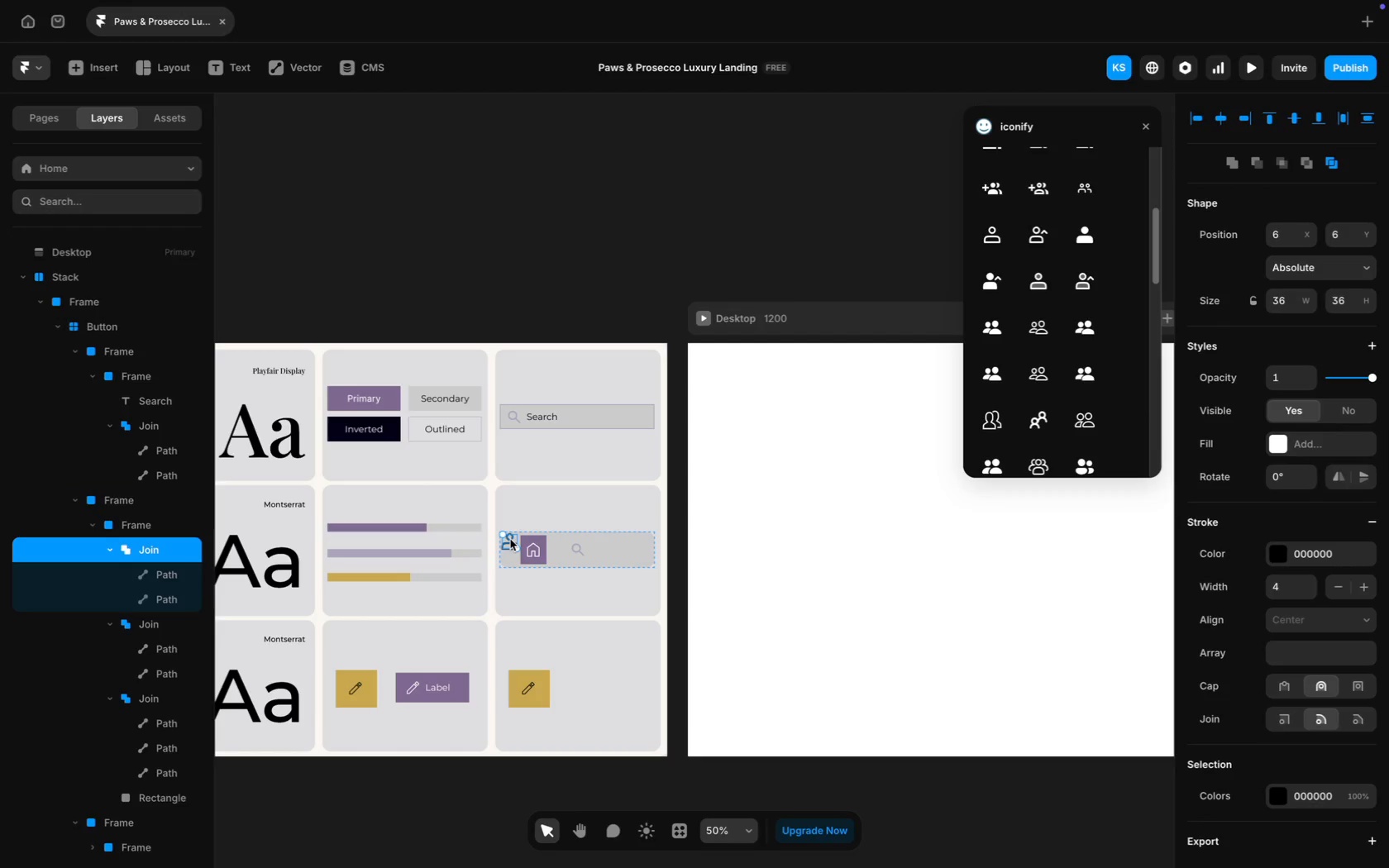 
left_click_drag(start_coordinate=[510, 539], to_coordinate=[616, 547])
 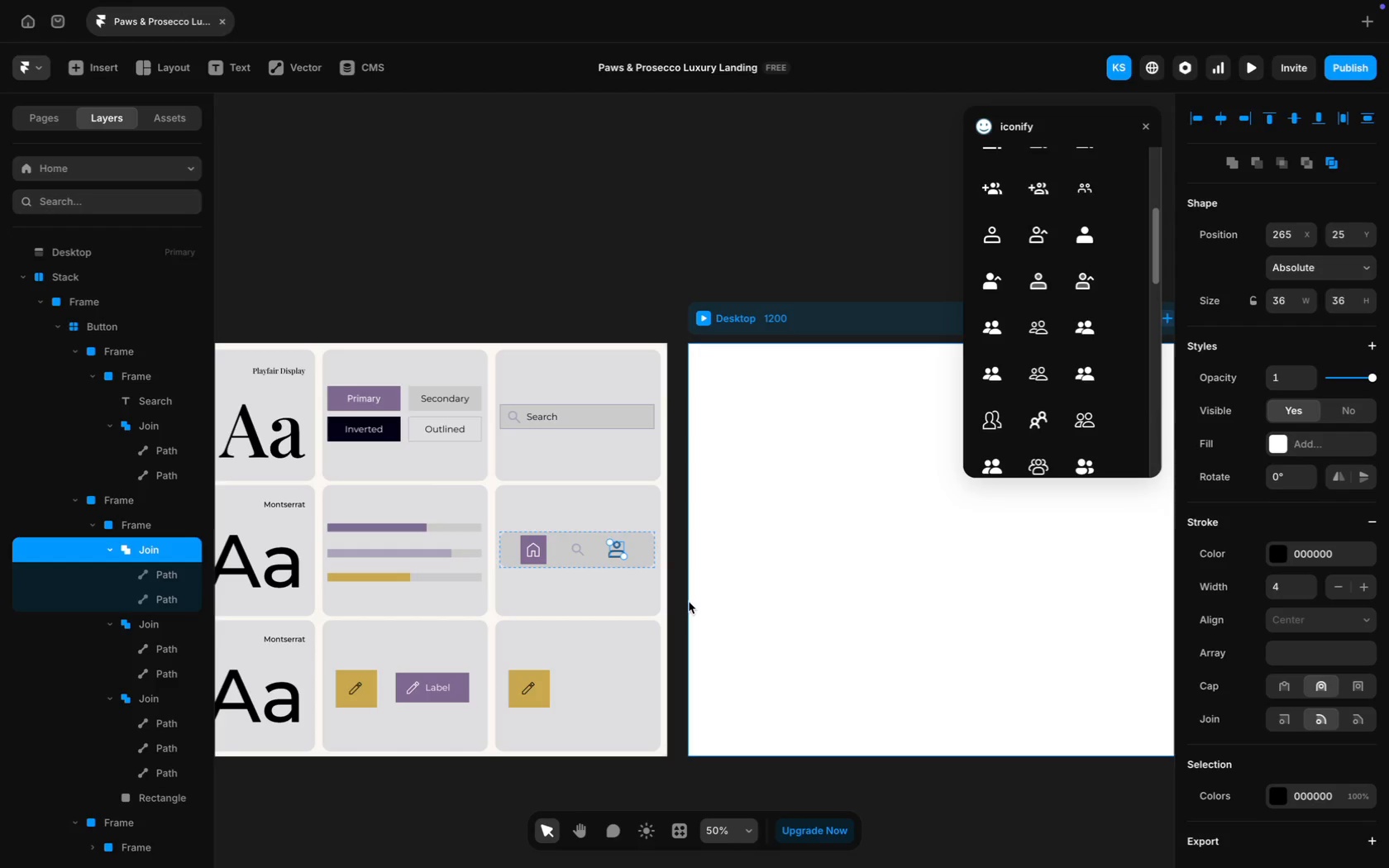 
wait(16.44)
 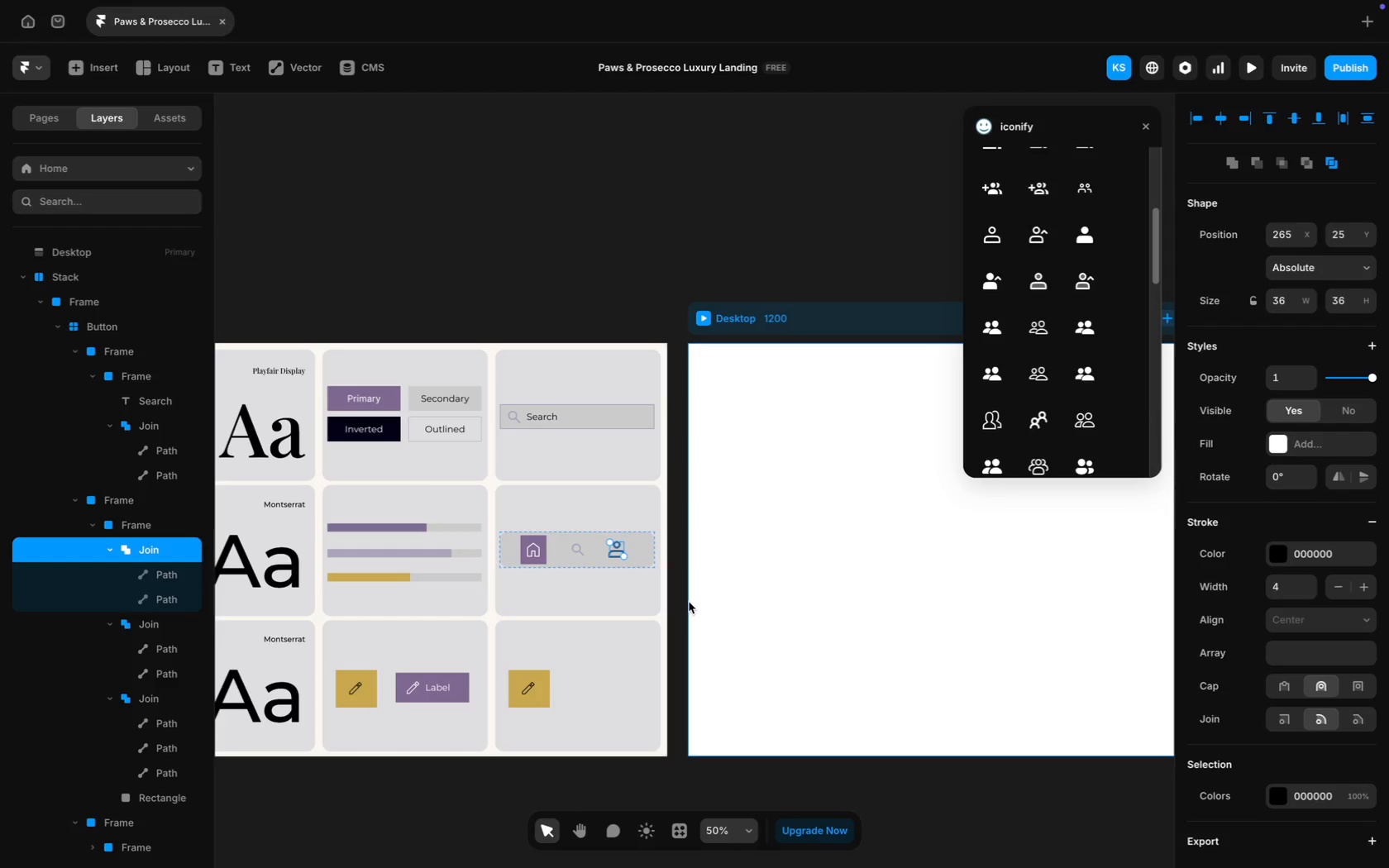 
left_click([1299, 448])
 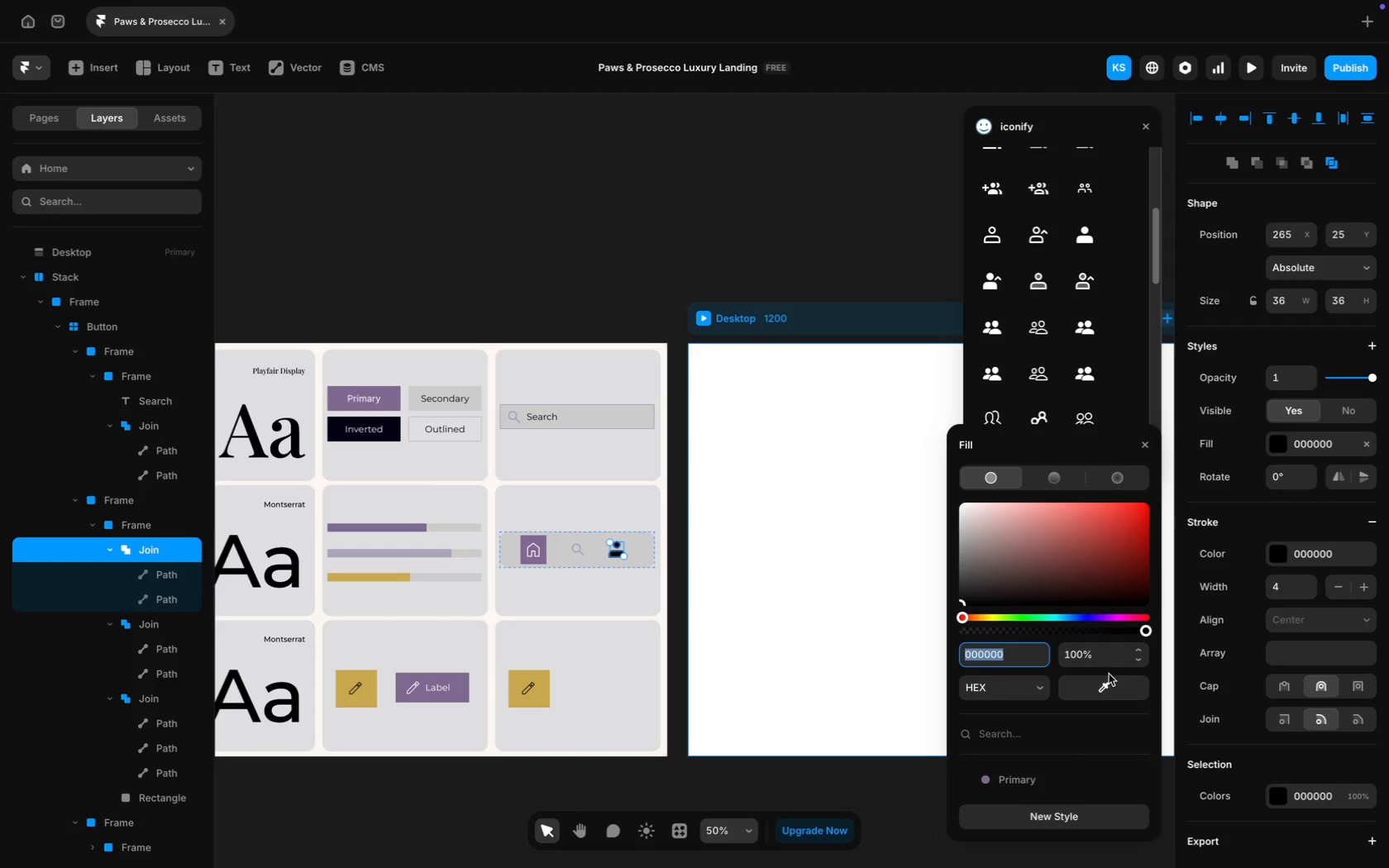 
left_click([1116, 691])
 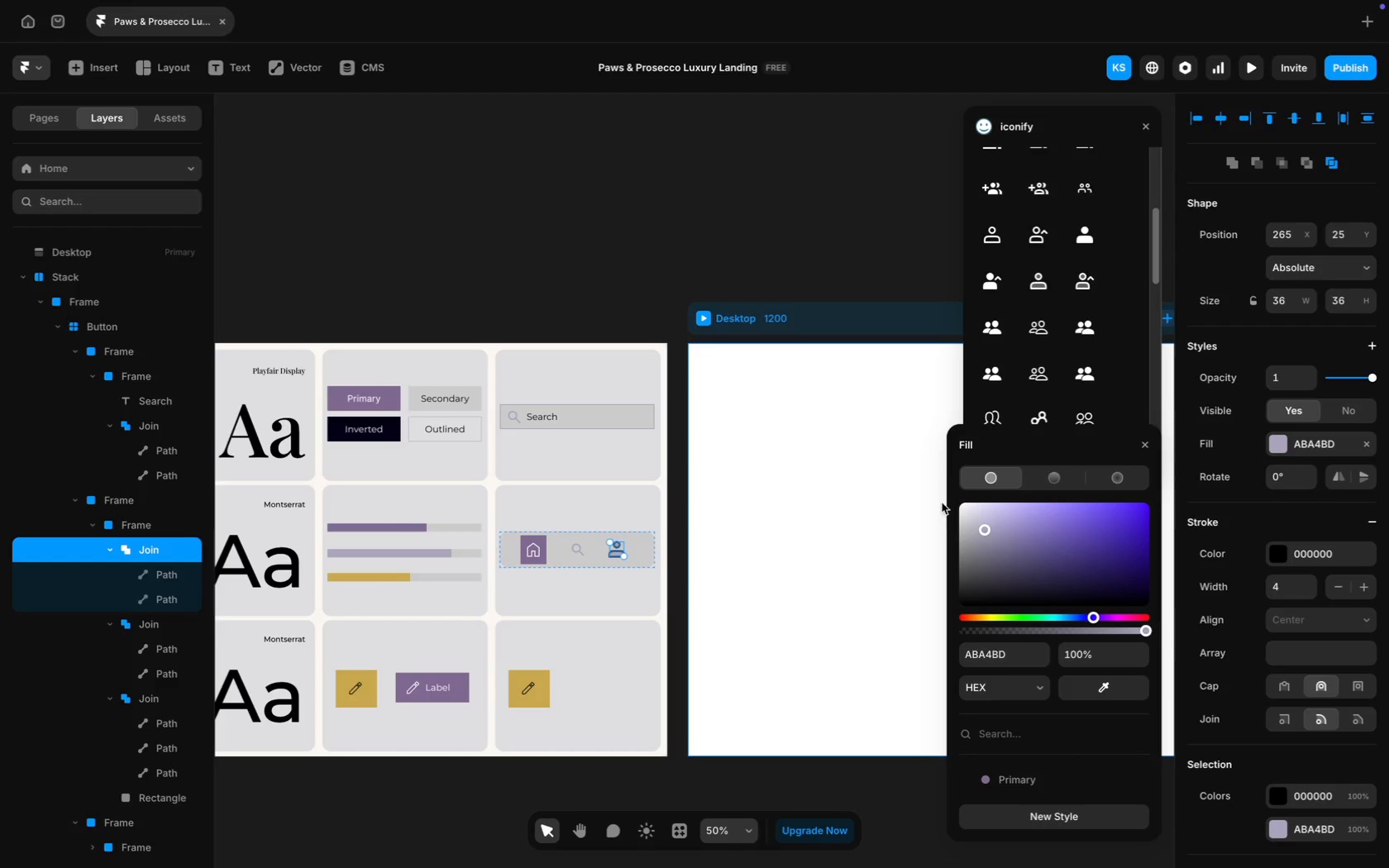 
key(Meta+Z)
 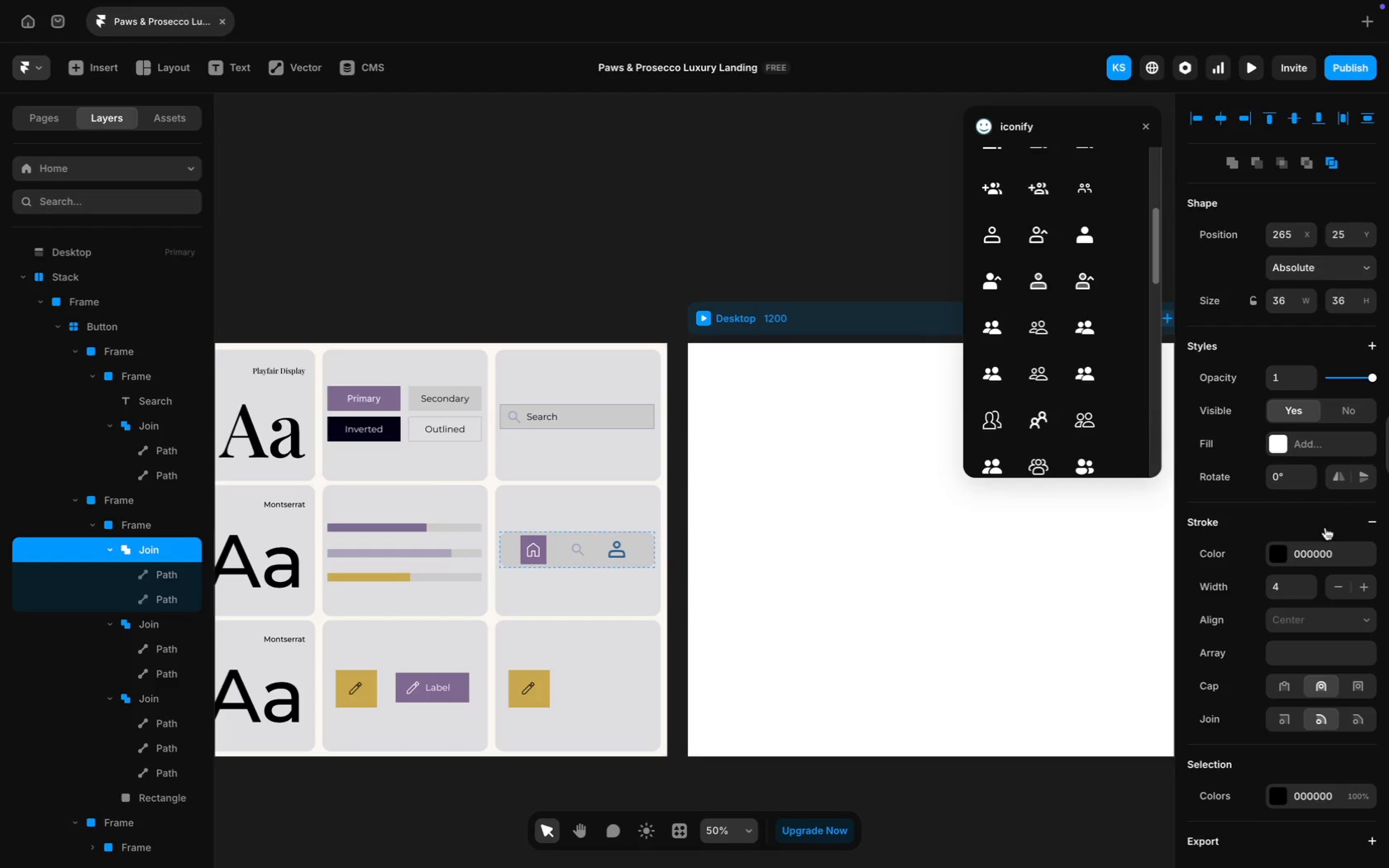 
left_click([1300, 560])
 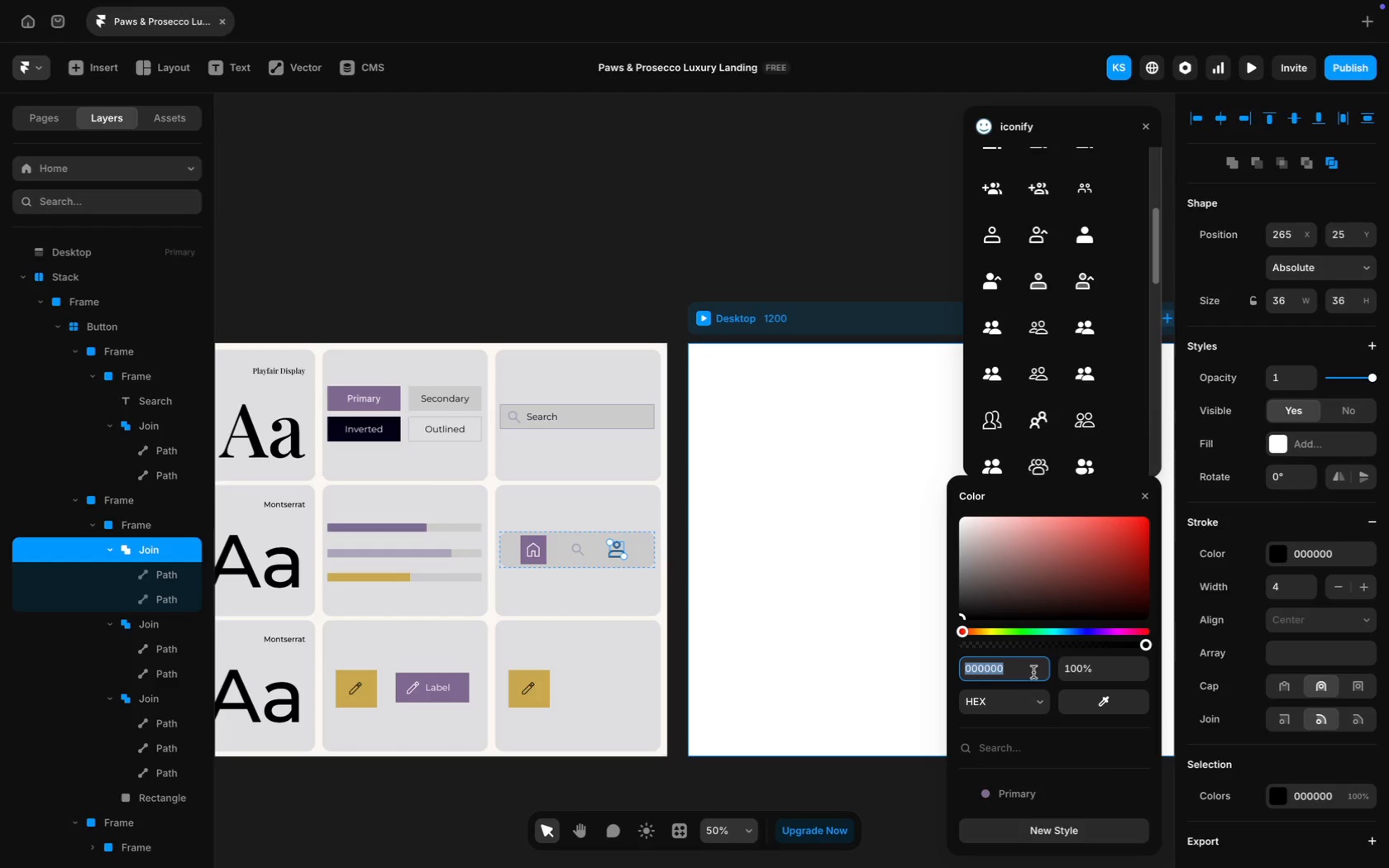 
left_click([1090, 706])
 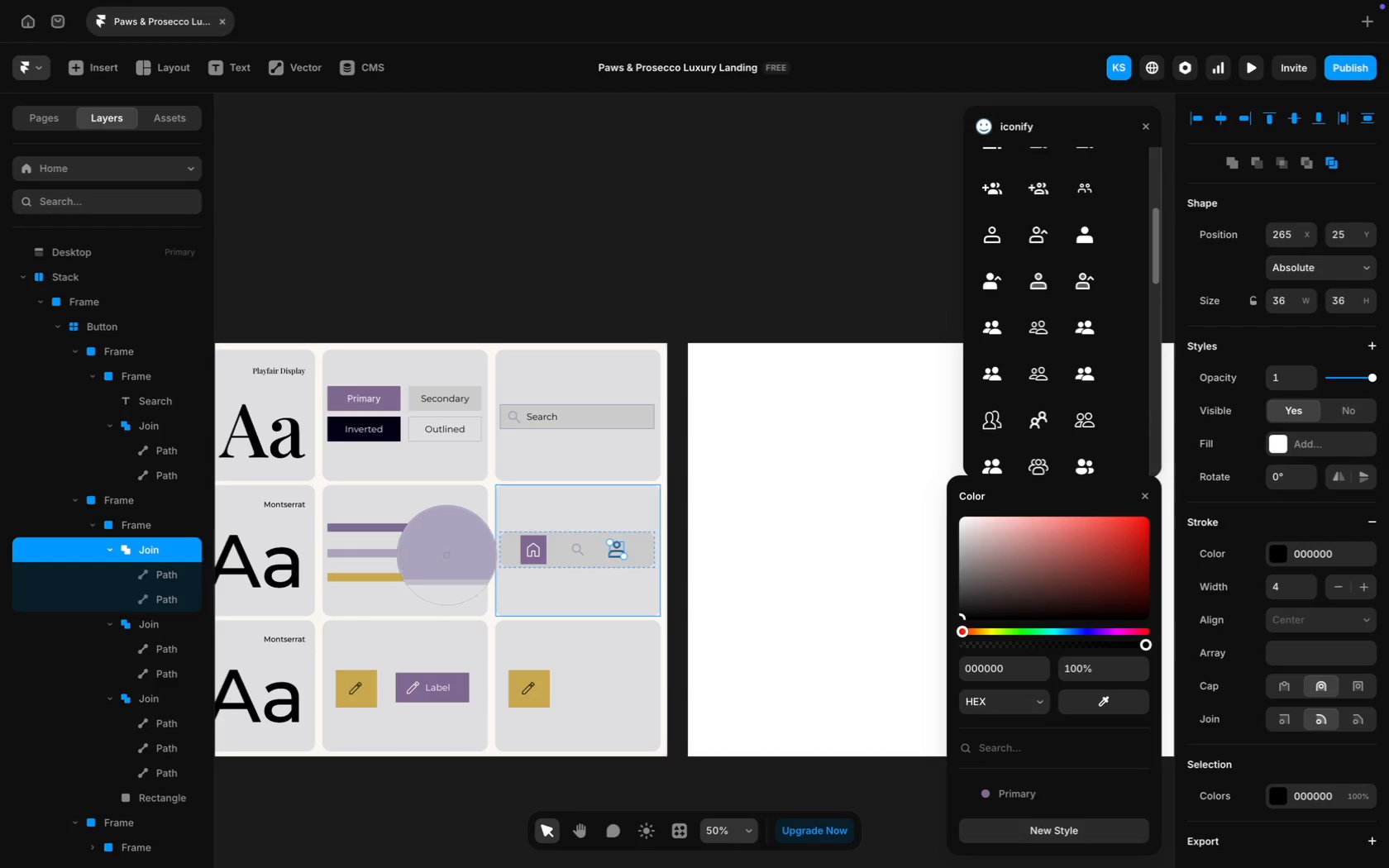 
left_click([446, 555])
 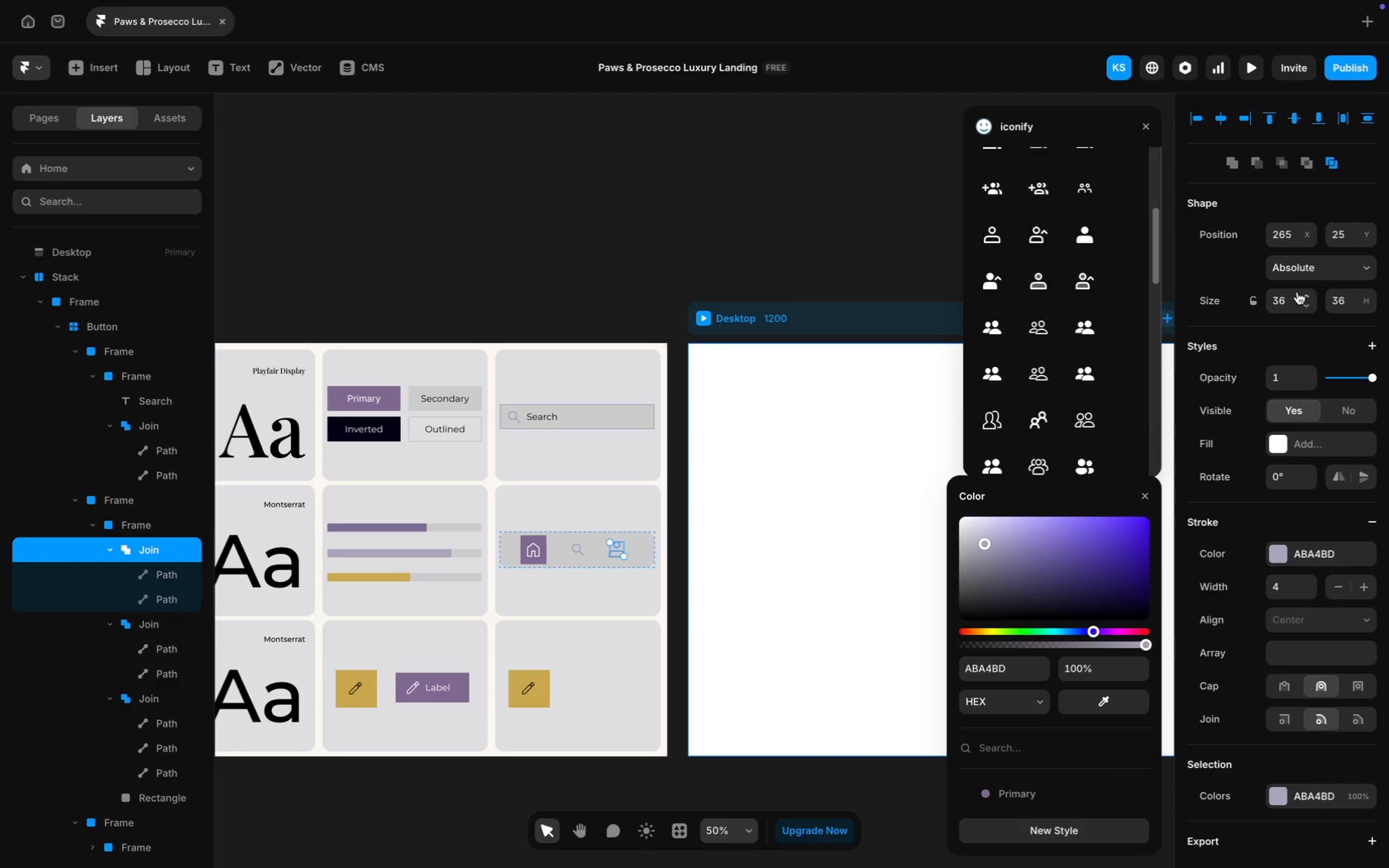 
key(CapsLock)
 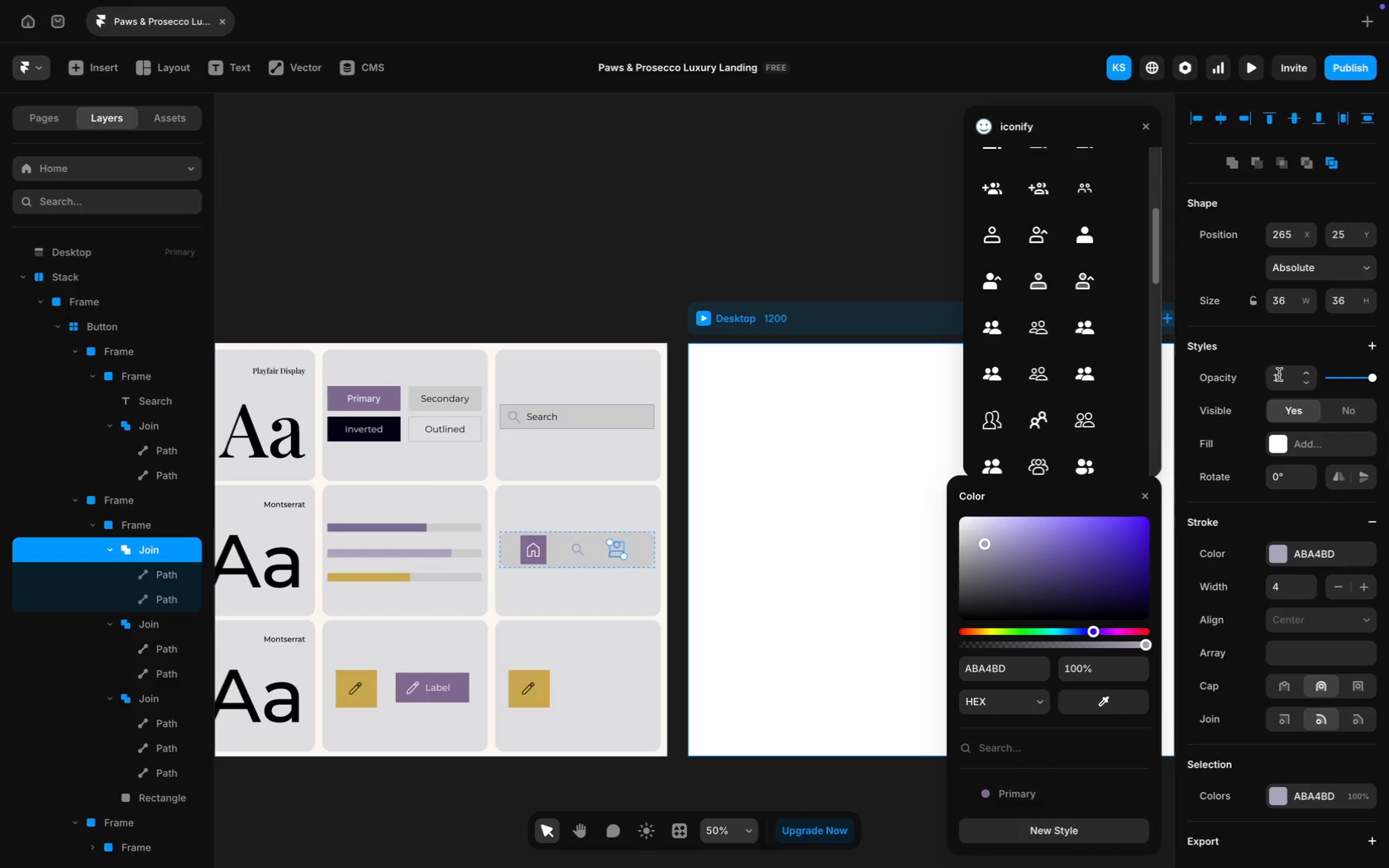 
wait(9.89)
 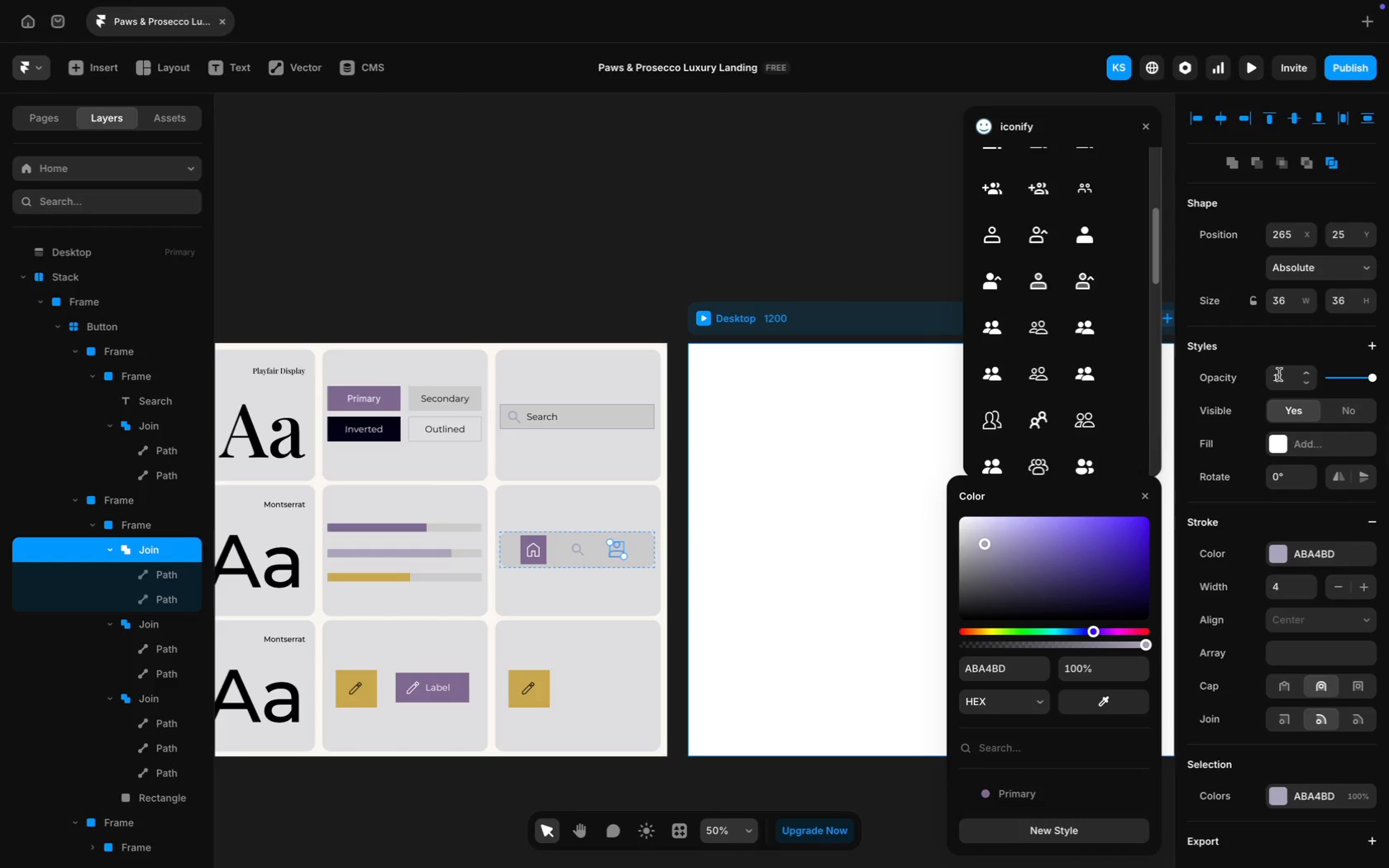 
left_click([1256, 301])
 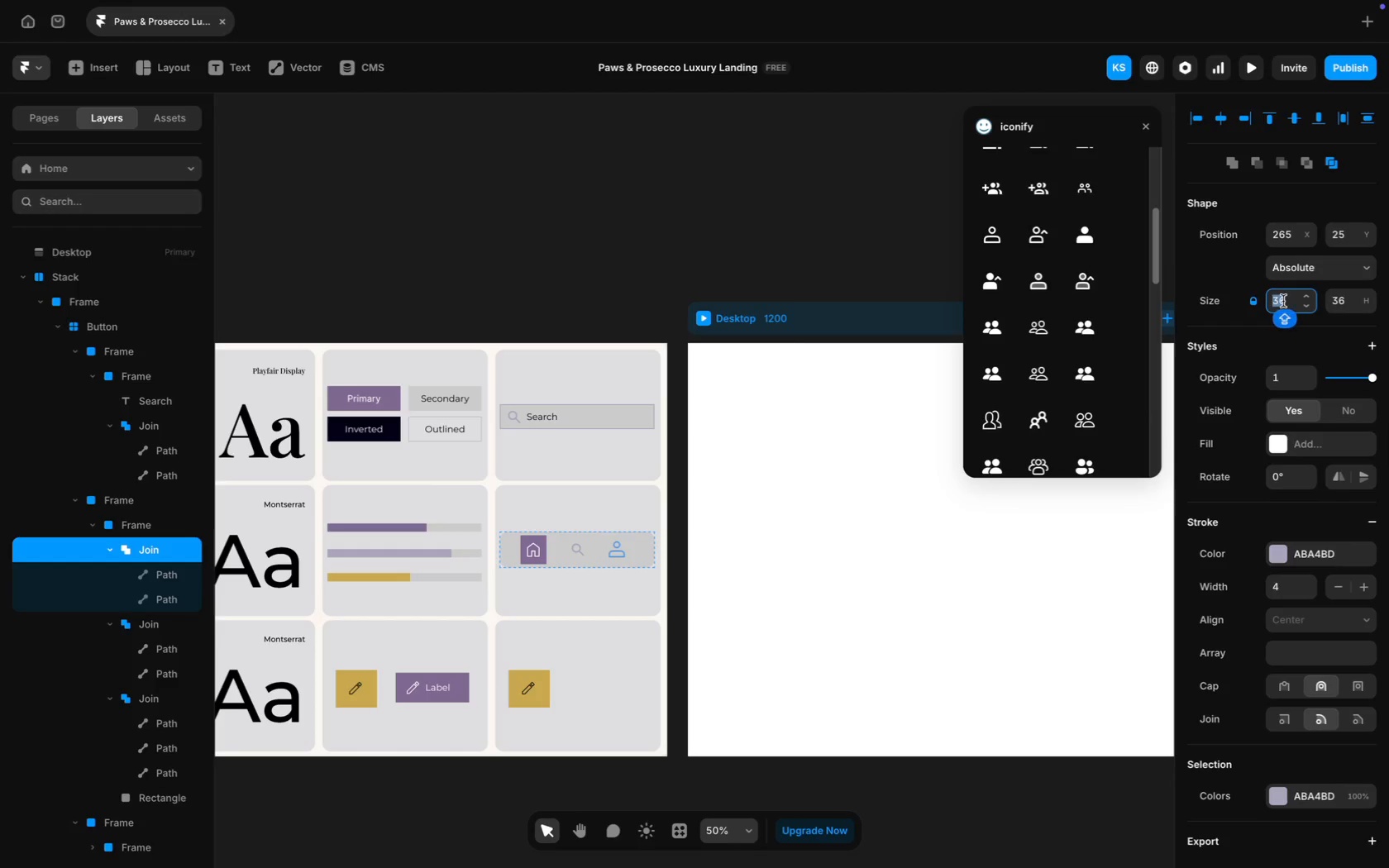 
type(30)
 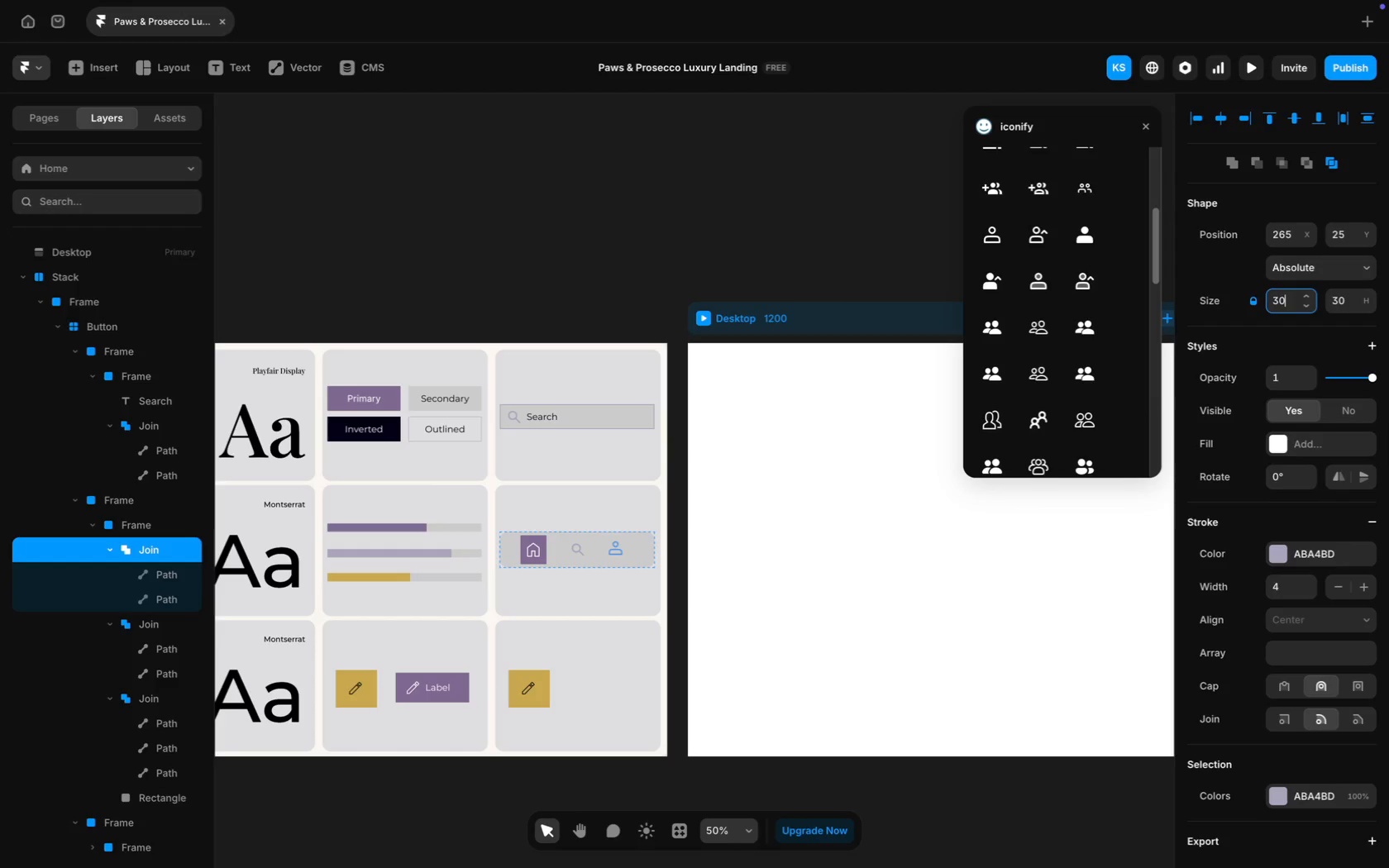 
key(Enter)
 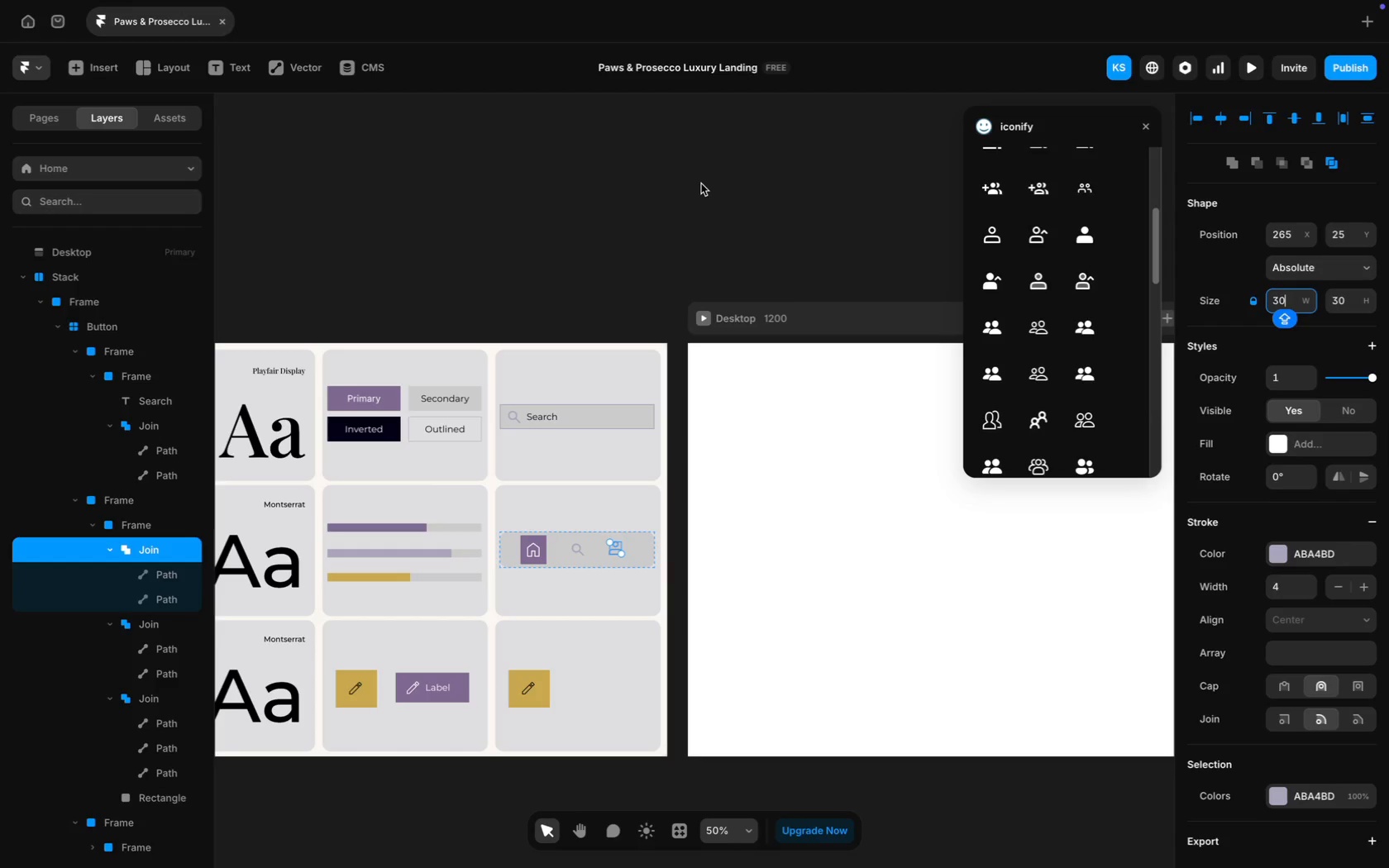 
left_click([701, 187])
 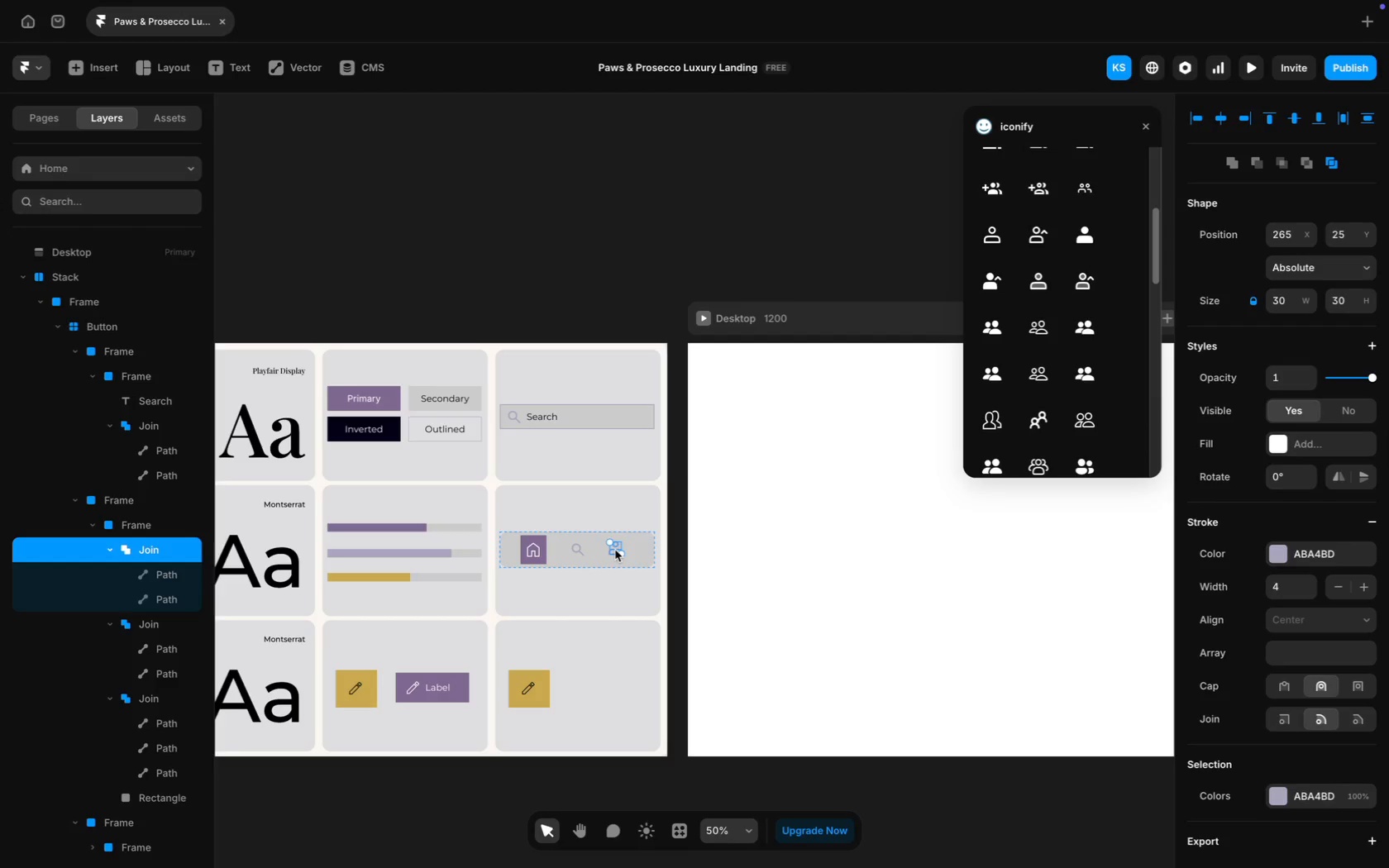 
wait(11.33)
 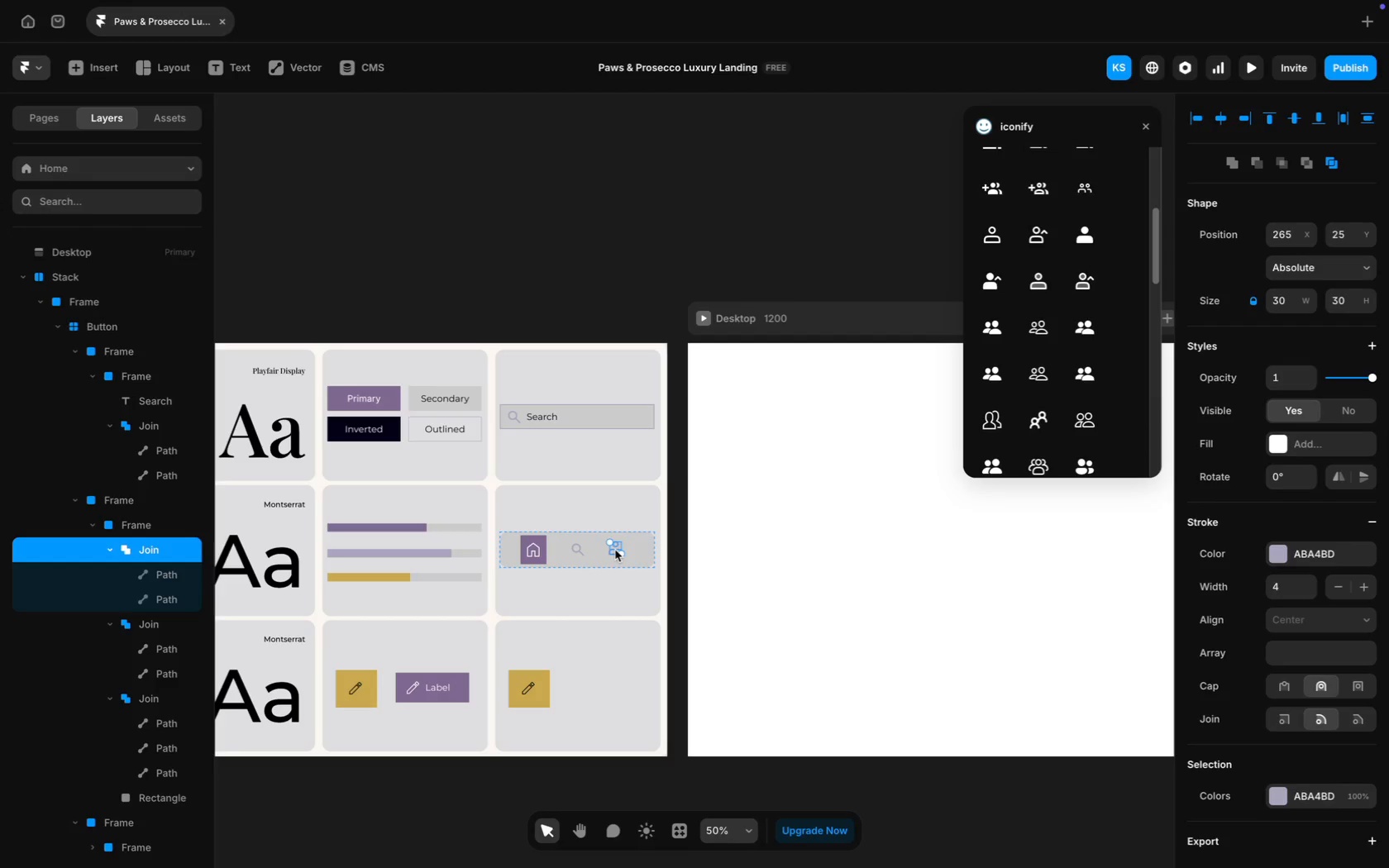 
hold_key(key=ShiftLeft, duration=3.71)
left_click([580, 554])
 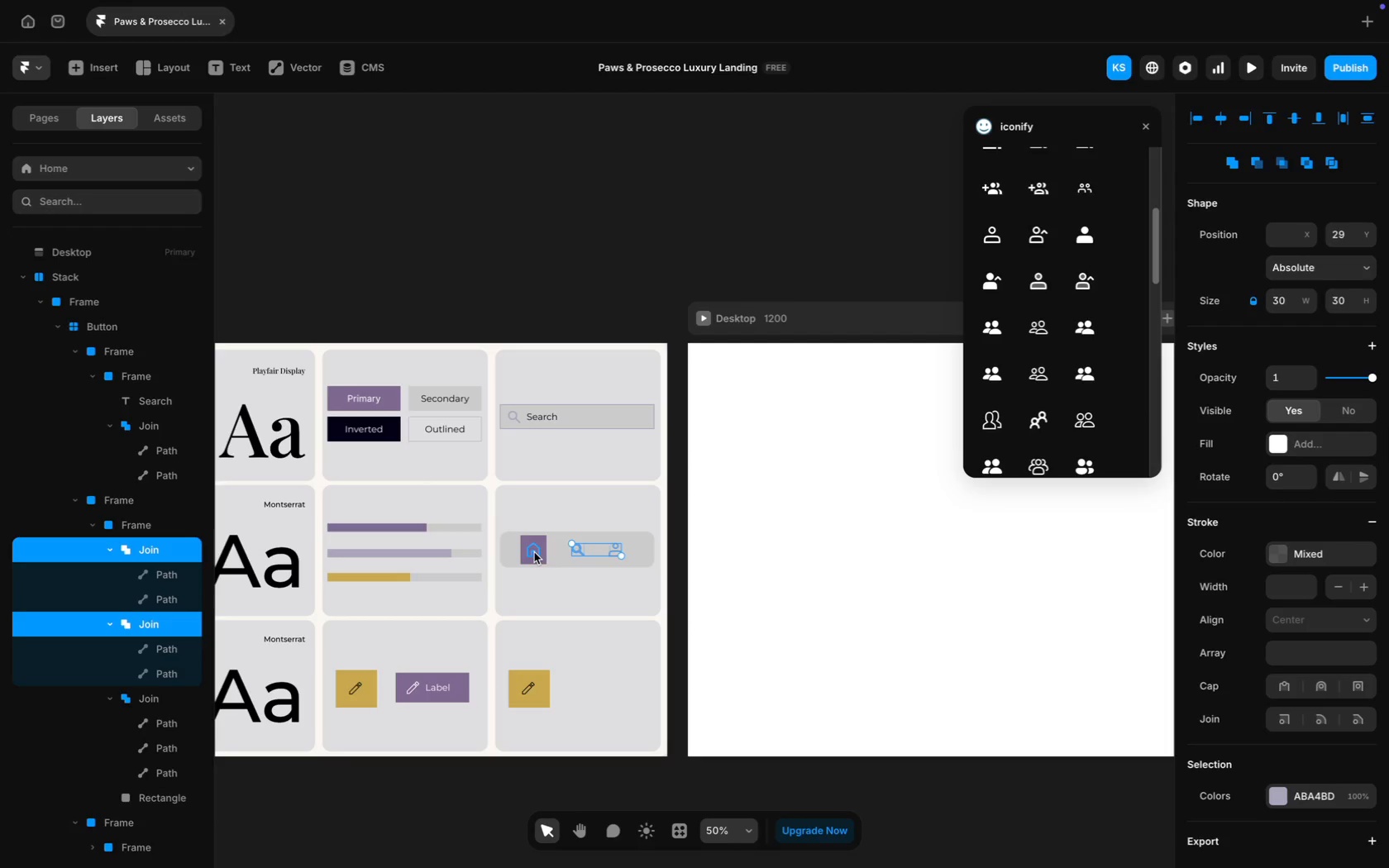 
left_click([535, 551])
 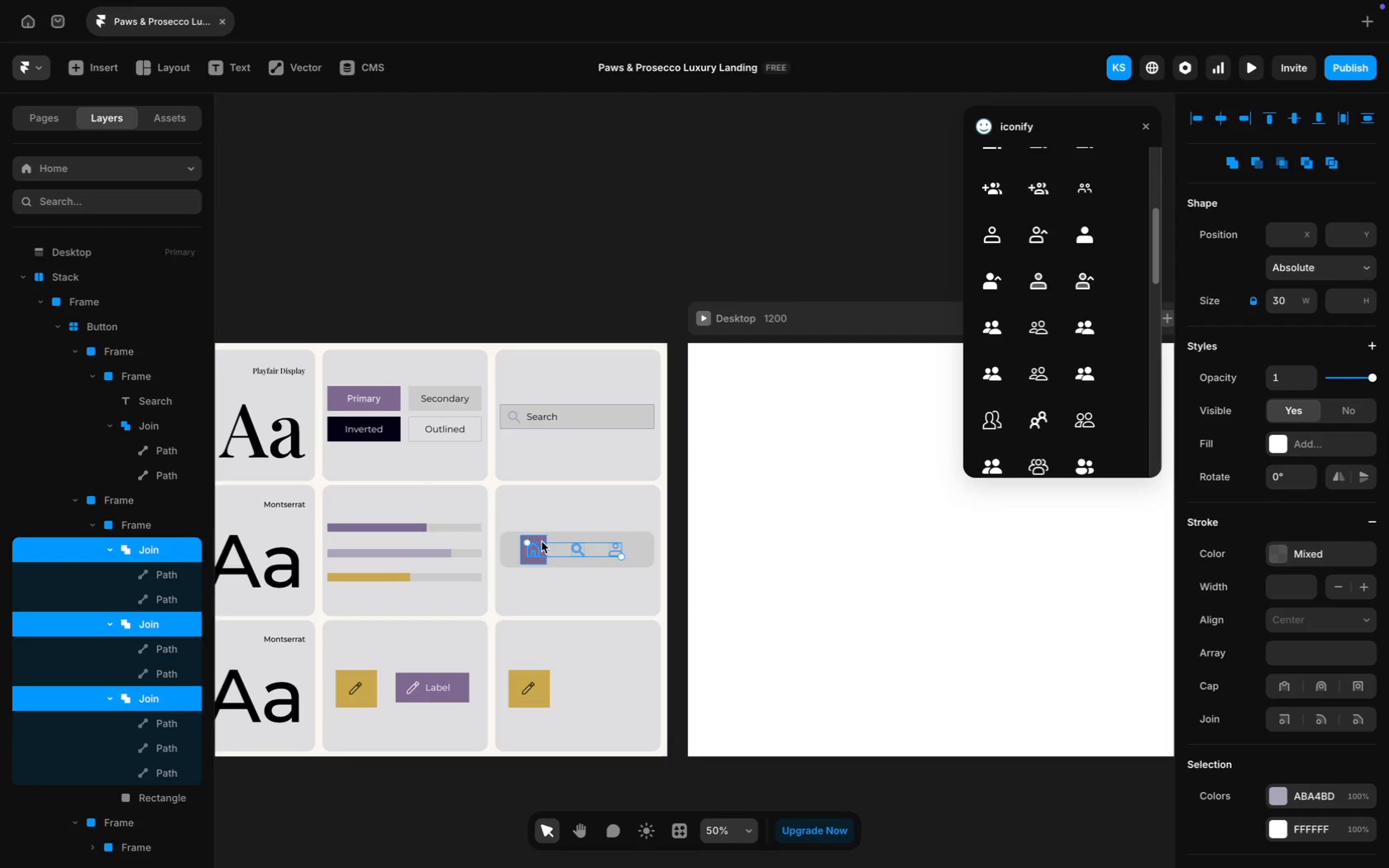 
left_click([541, 541])
 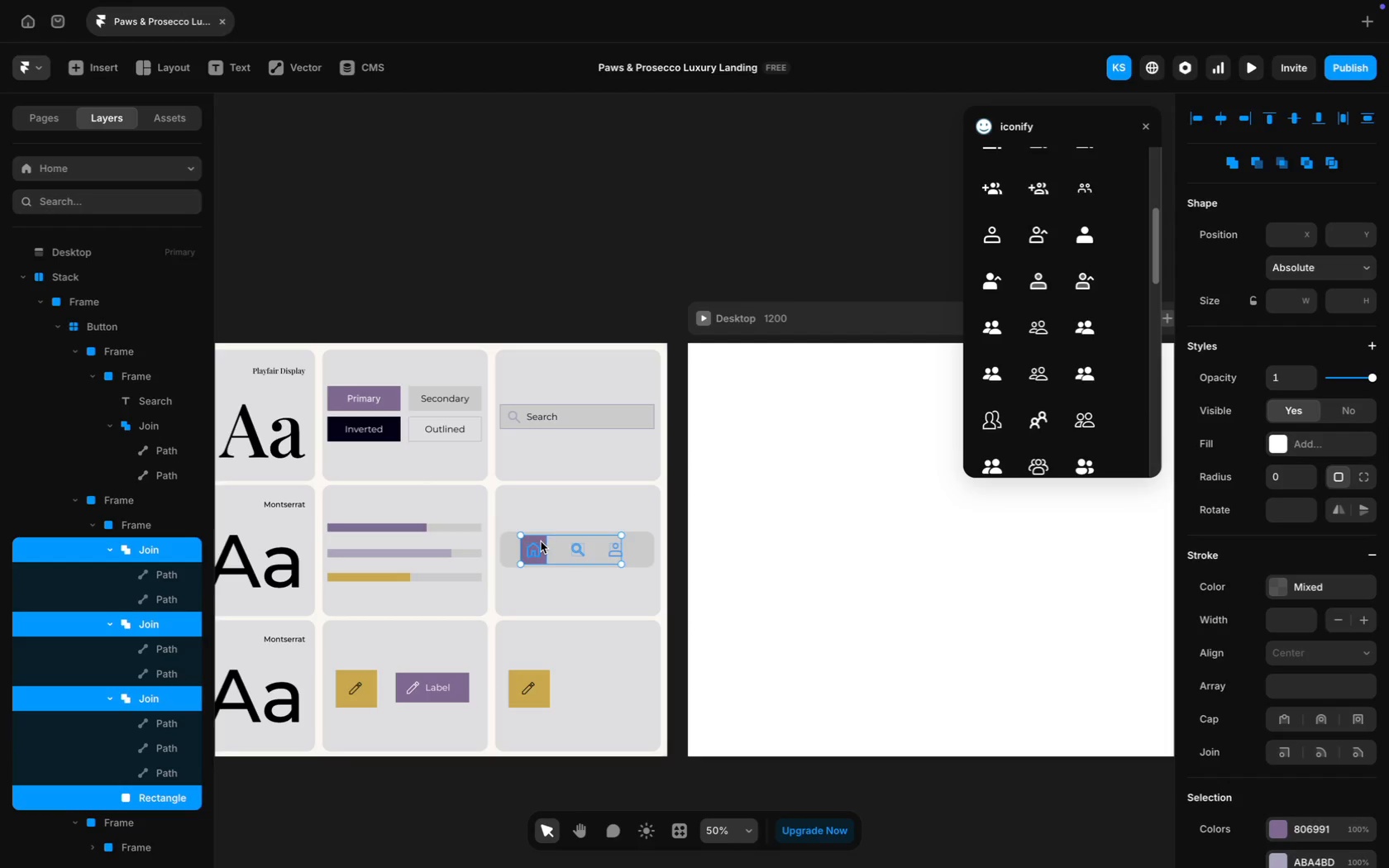 
left_click_drag(start_coordinate=[541, 542], to_coordinate=[545, 542])
 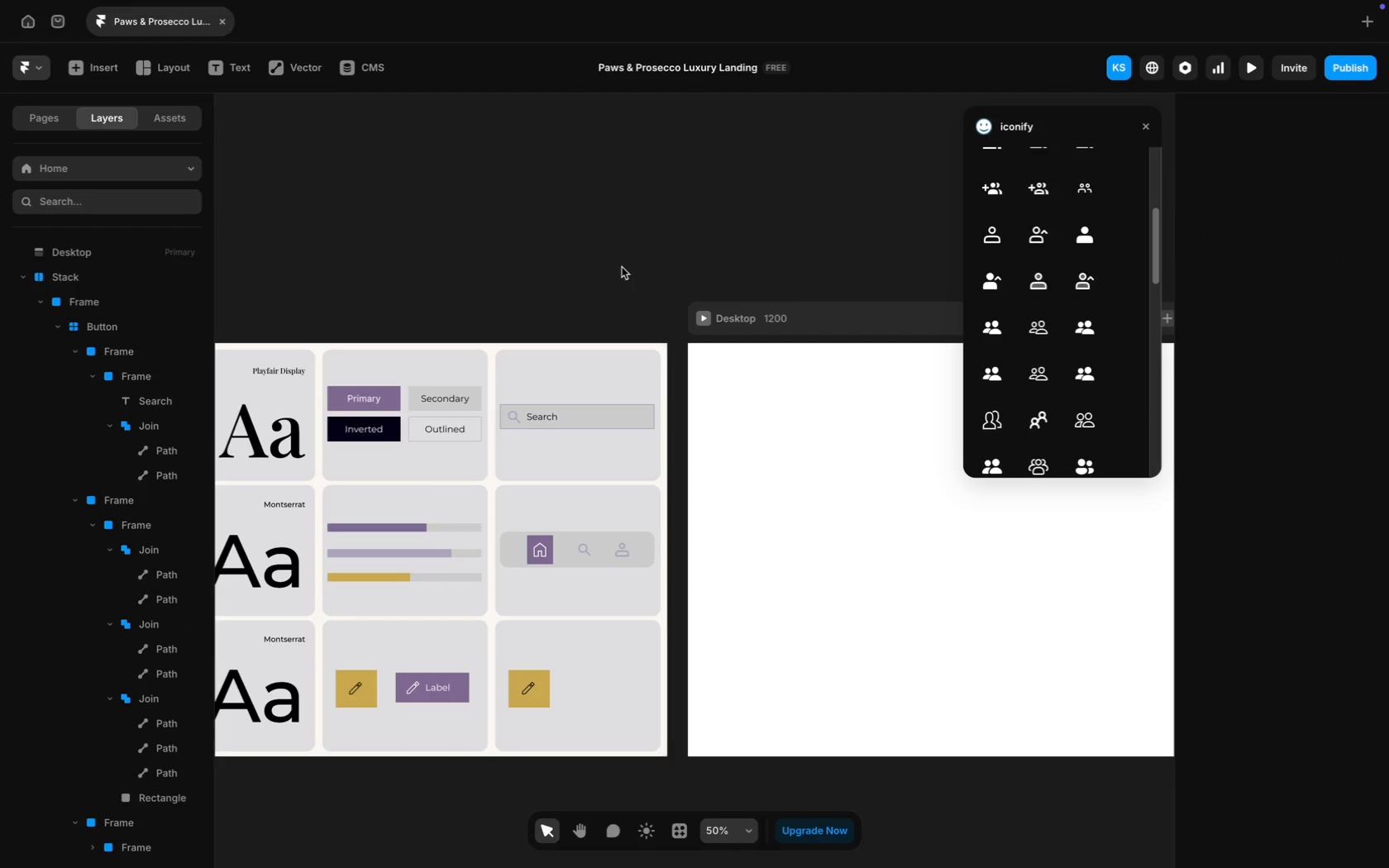 
wait(10.88)
 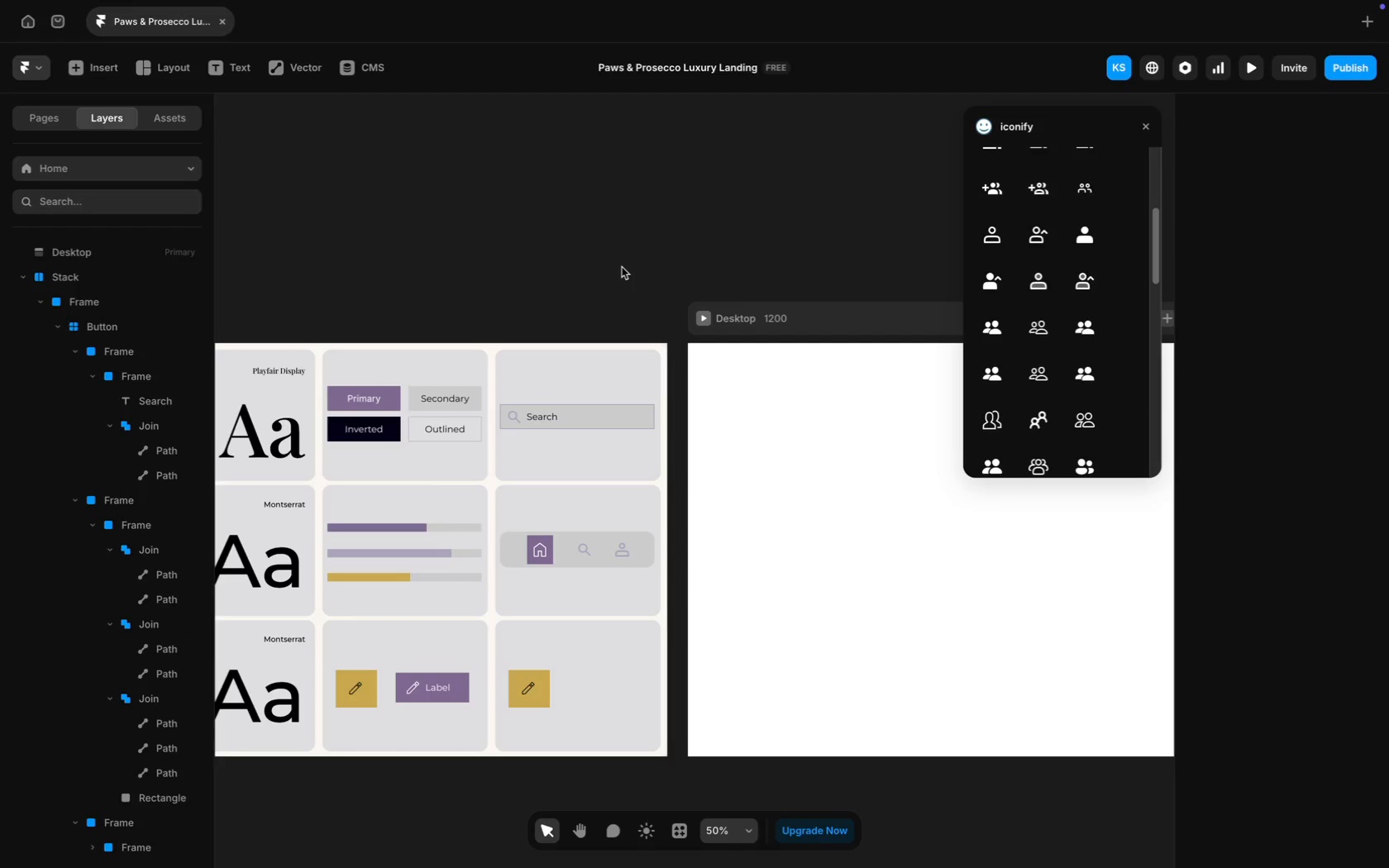 
left_click([542, 696])
 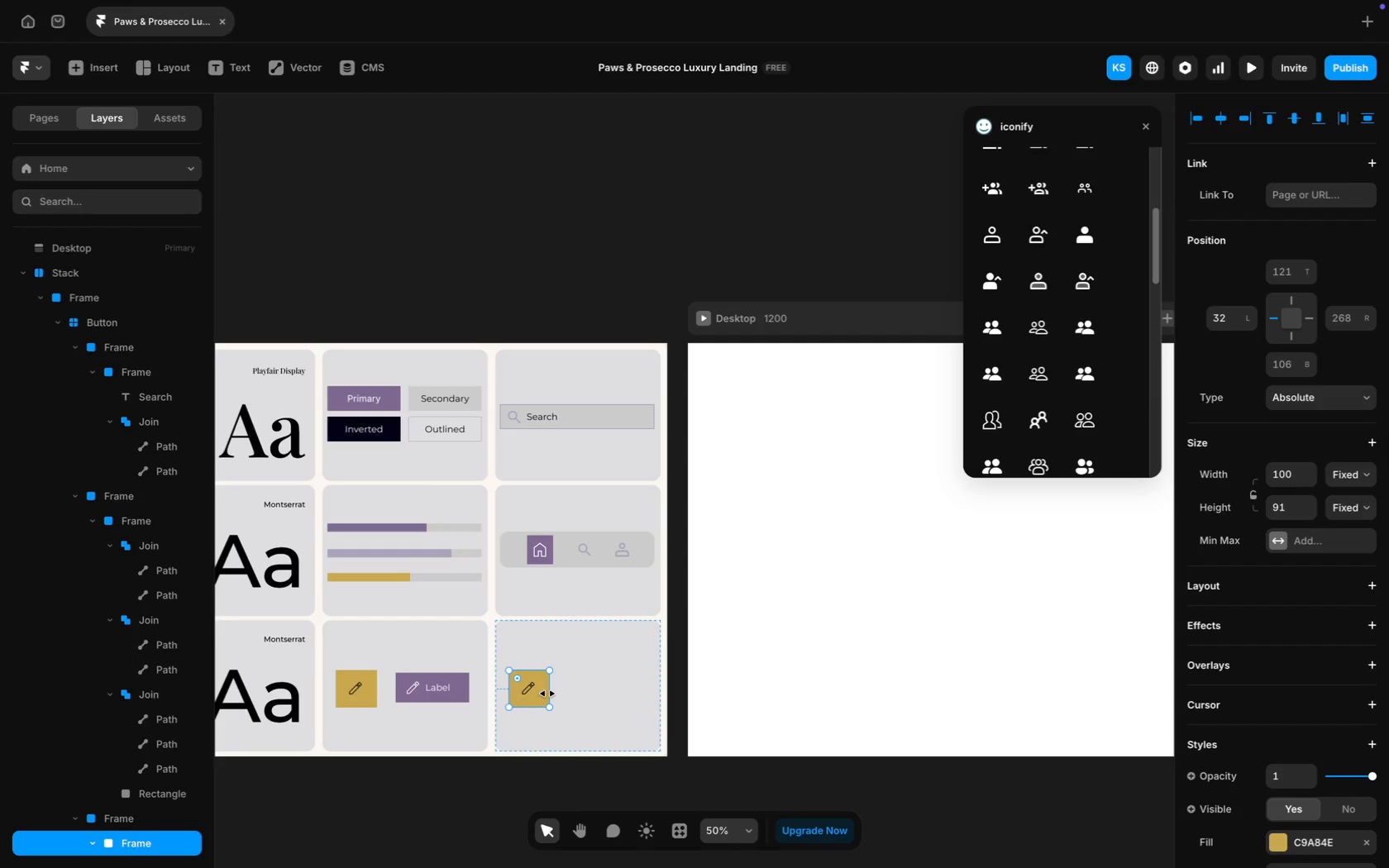 
left_click_drag(start_coordinate=[548, 692], to_coordinate=[544, 692])
 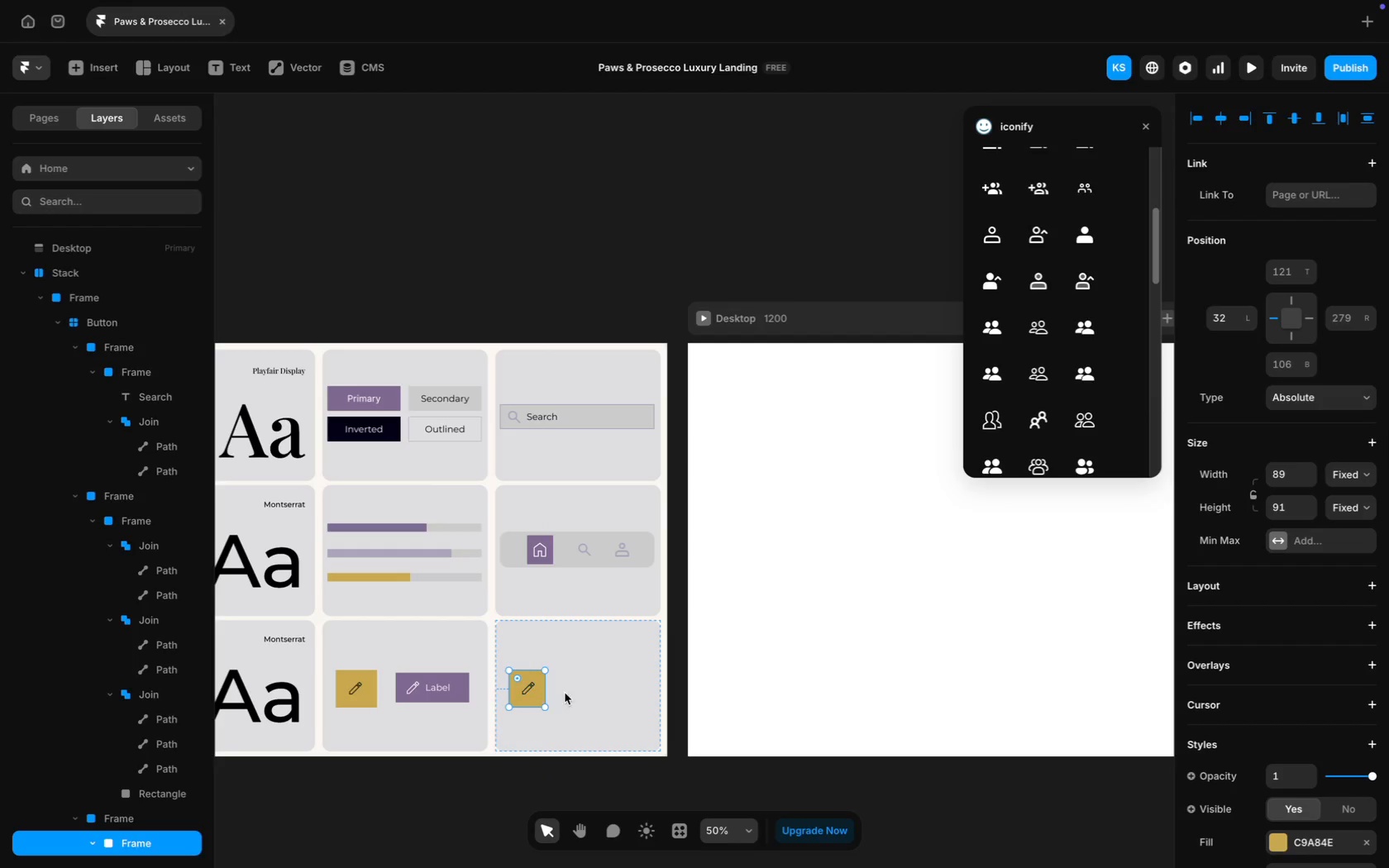 
left_click([590, 690])
 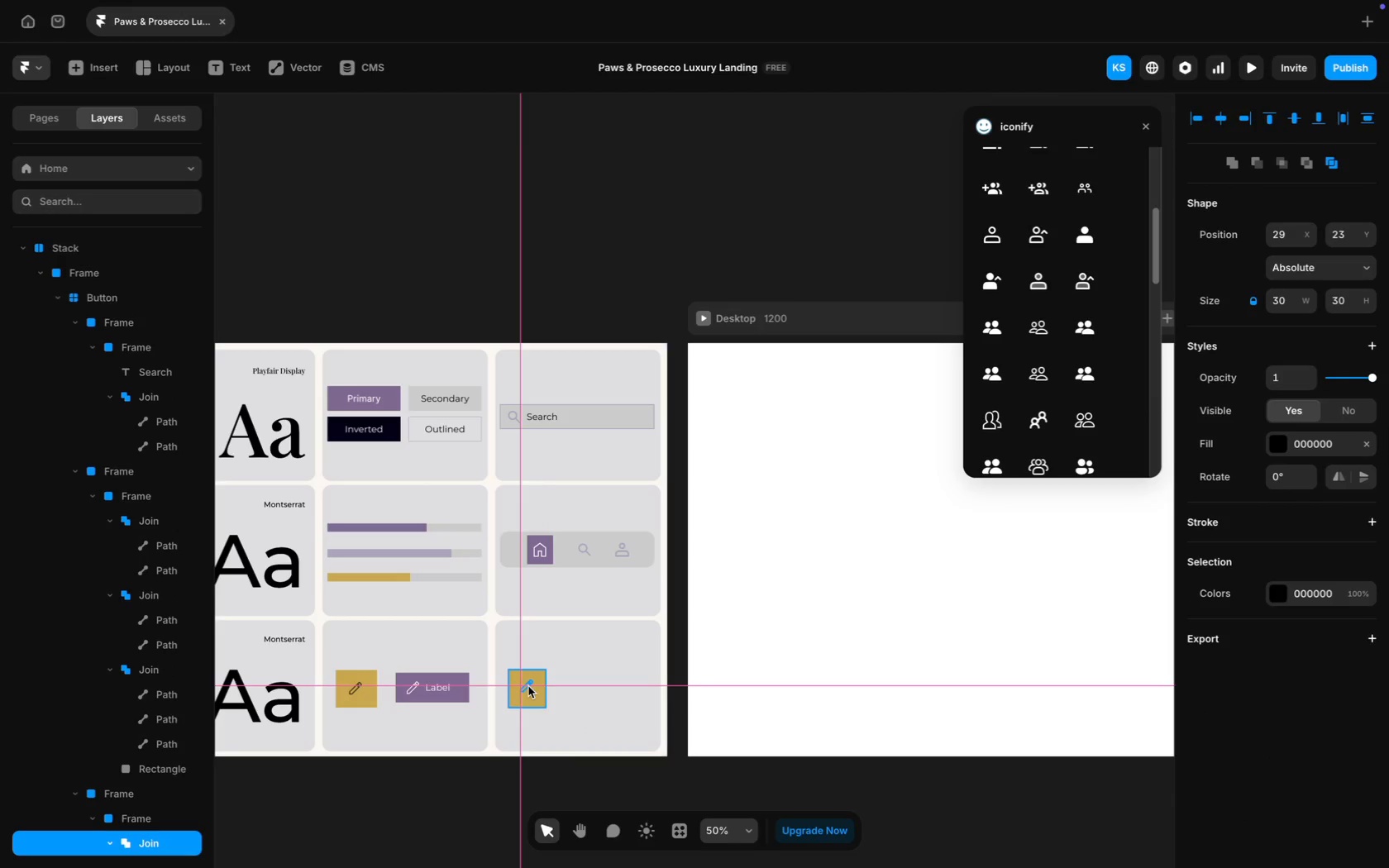 
key(ArrowUp)
 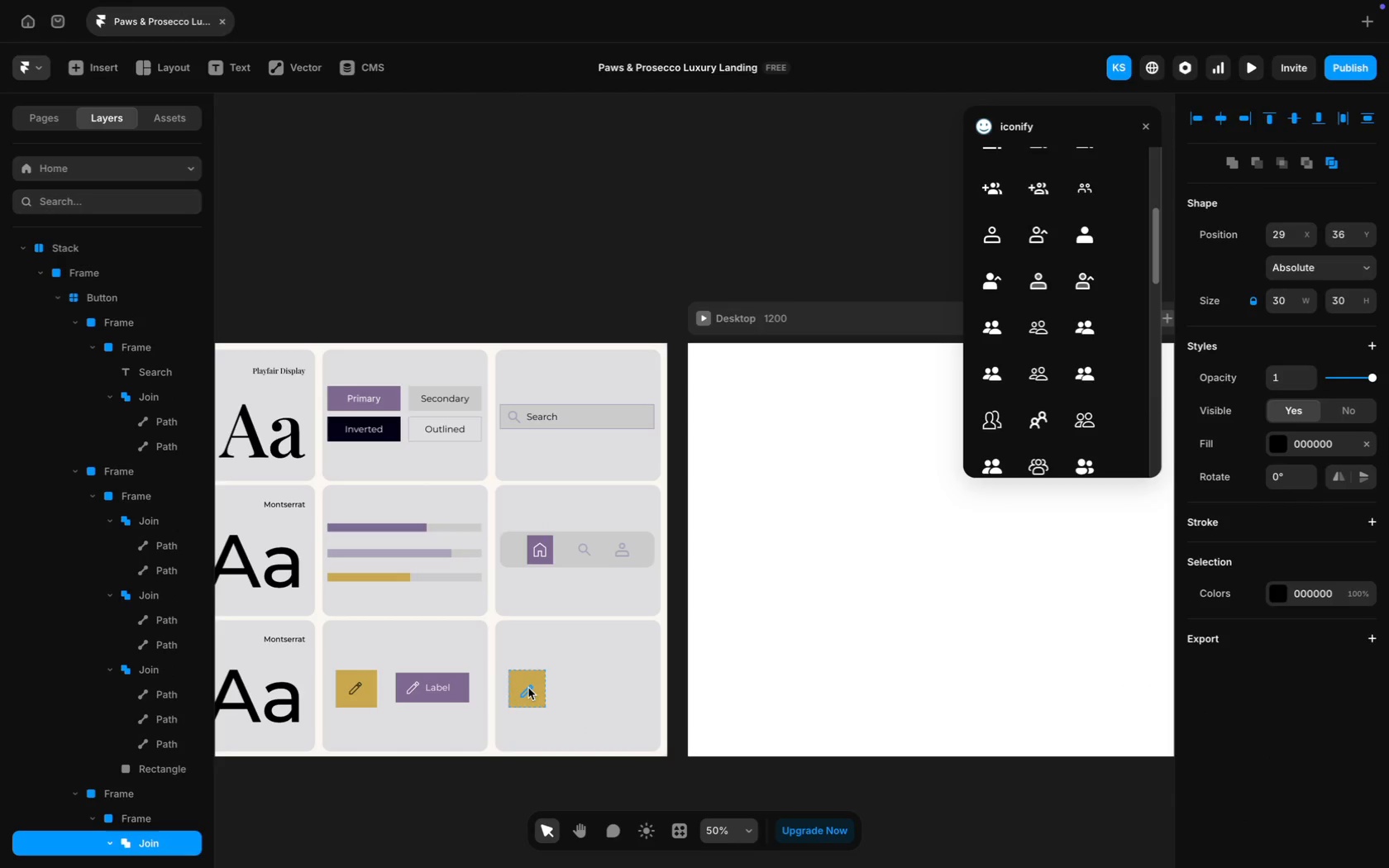 
key(ArrowUp)
 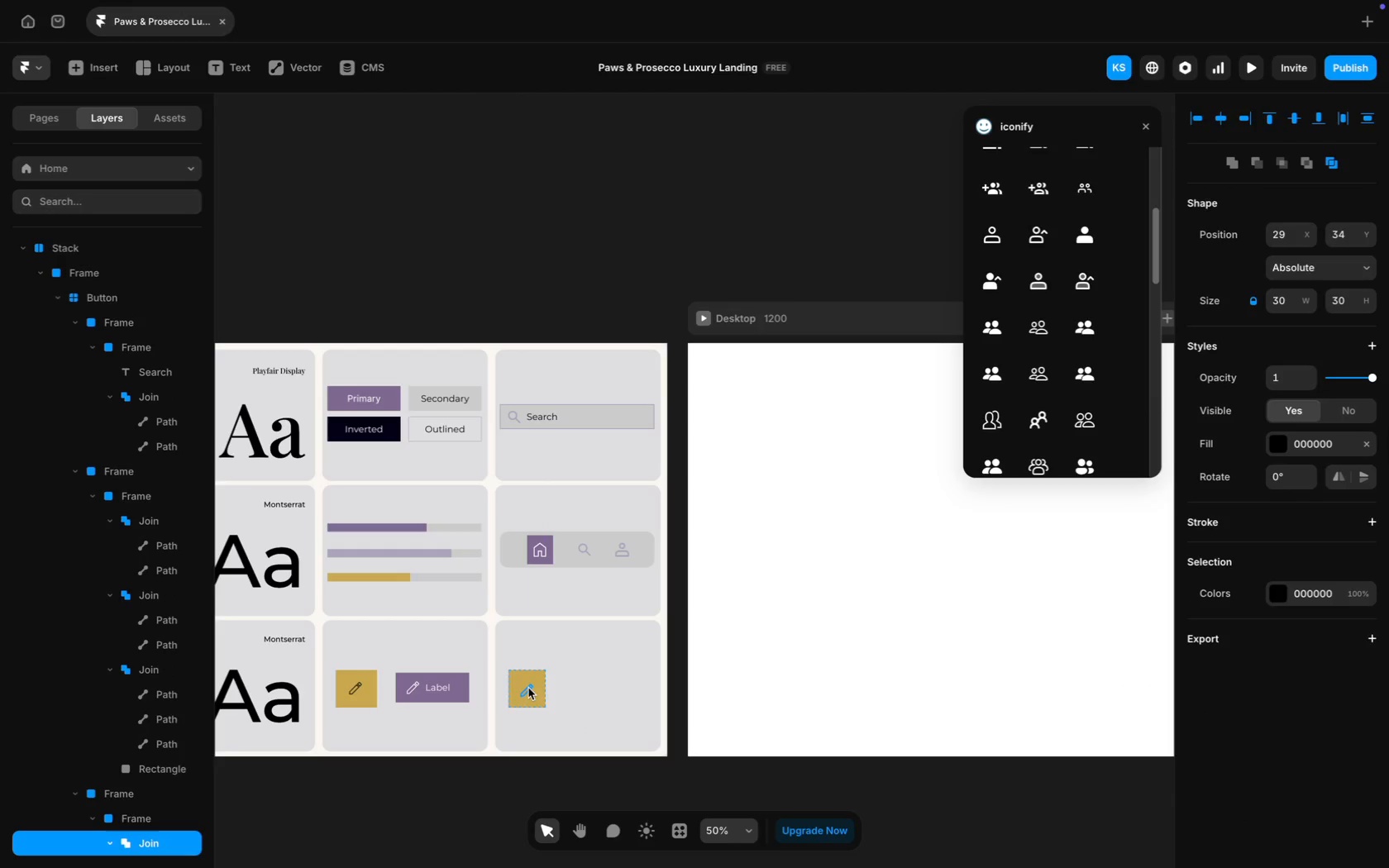 
key(ArrowUp)
 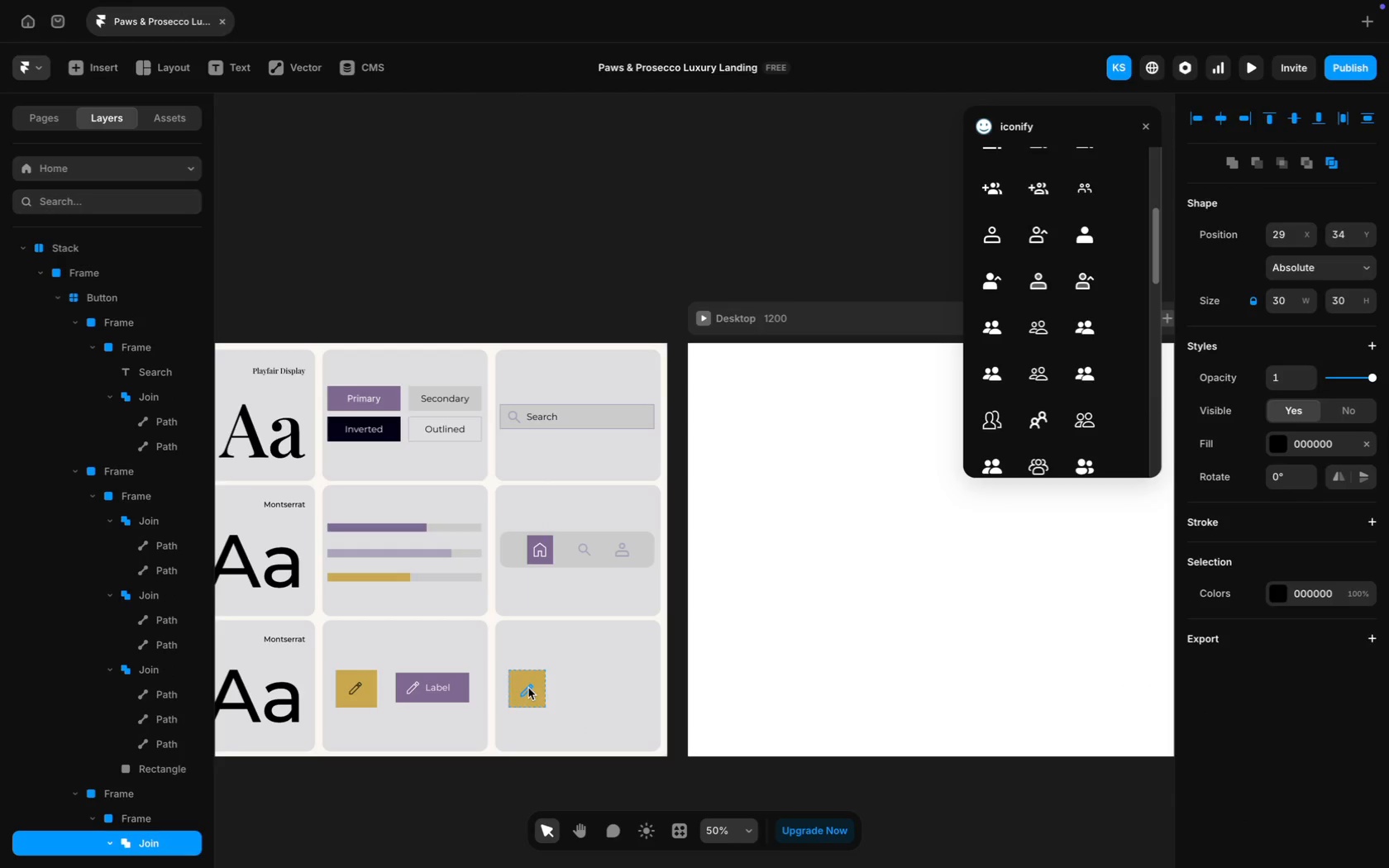 
key(ArrowUp)
 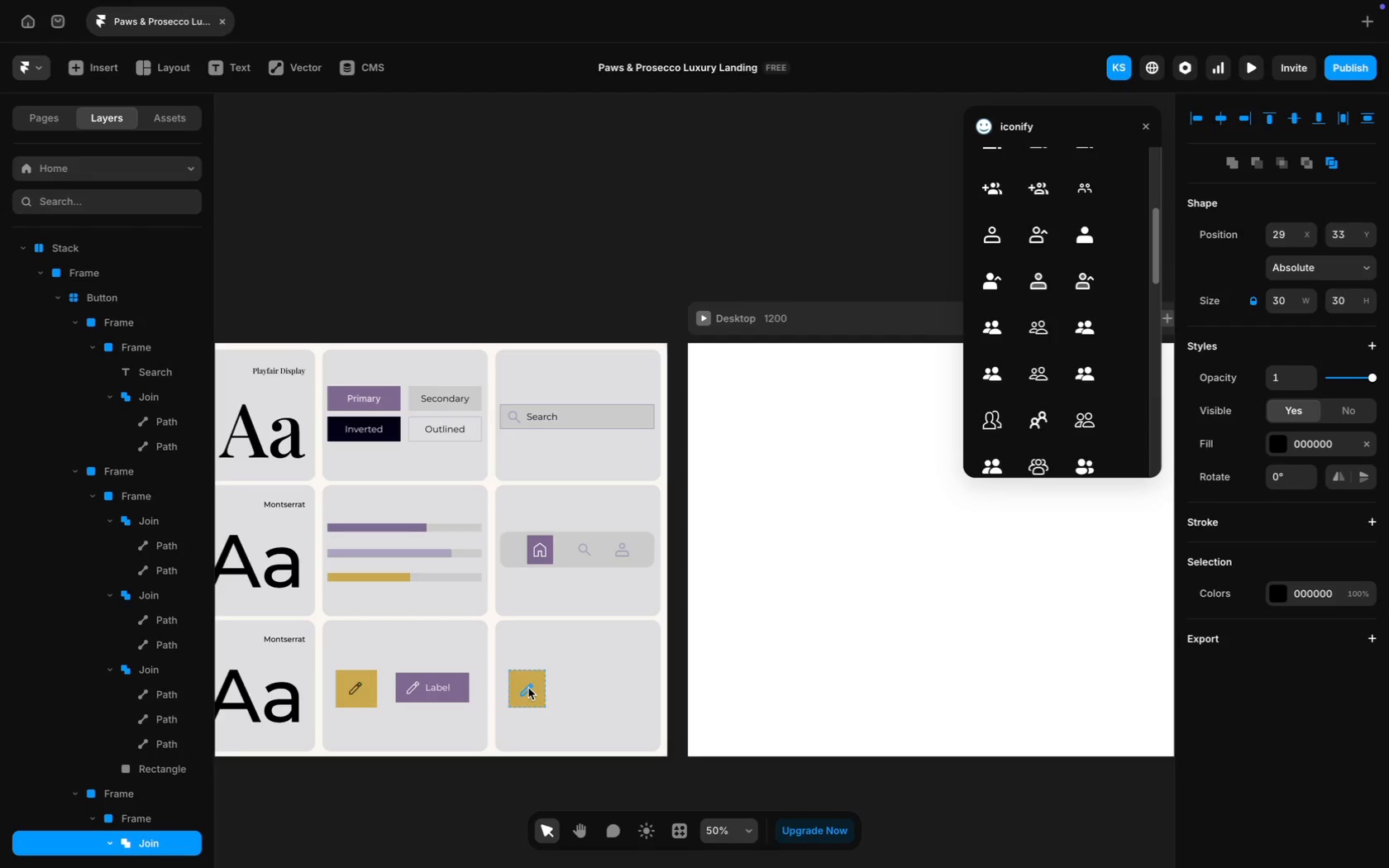 
key(ArrowUp)
 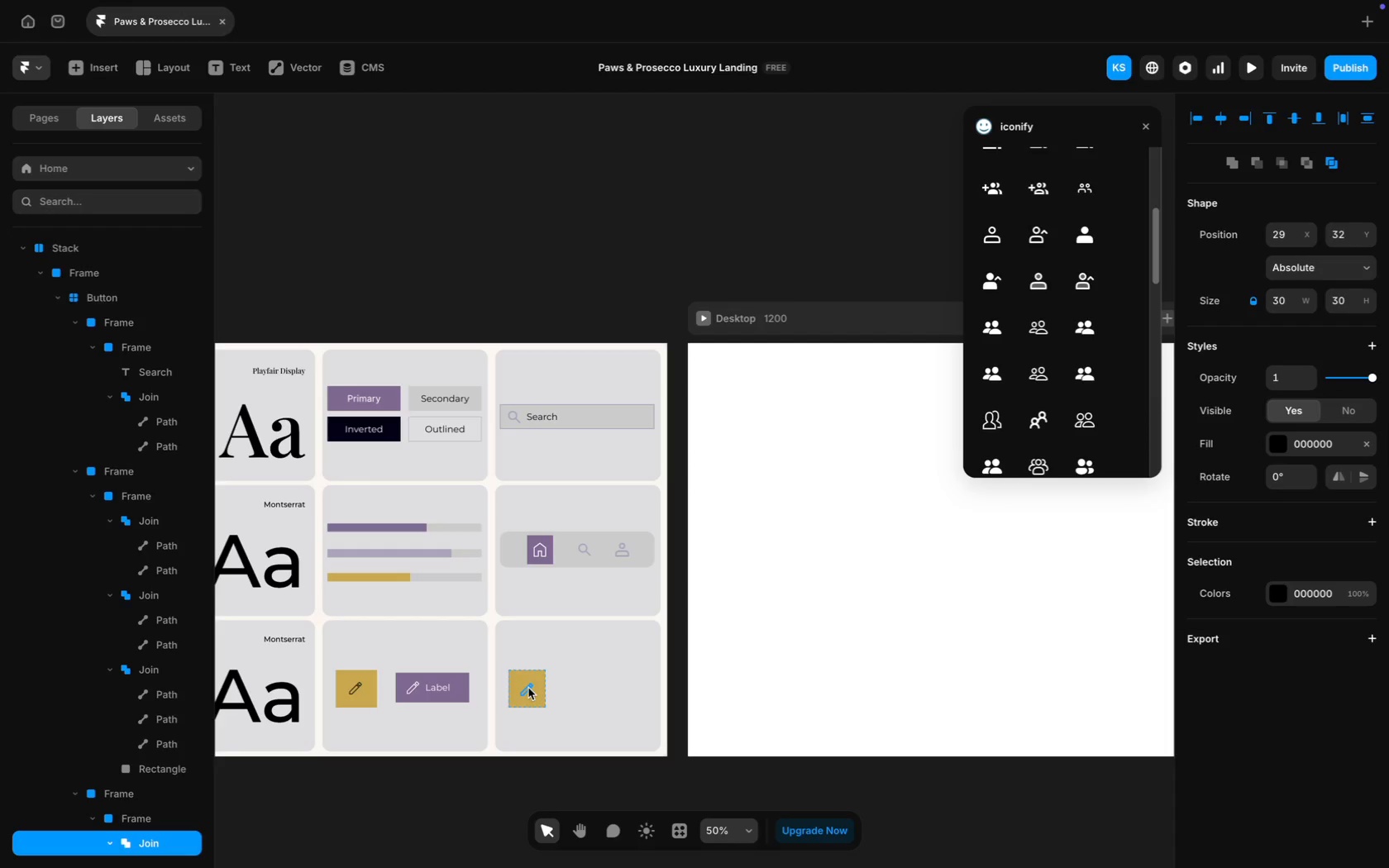 
key(ArrowUp)
 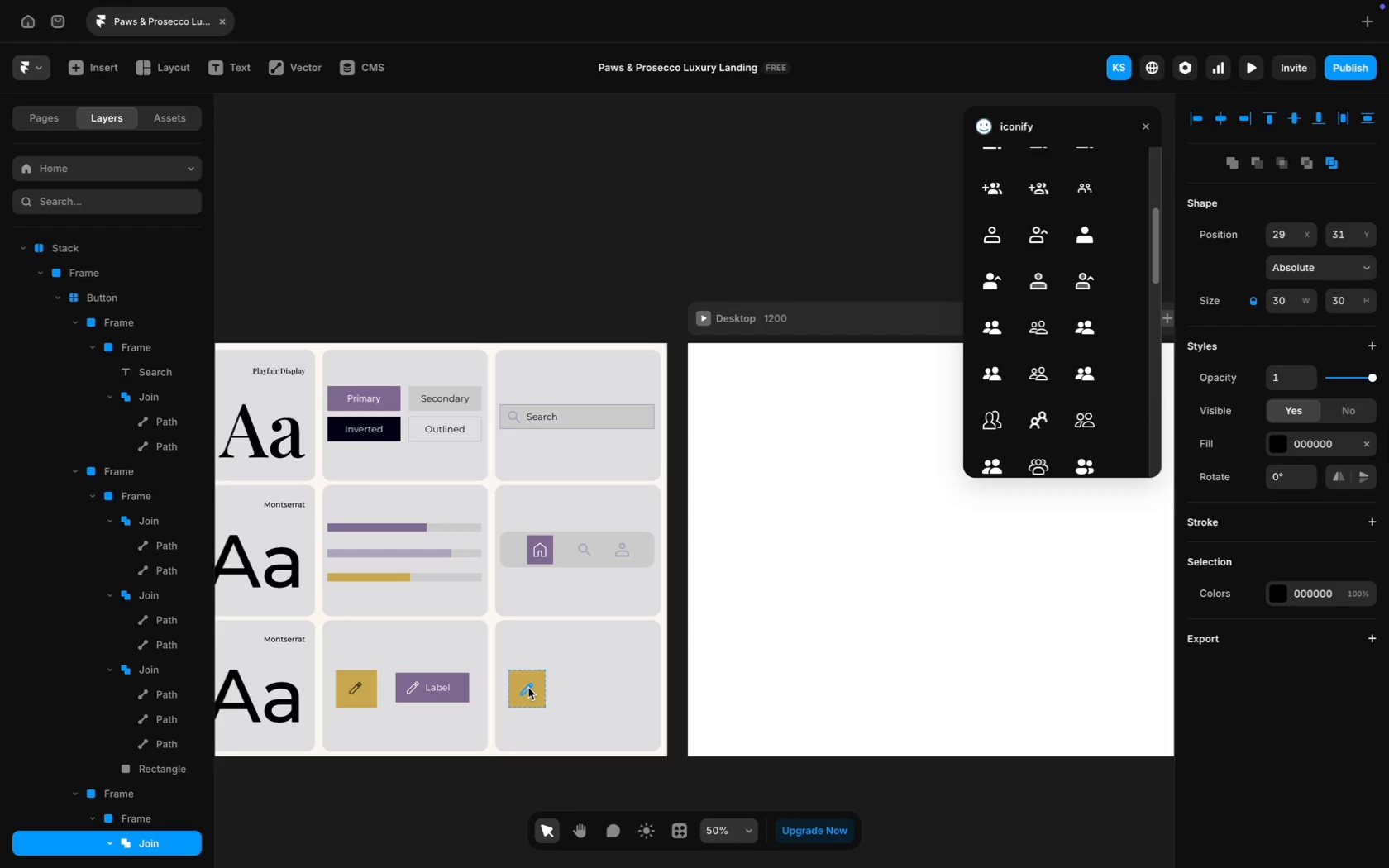 
key(ArrowUp)
 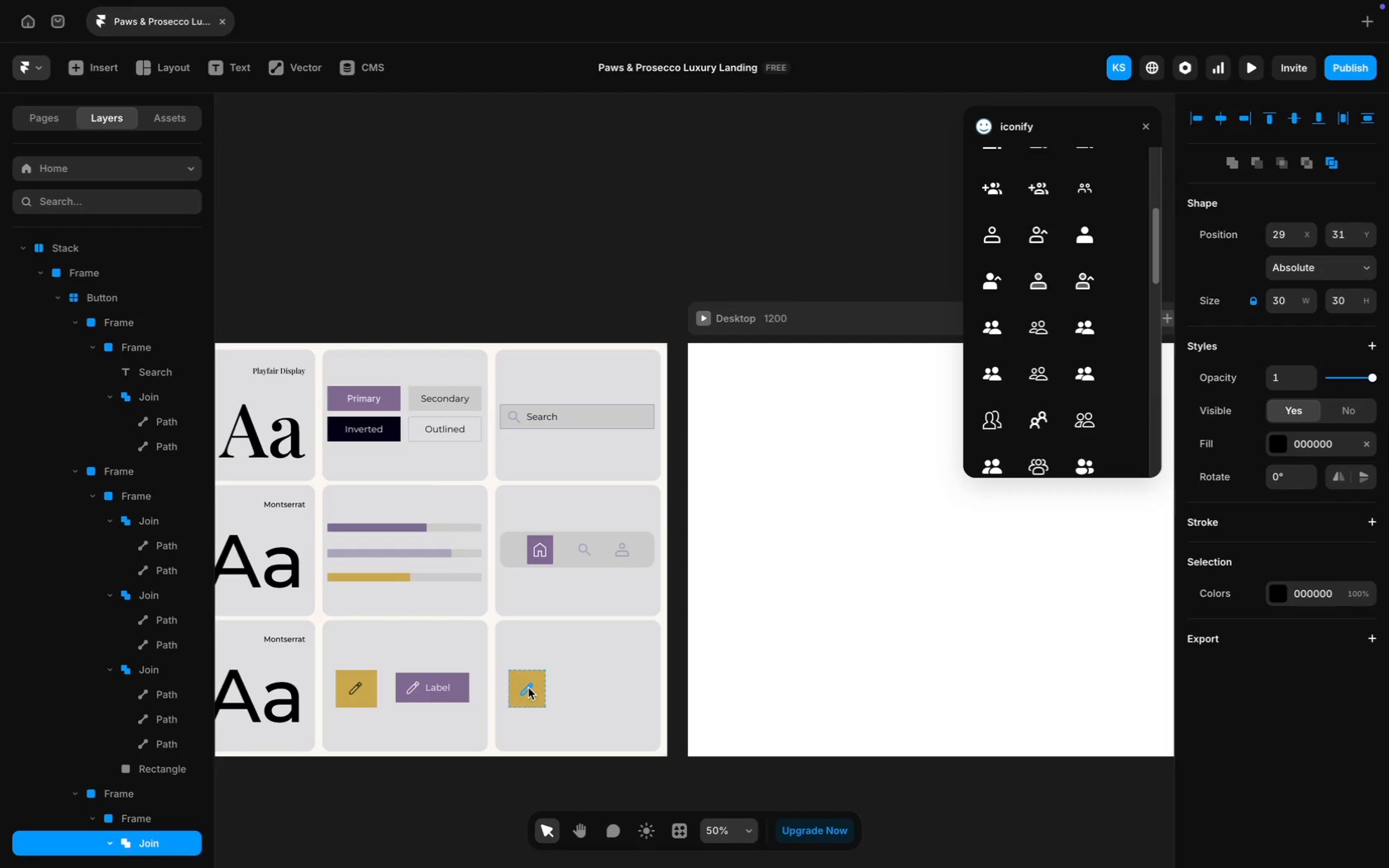 
key(ArrowUp)
 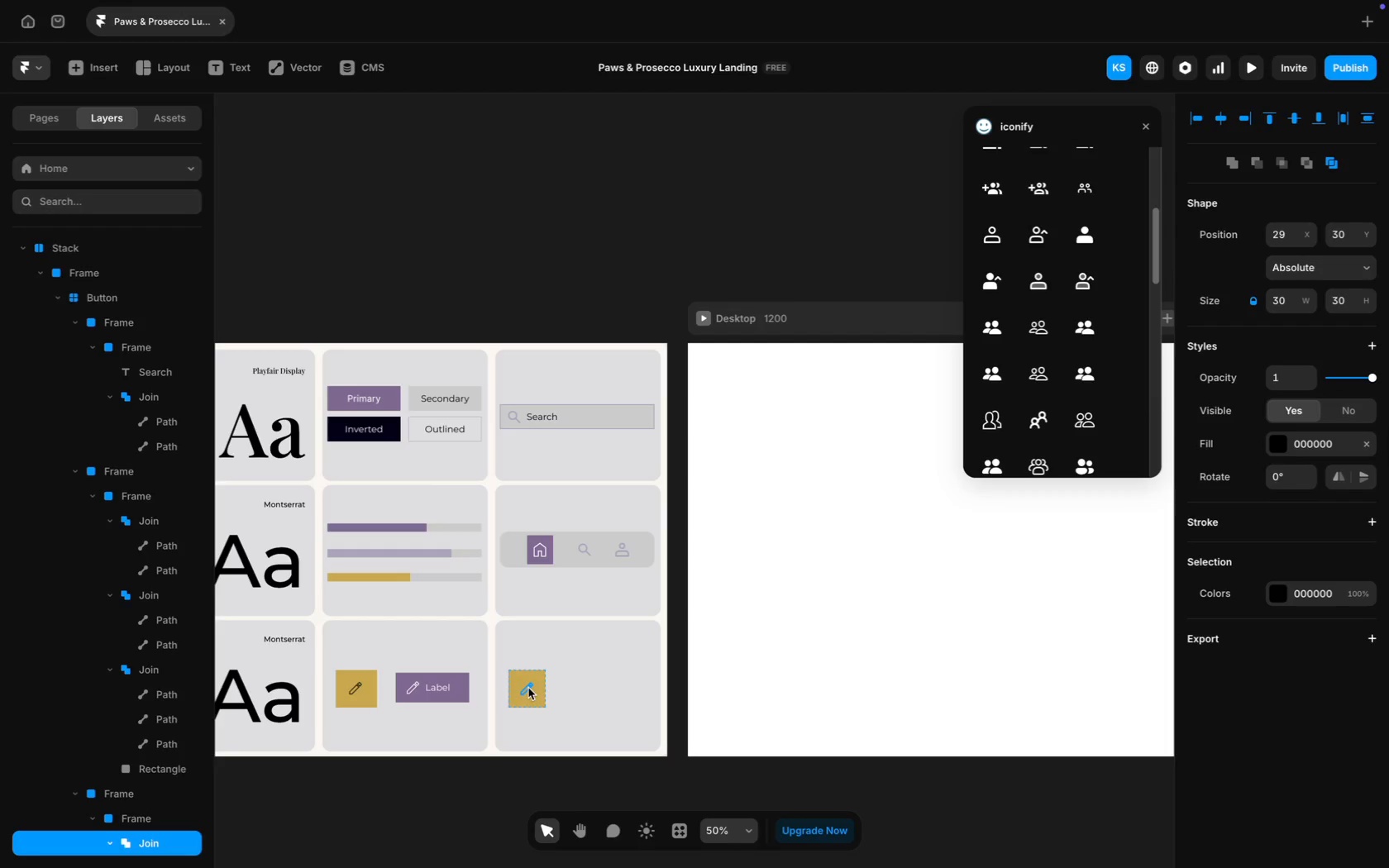 
key(ArrowRight)
 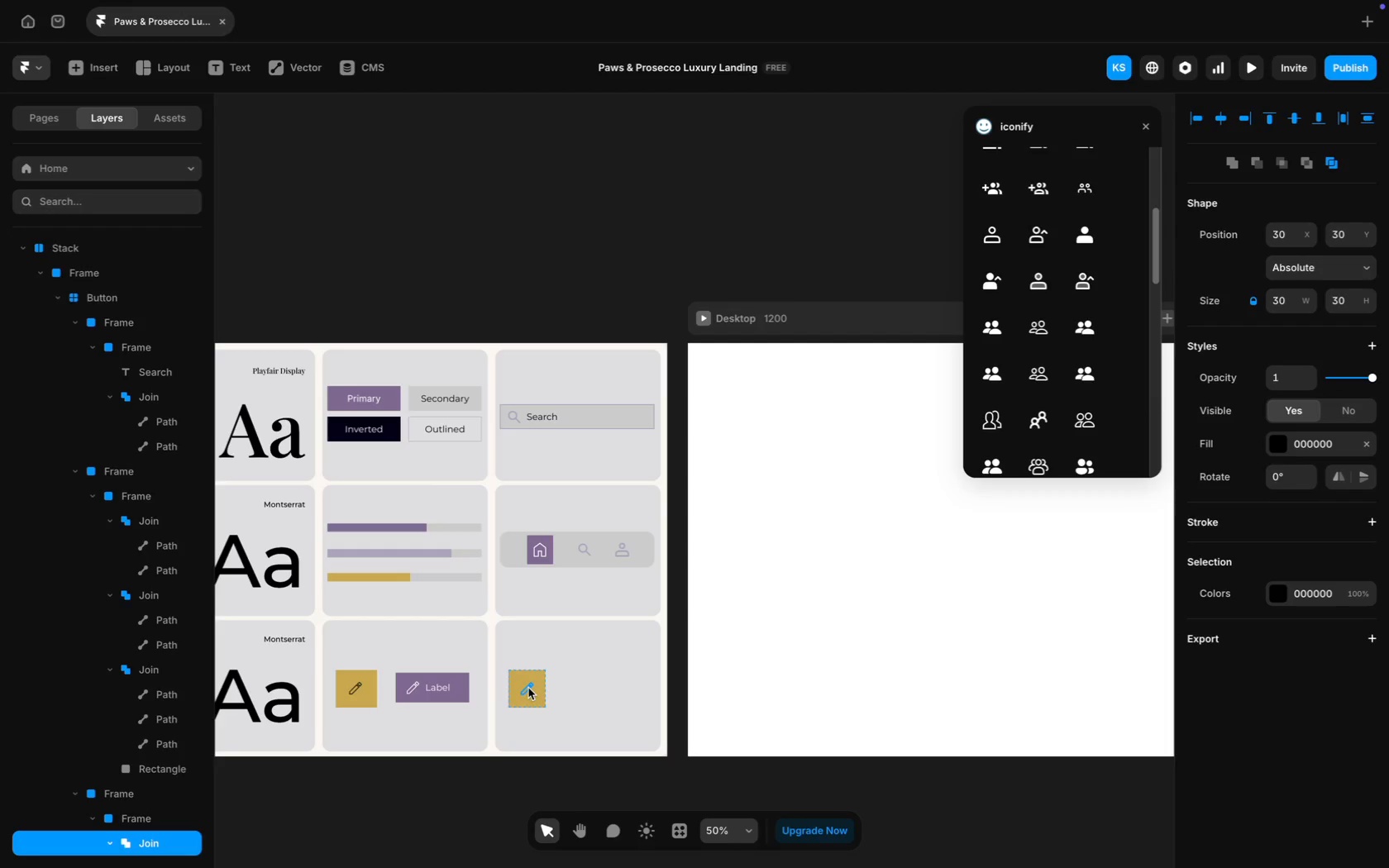 
key(ArrowRight)
 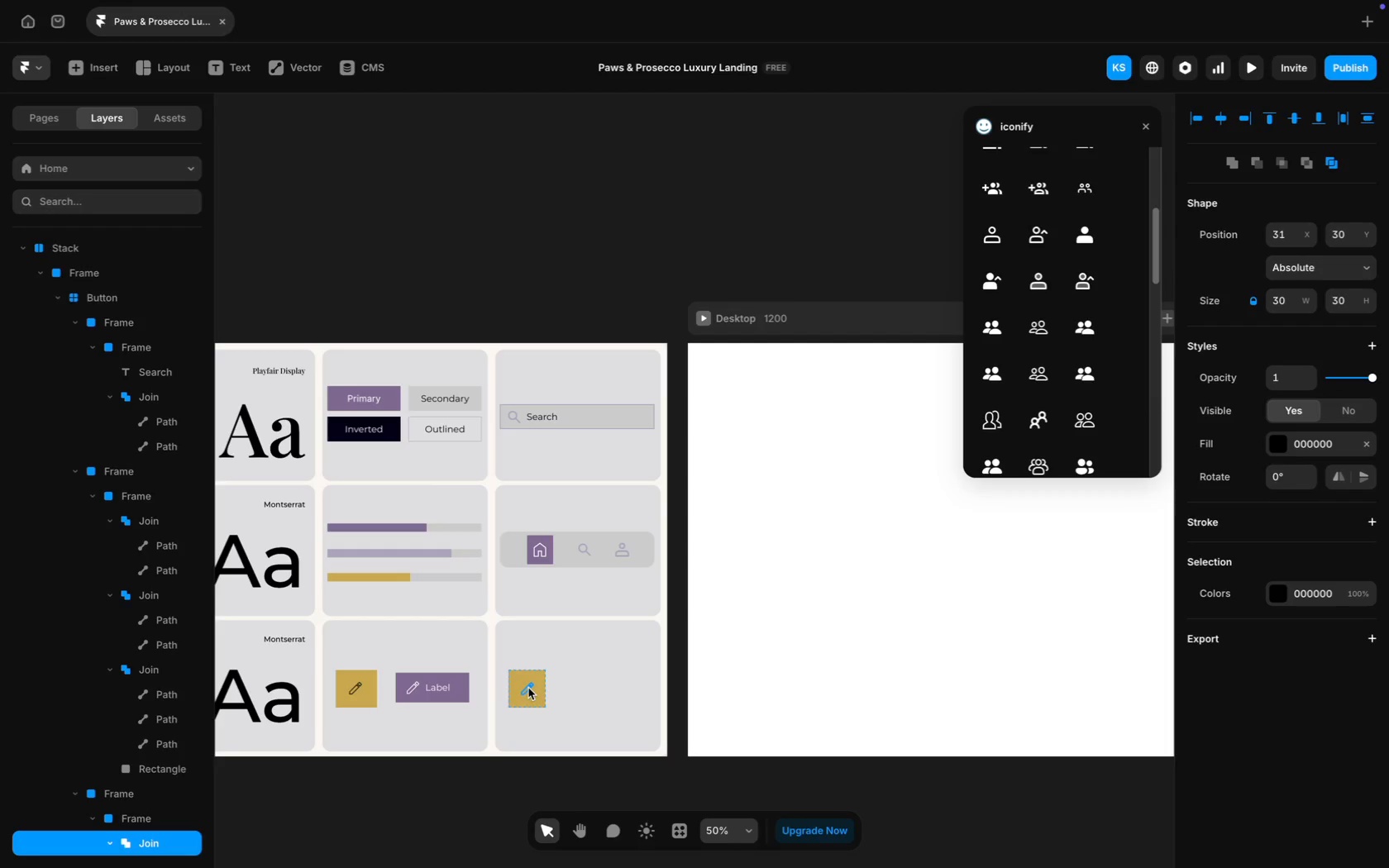 
key(ArrowRight)
 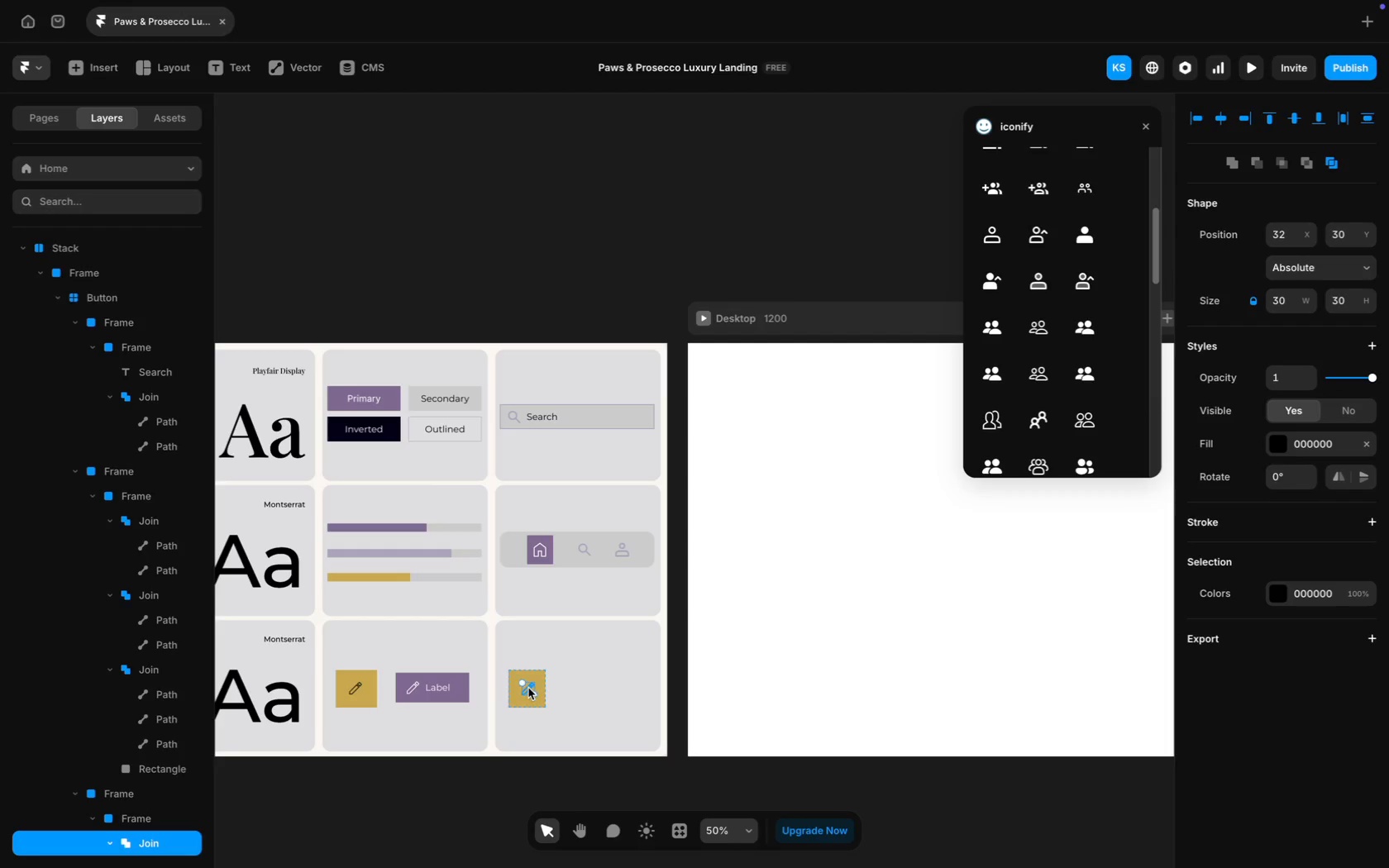 
key(ArrowRight)
 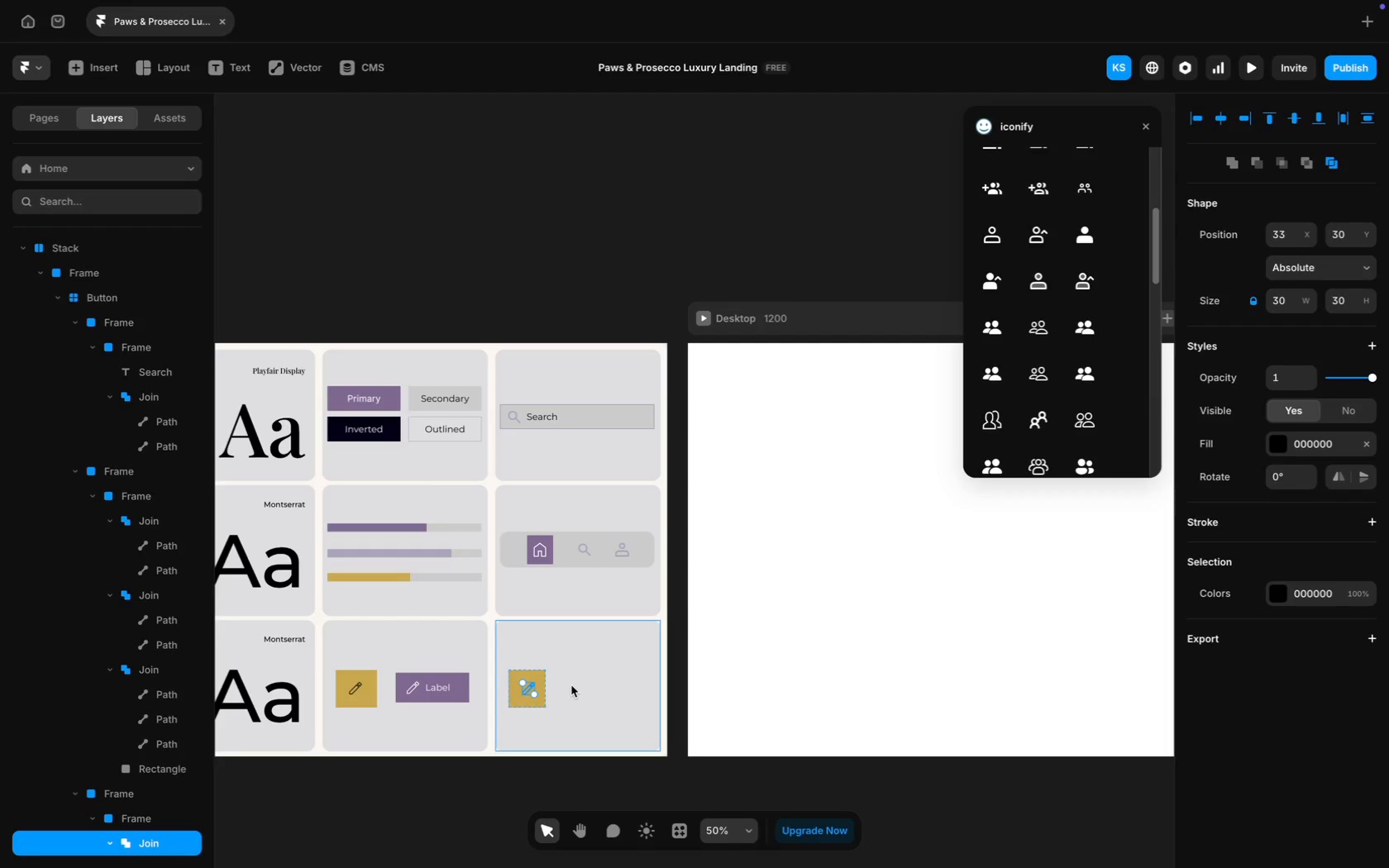 
left_click([572, 689])
 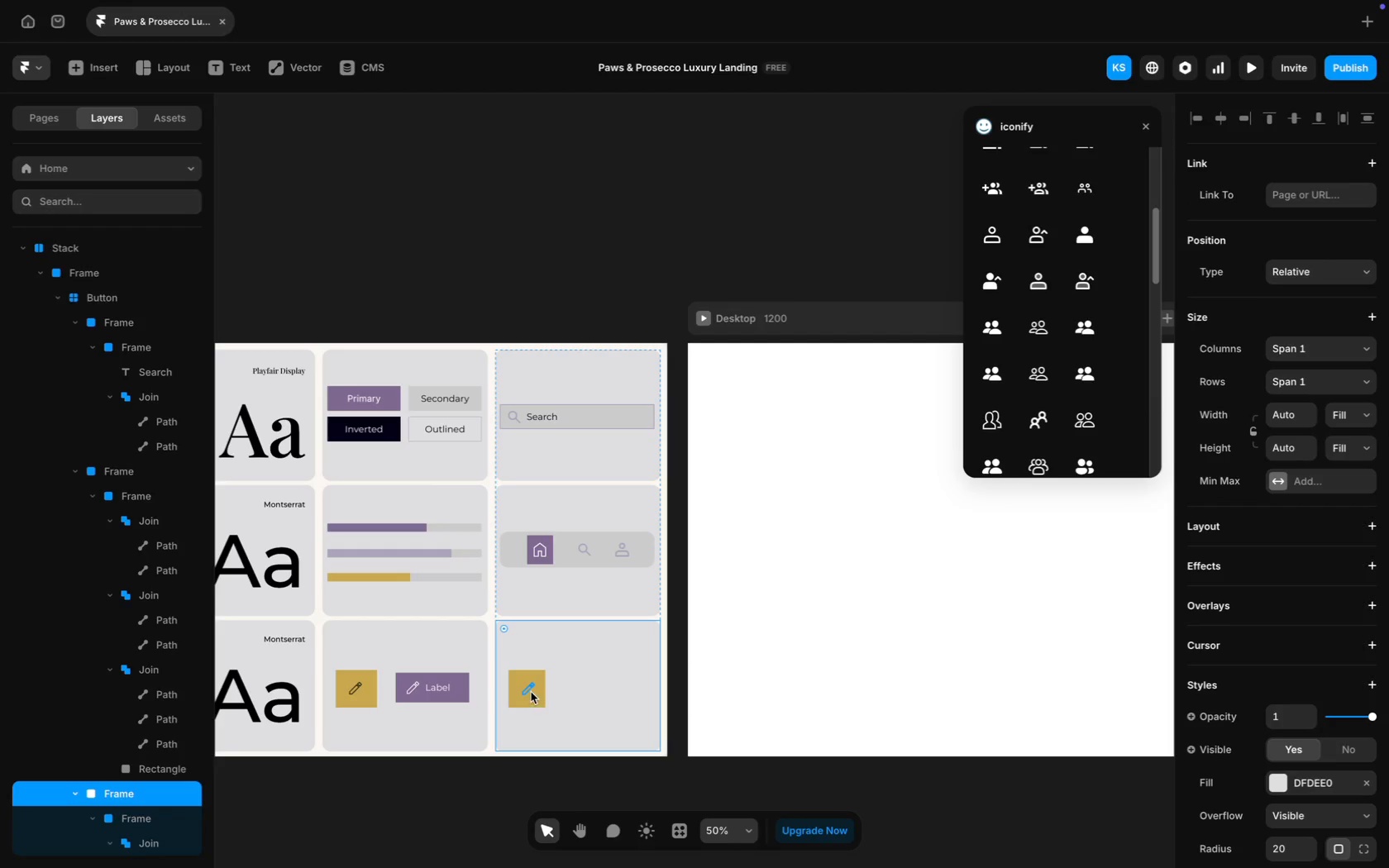 
left_click([528, 686])
 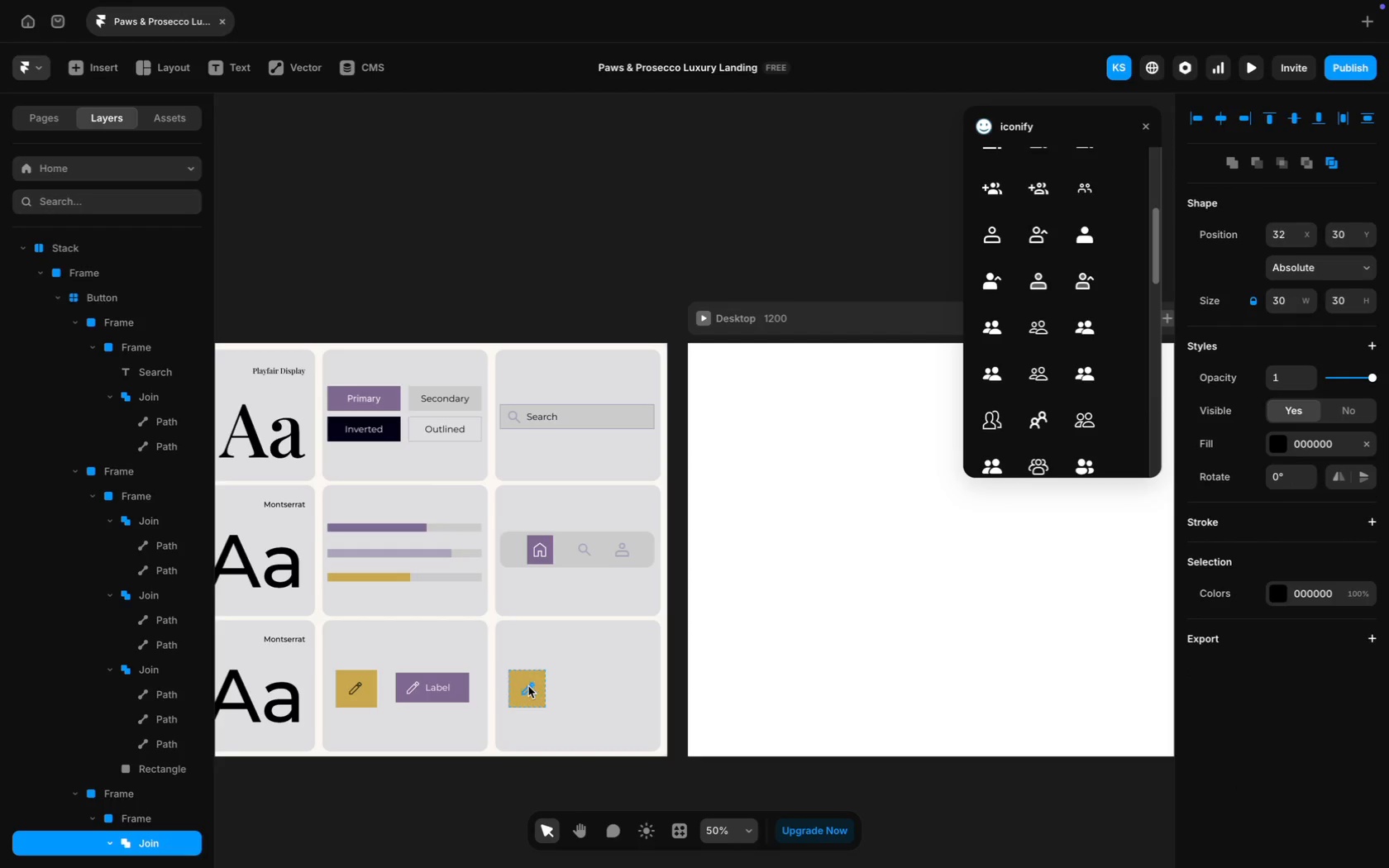 
key(ArrowLeft)
 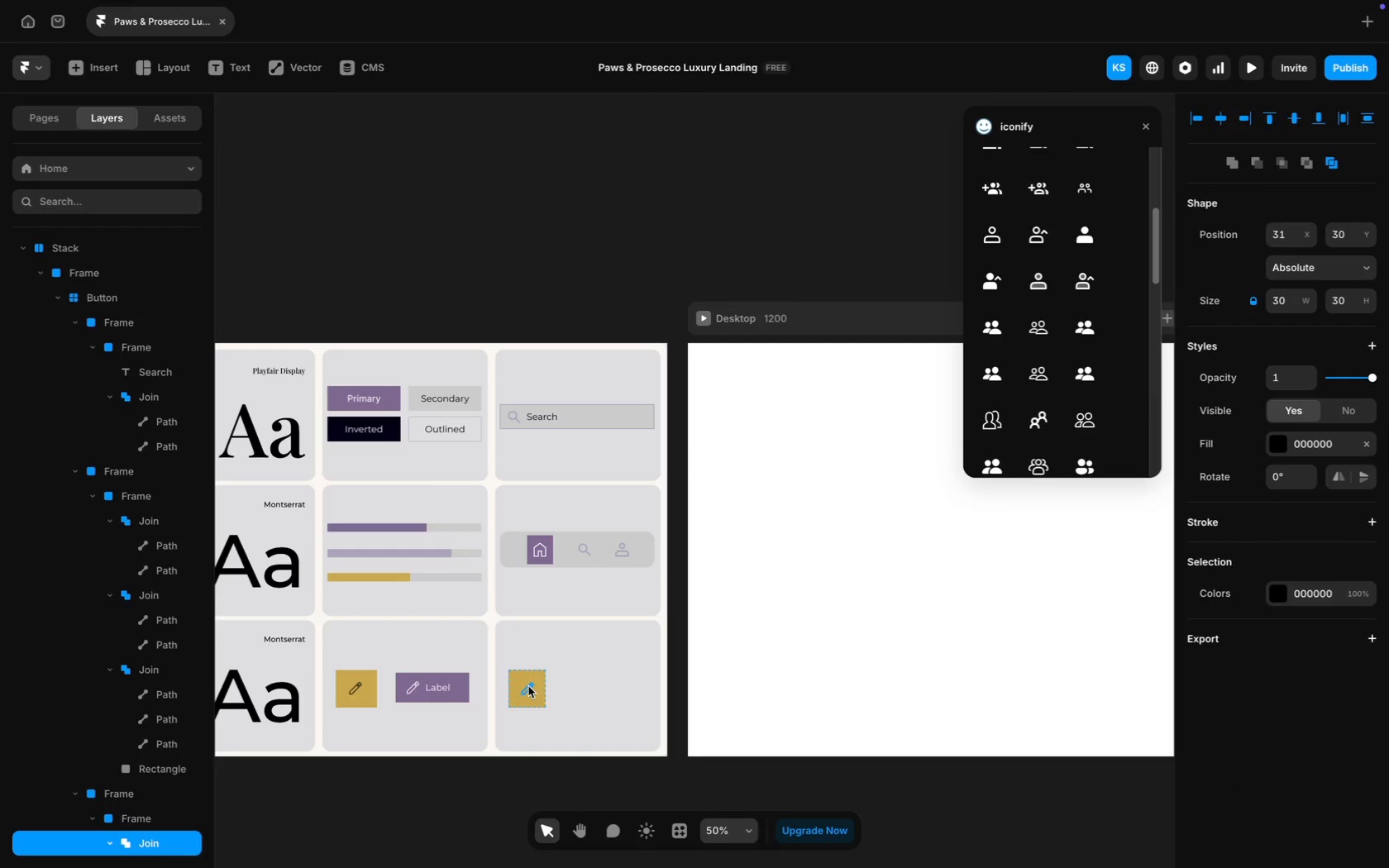 
key(ArrowLeft)
 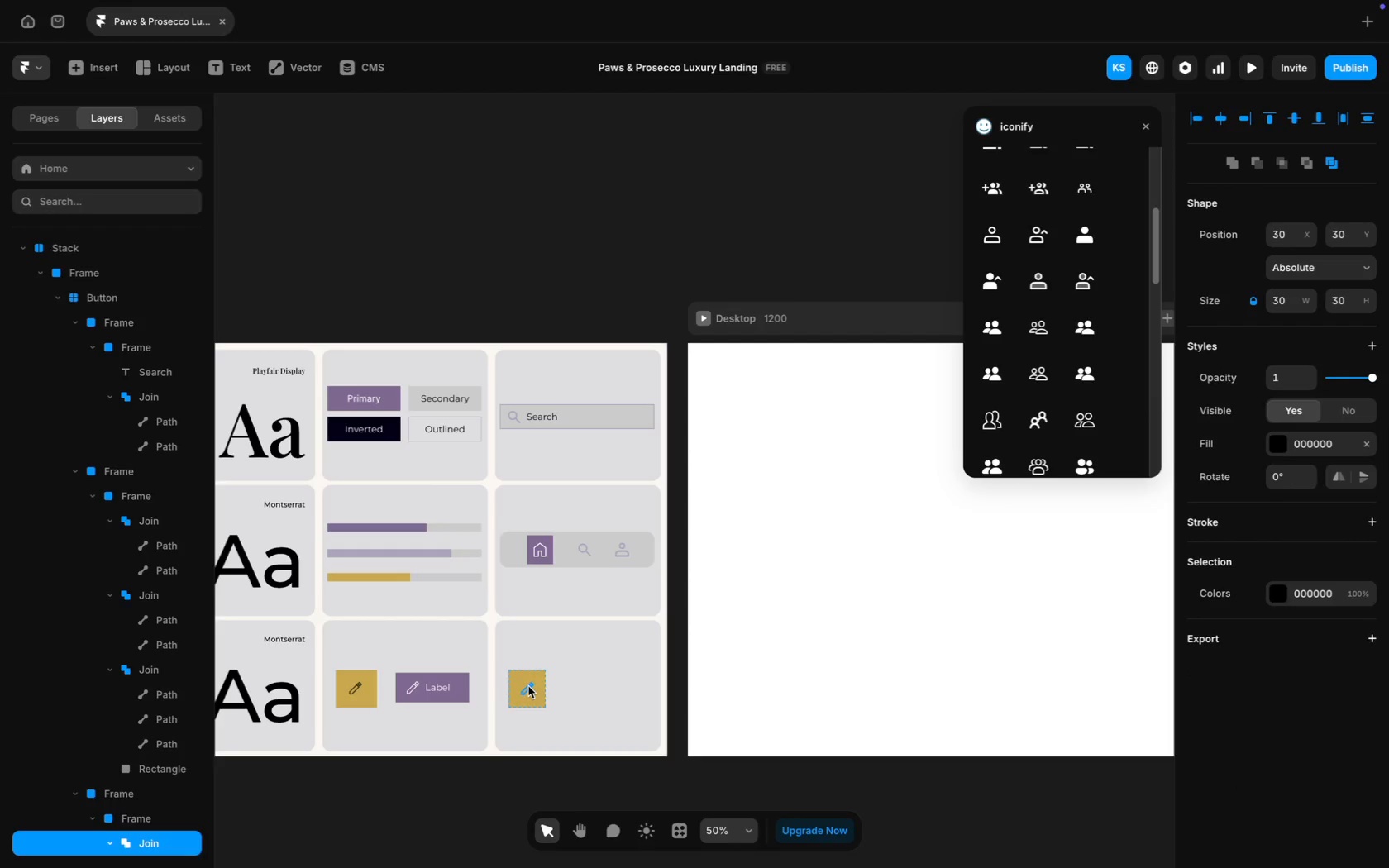 
key(ArrowLeft)
 